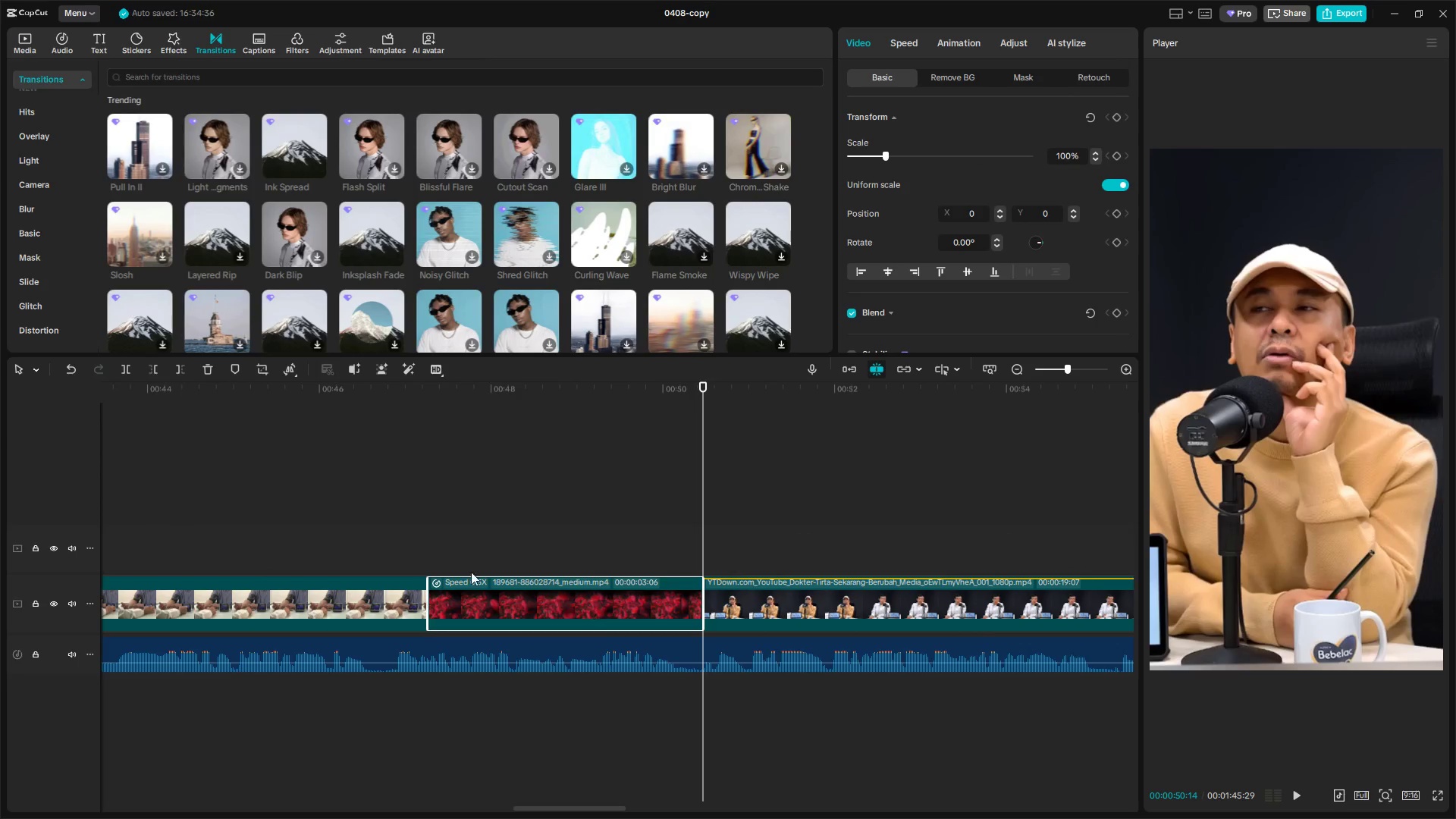 
left_click([419, 560])
 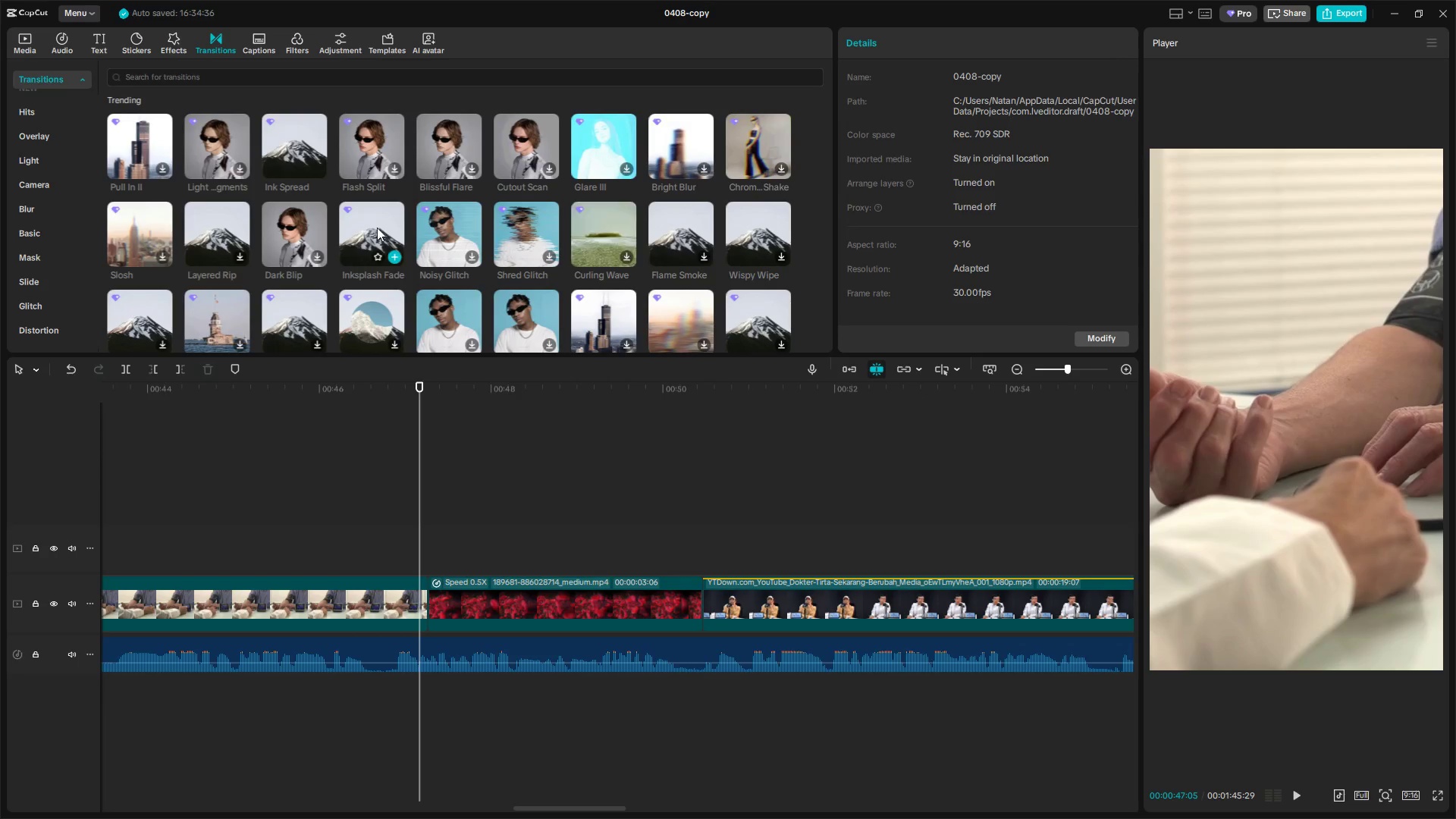 
mouse_move([250, 207])
 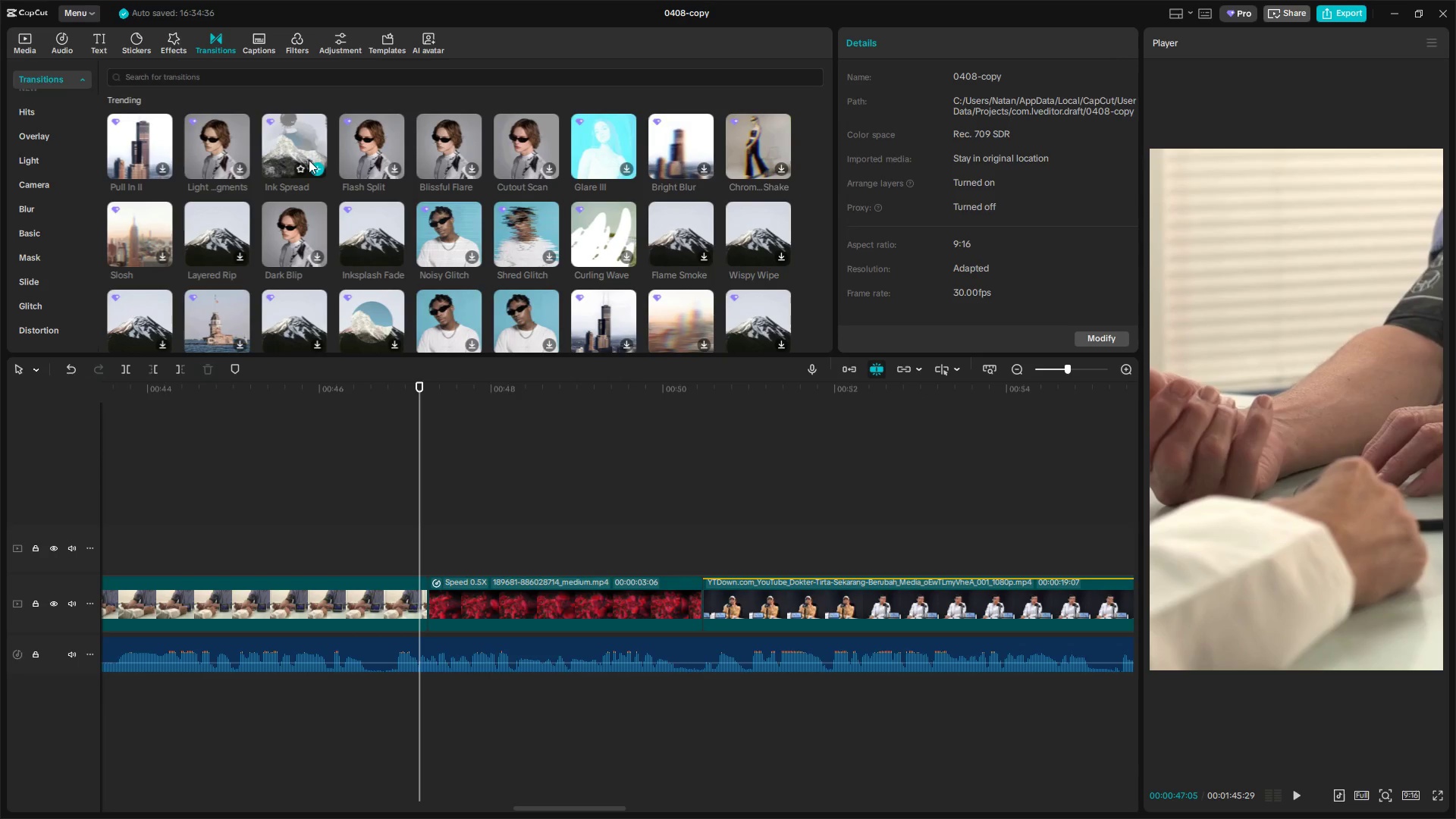 
mouse_move([228, 140])
 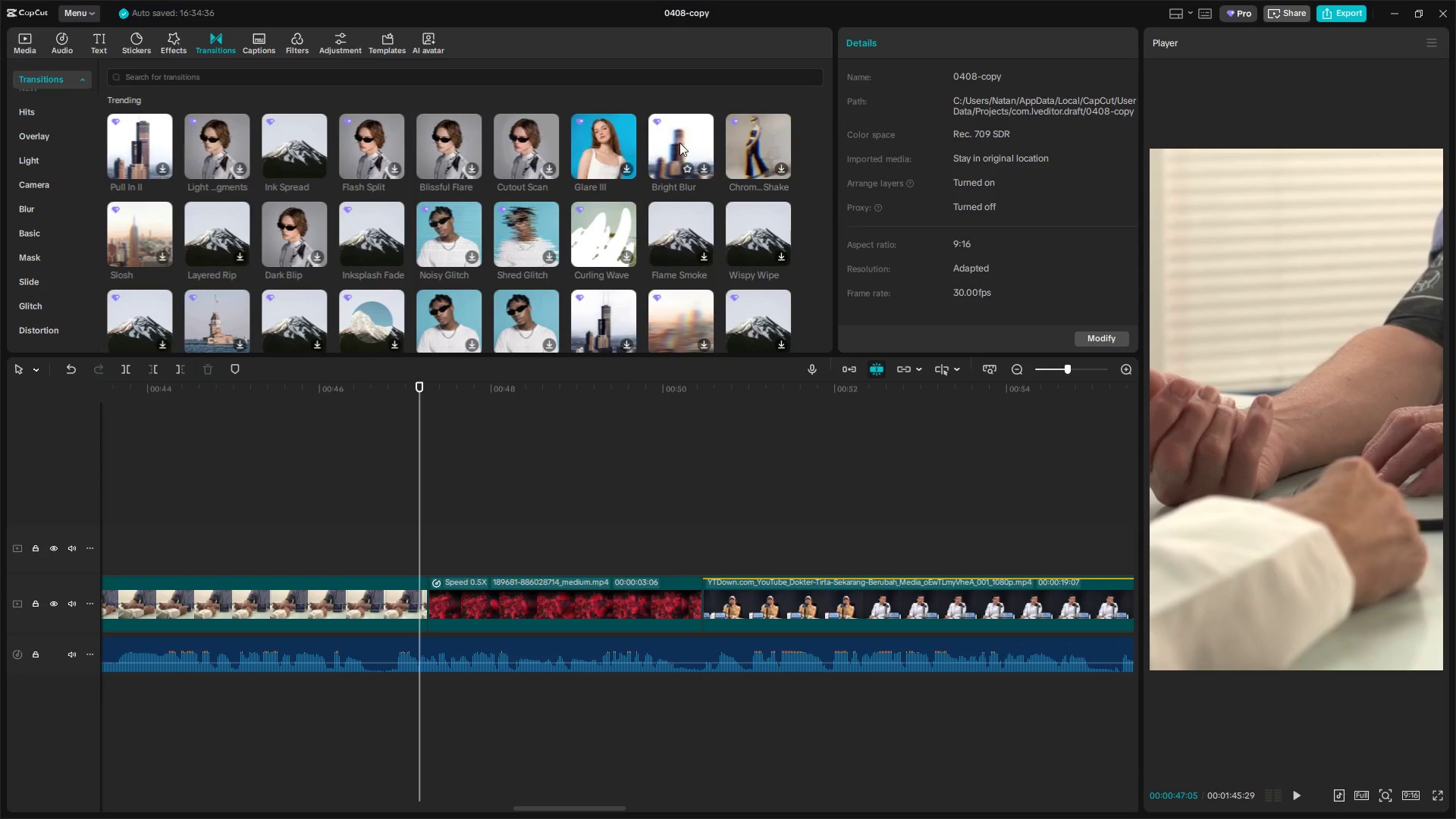 
mouse_move([769, 170])
 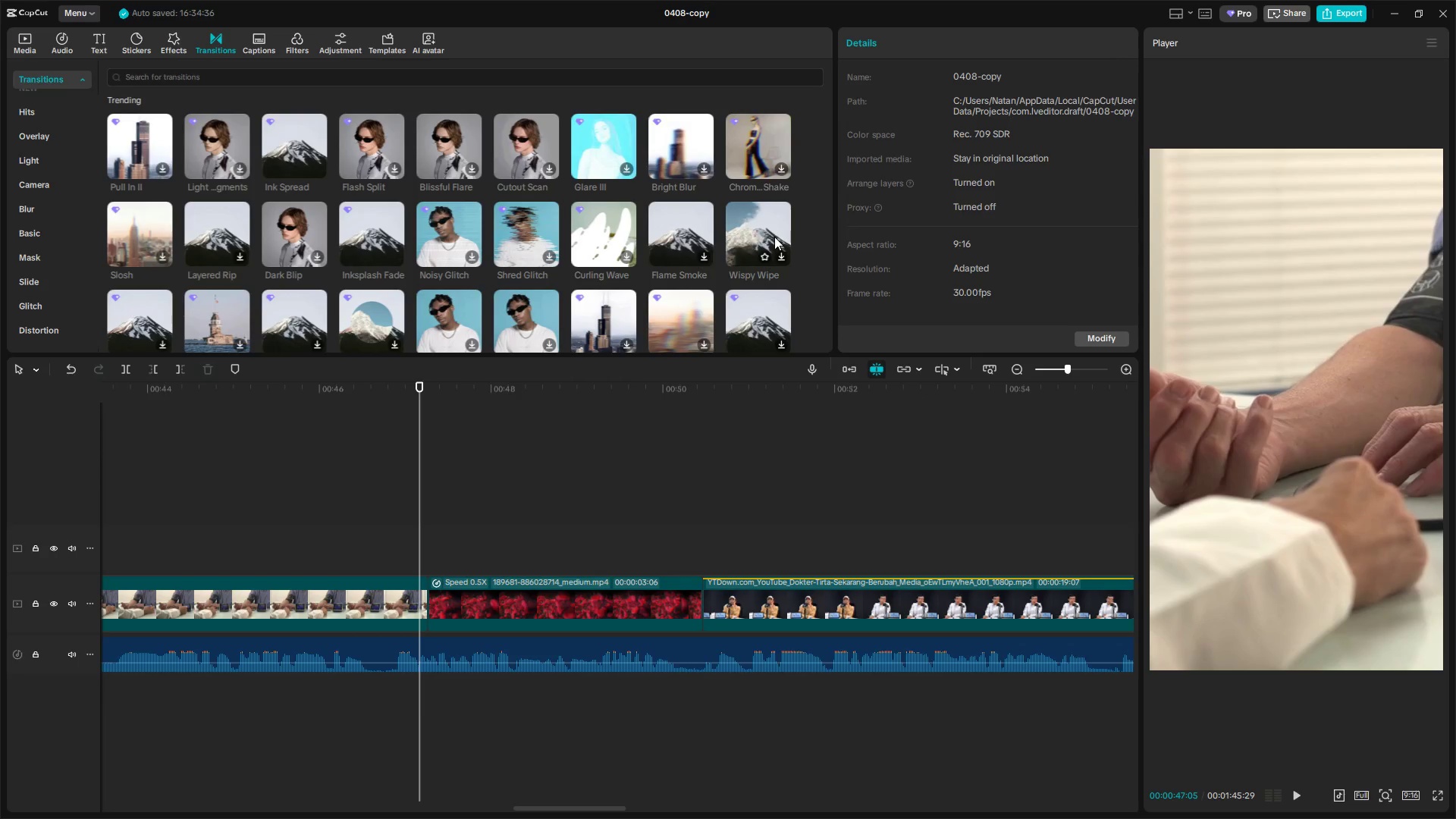 
left_click_drag(start_coordinate=[774, 234], to_coordinate=[367, 608])
 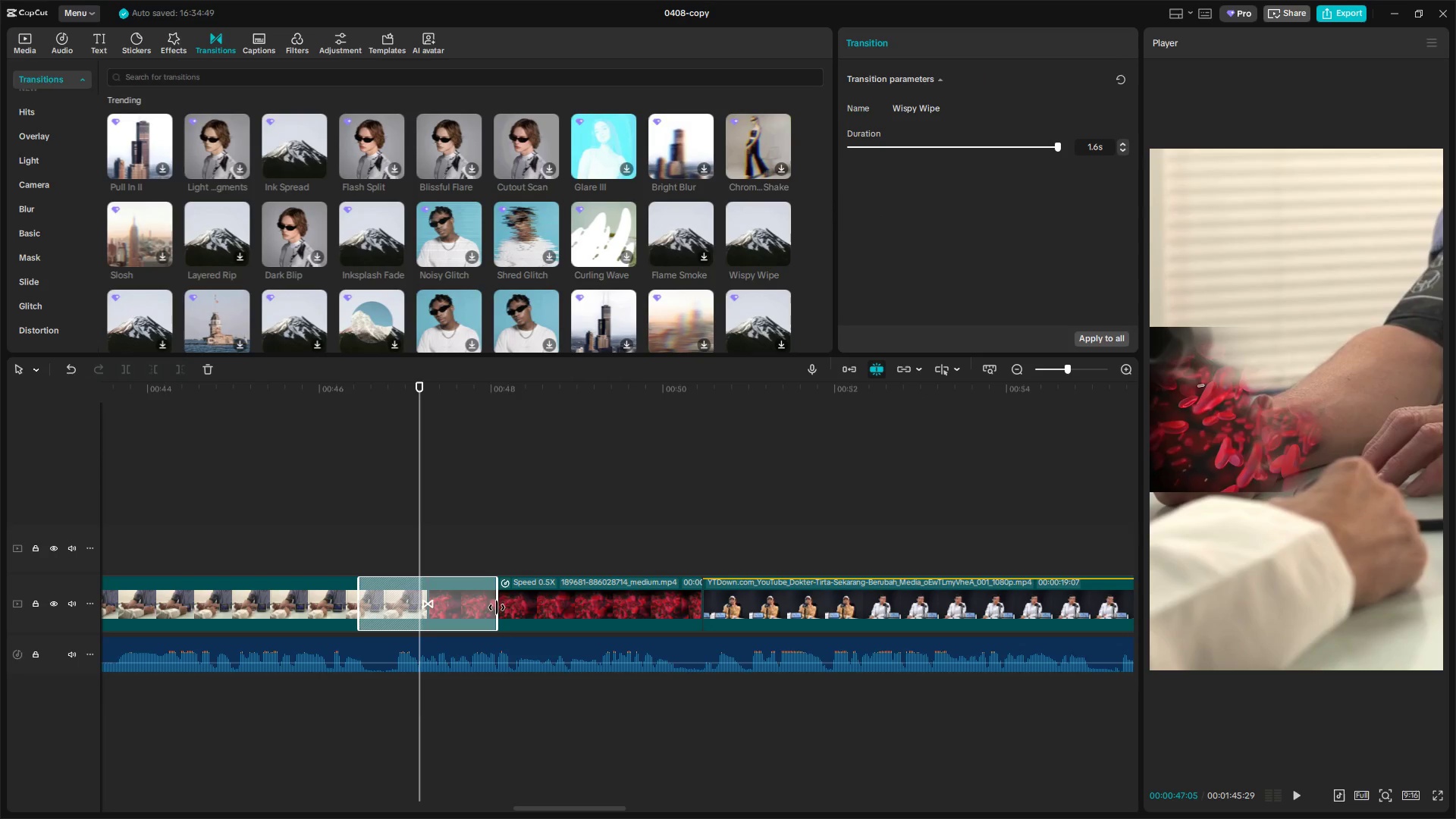 
left_click_drag(start_coordinate=[498, 608], to_coordinate=[457, 616])
 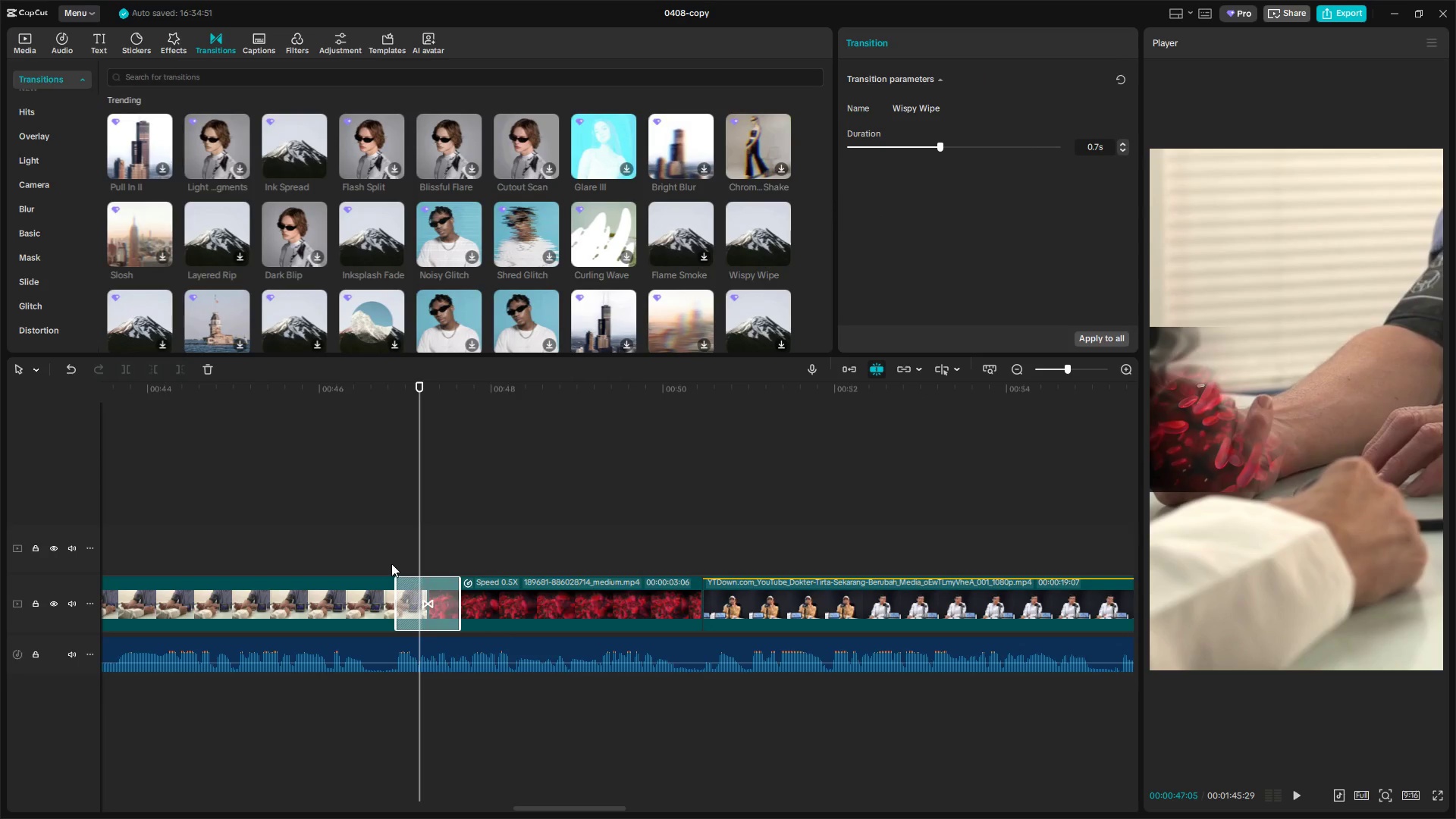 
left_click([372, 548])
 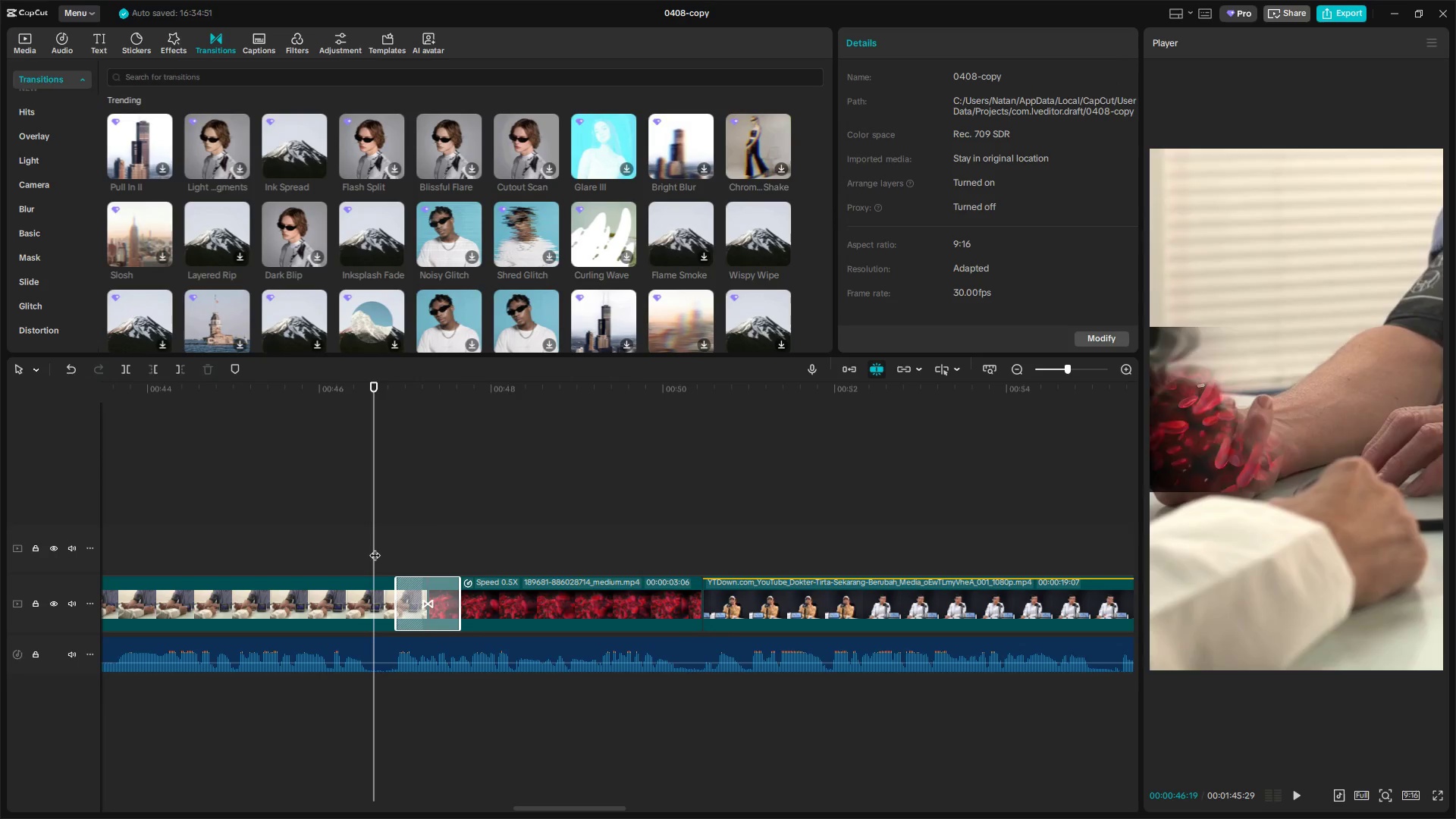 
key(Space)
 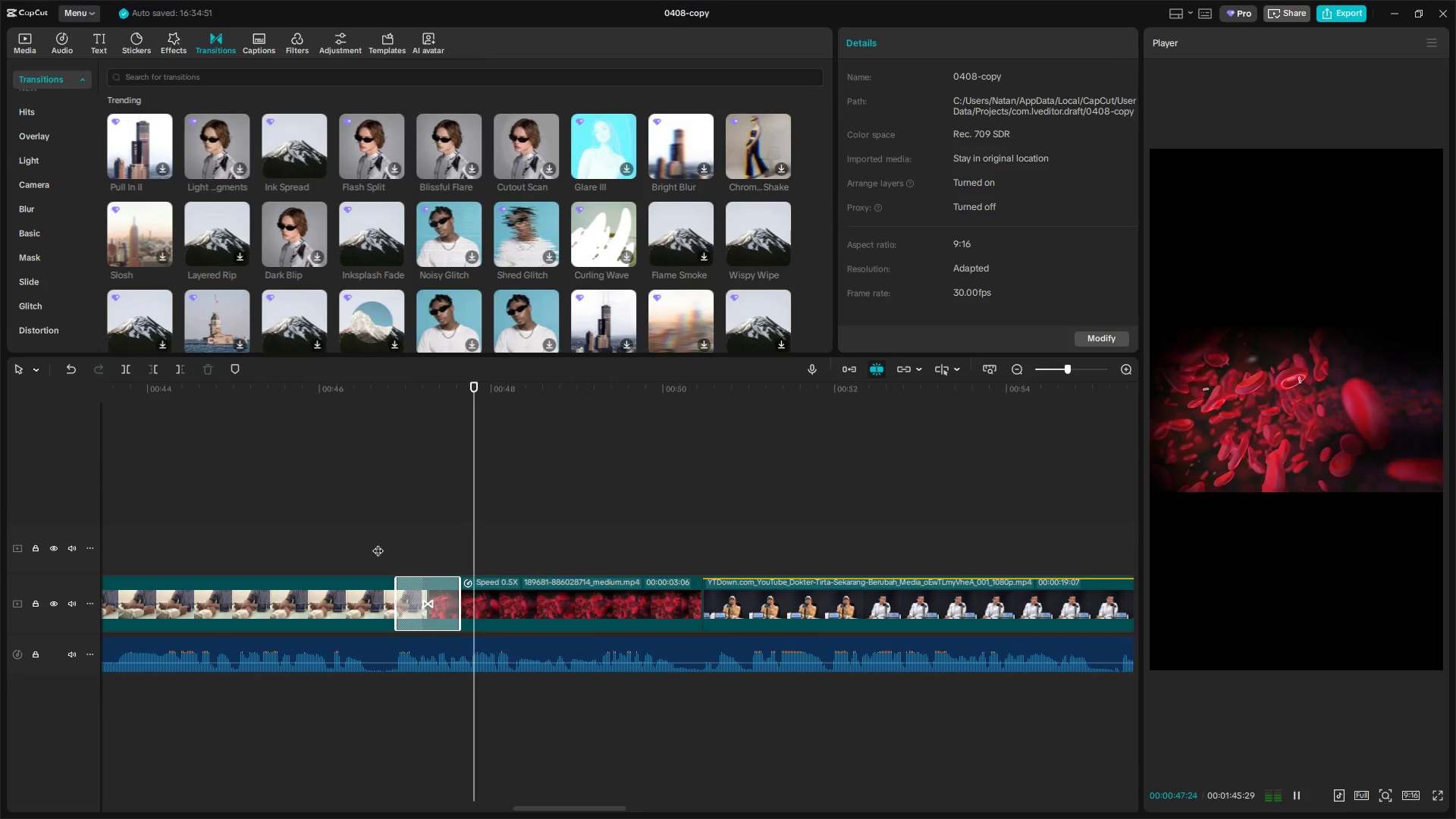 
key(Space)
 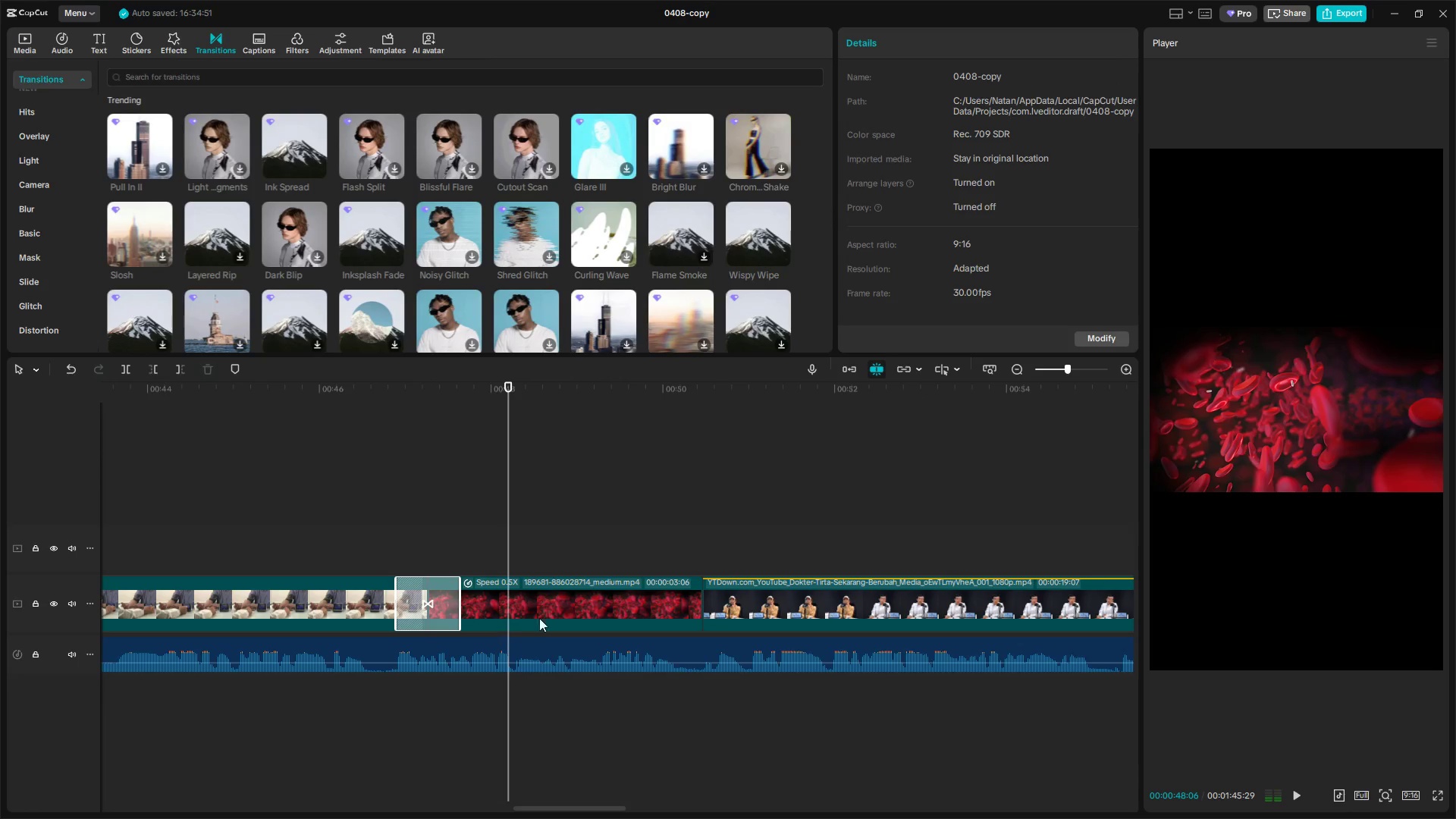 
left_click([563, 605])
 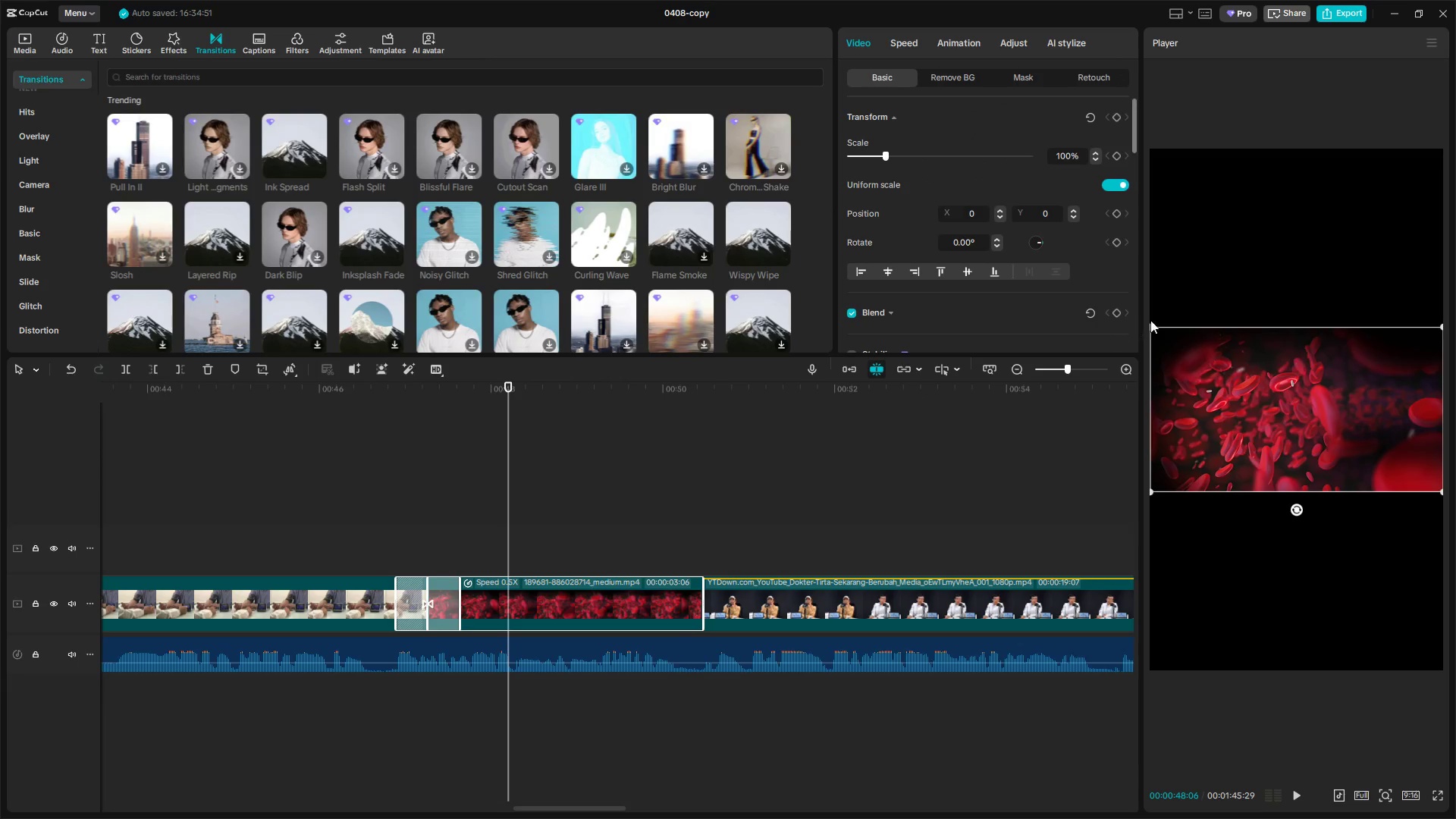 
left_click_drag(start_coordinate=[1150, 327], to_coordinate=[701, 36])
 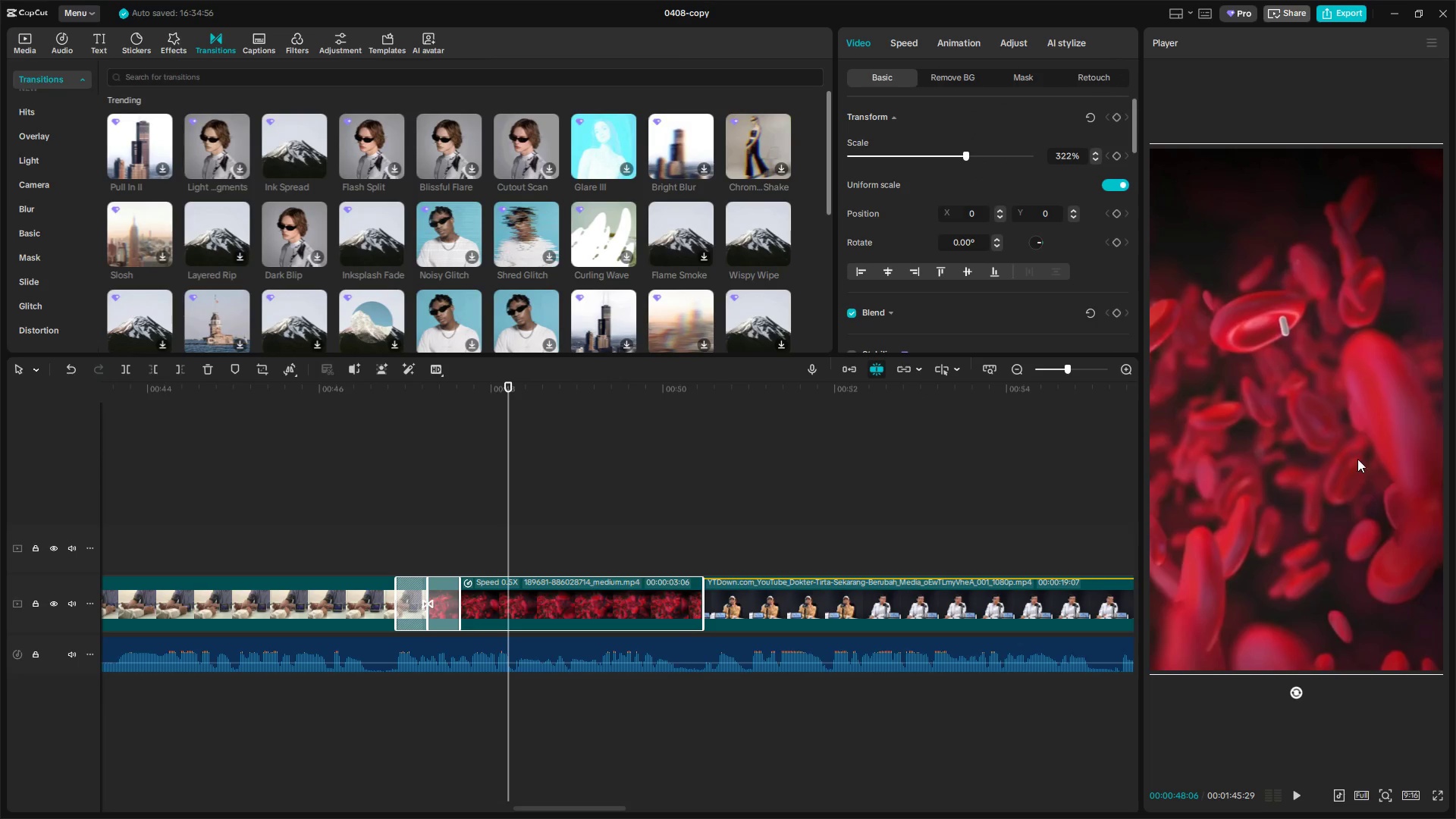 
left_click_drag(start_coordinate=[1250, 463], to_coordinate=[1392, 469])
 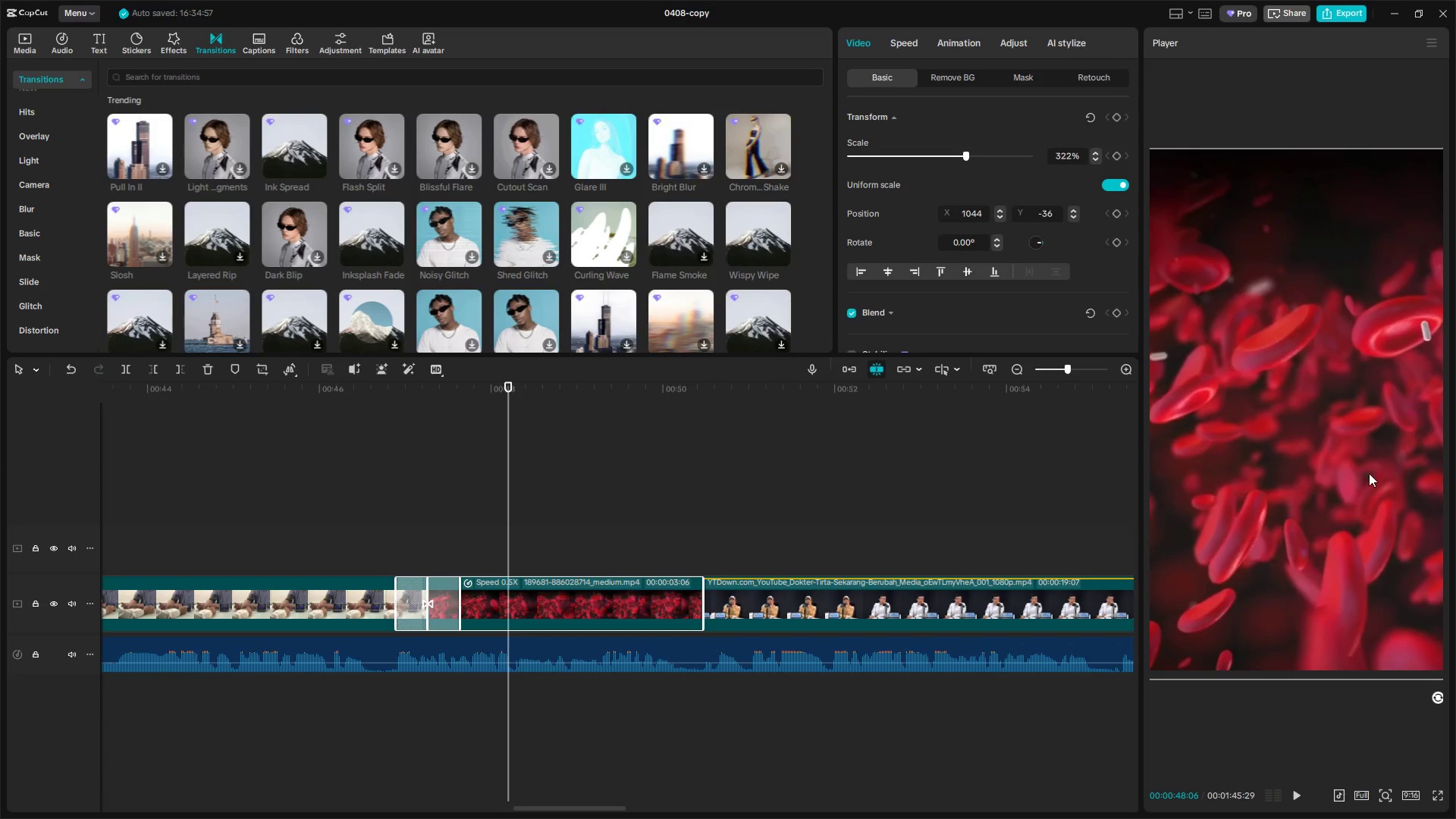 
key(Space)
 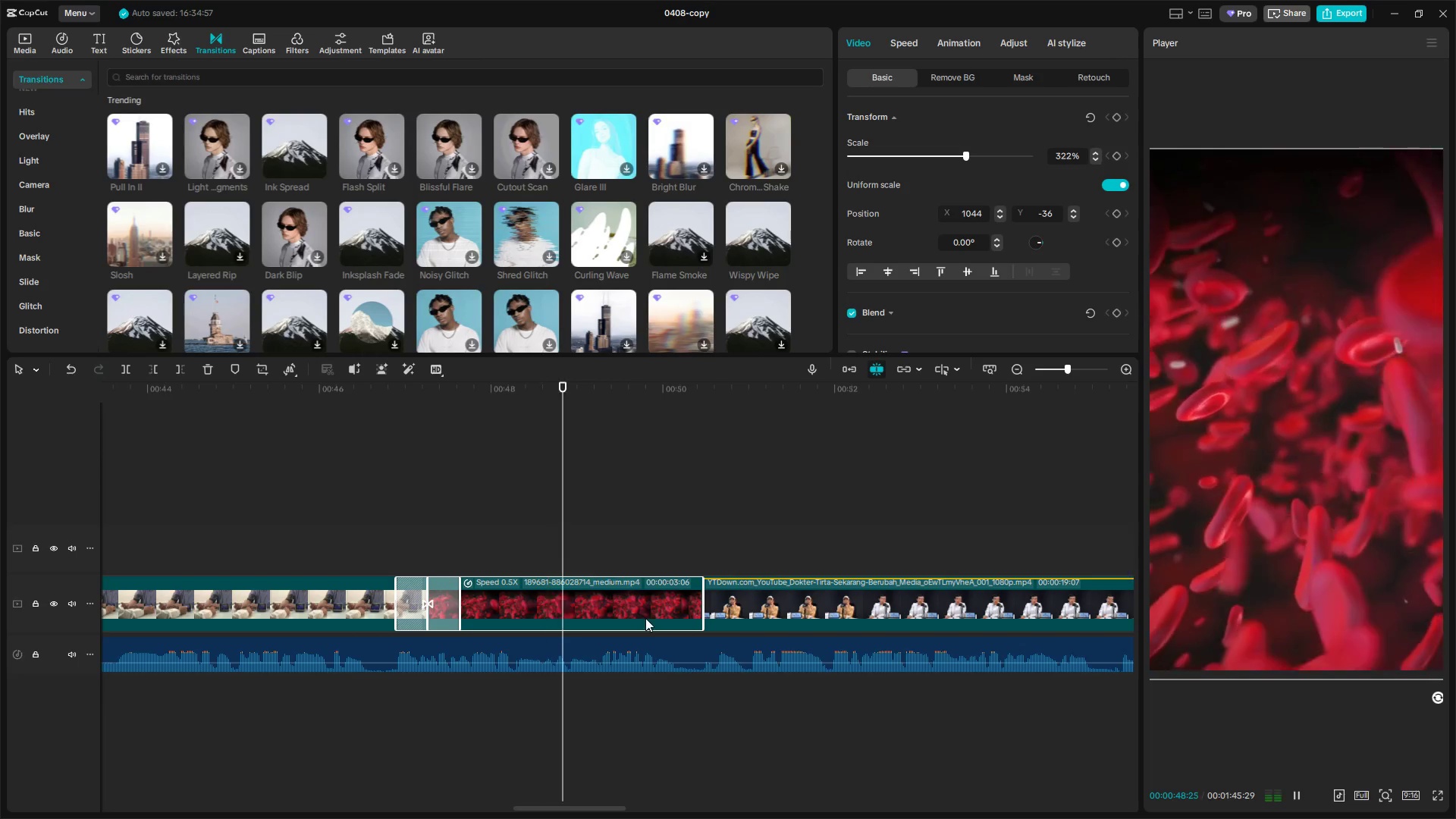 
key(Space)
 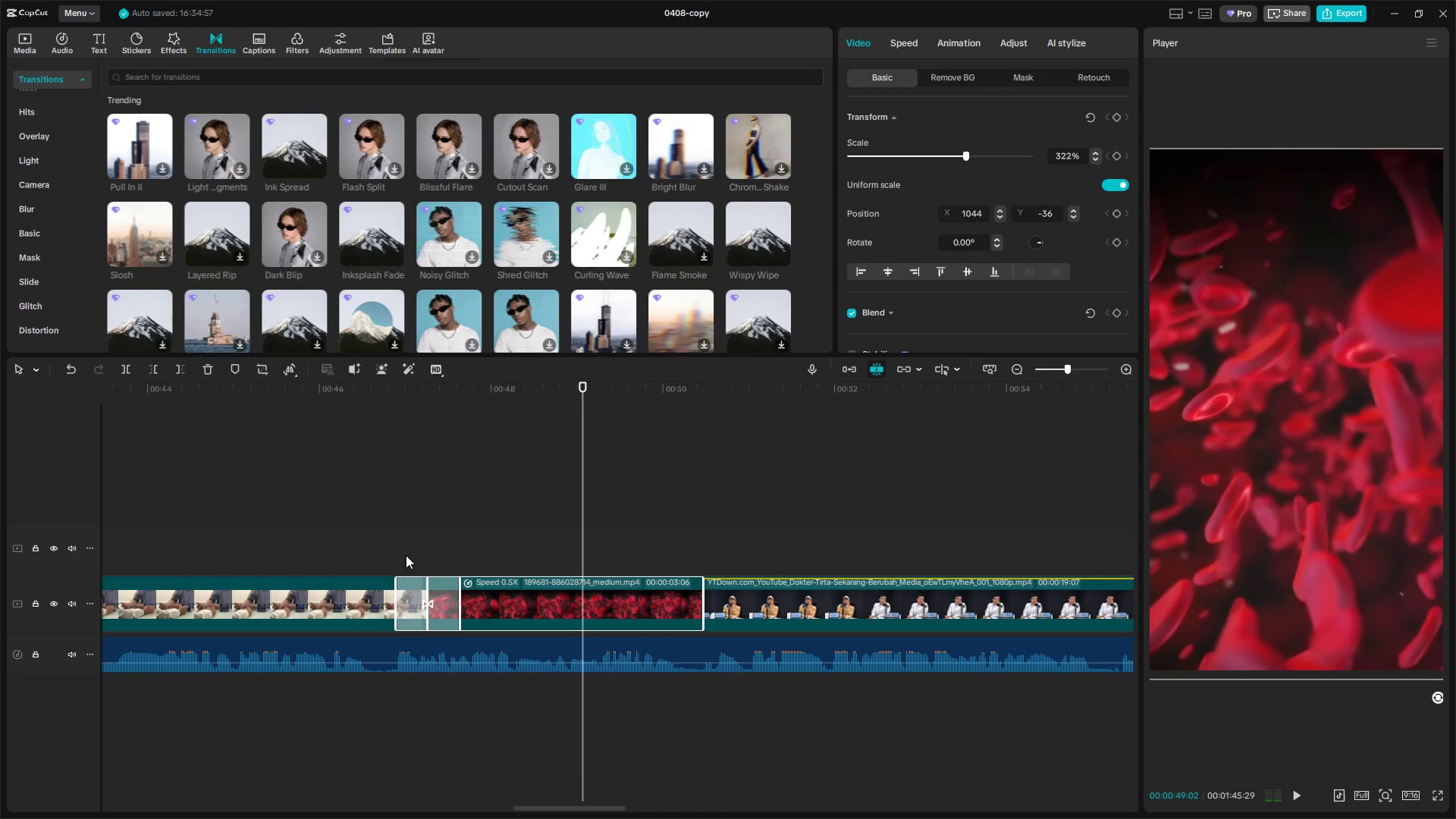 
left_click([360, 546])
 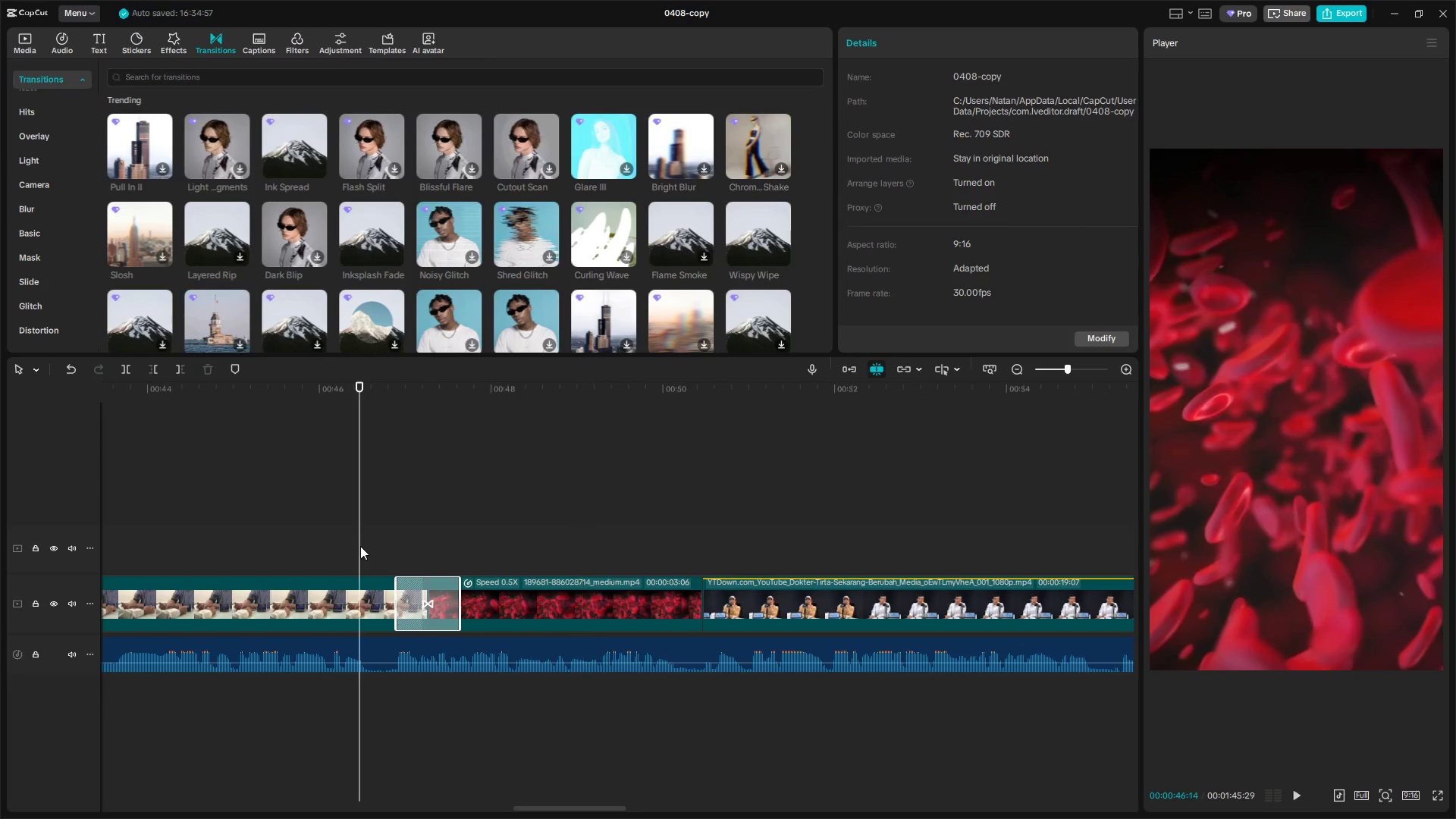 
key(Space)
 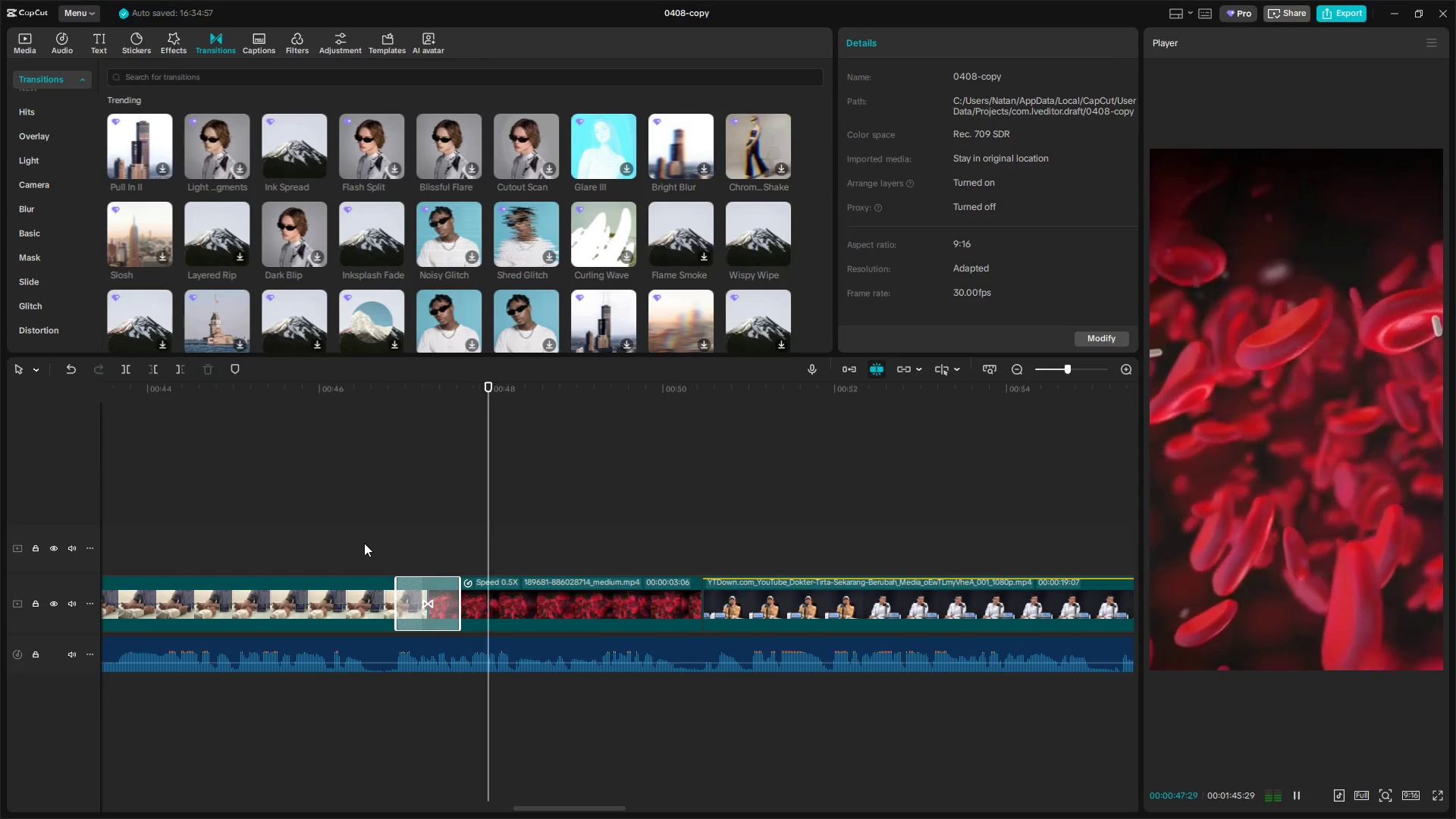 
hold_key(key=ControlLeft, duration=1.5)
 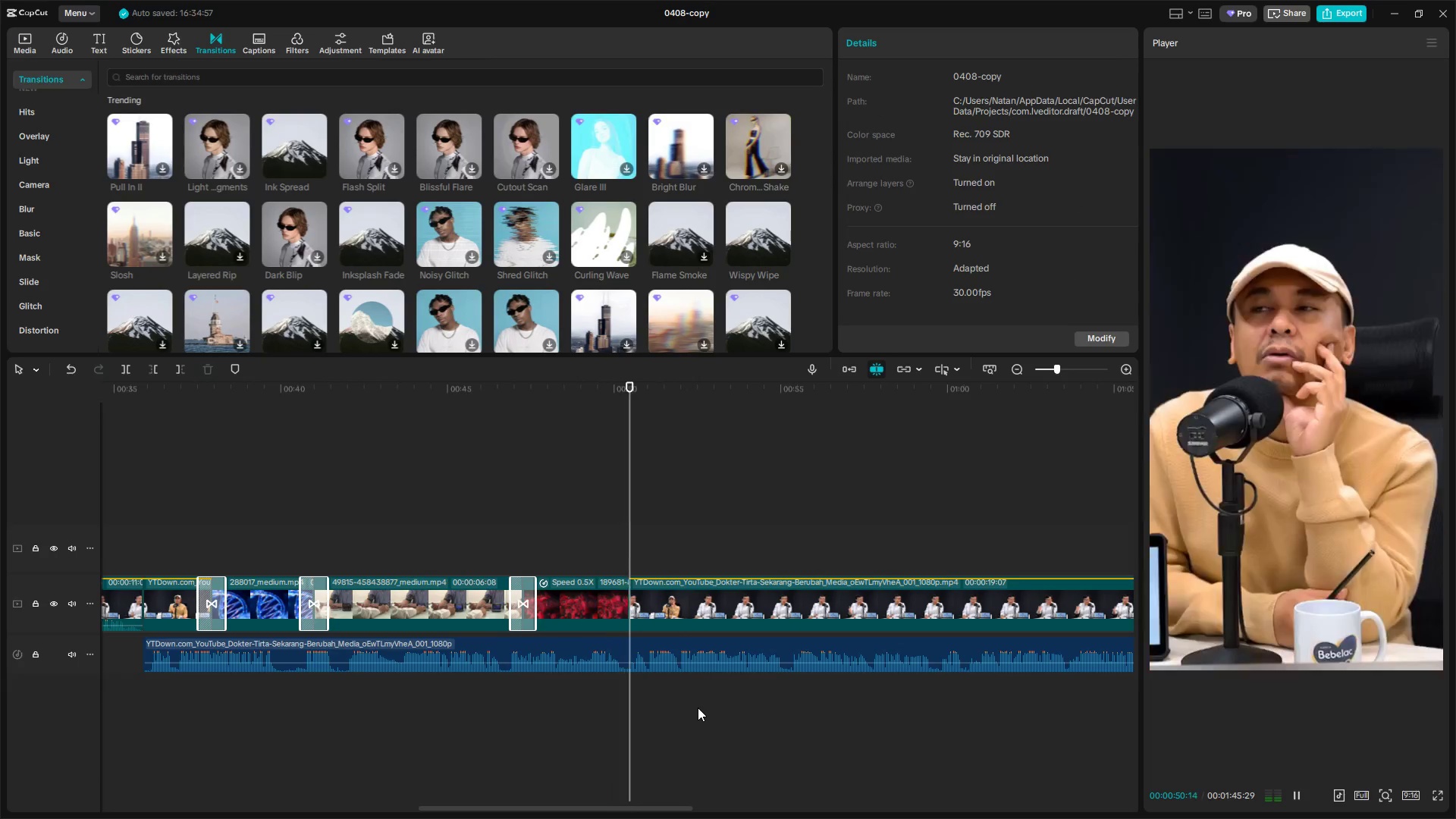 
key(Control+ControlLeft)
 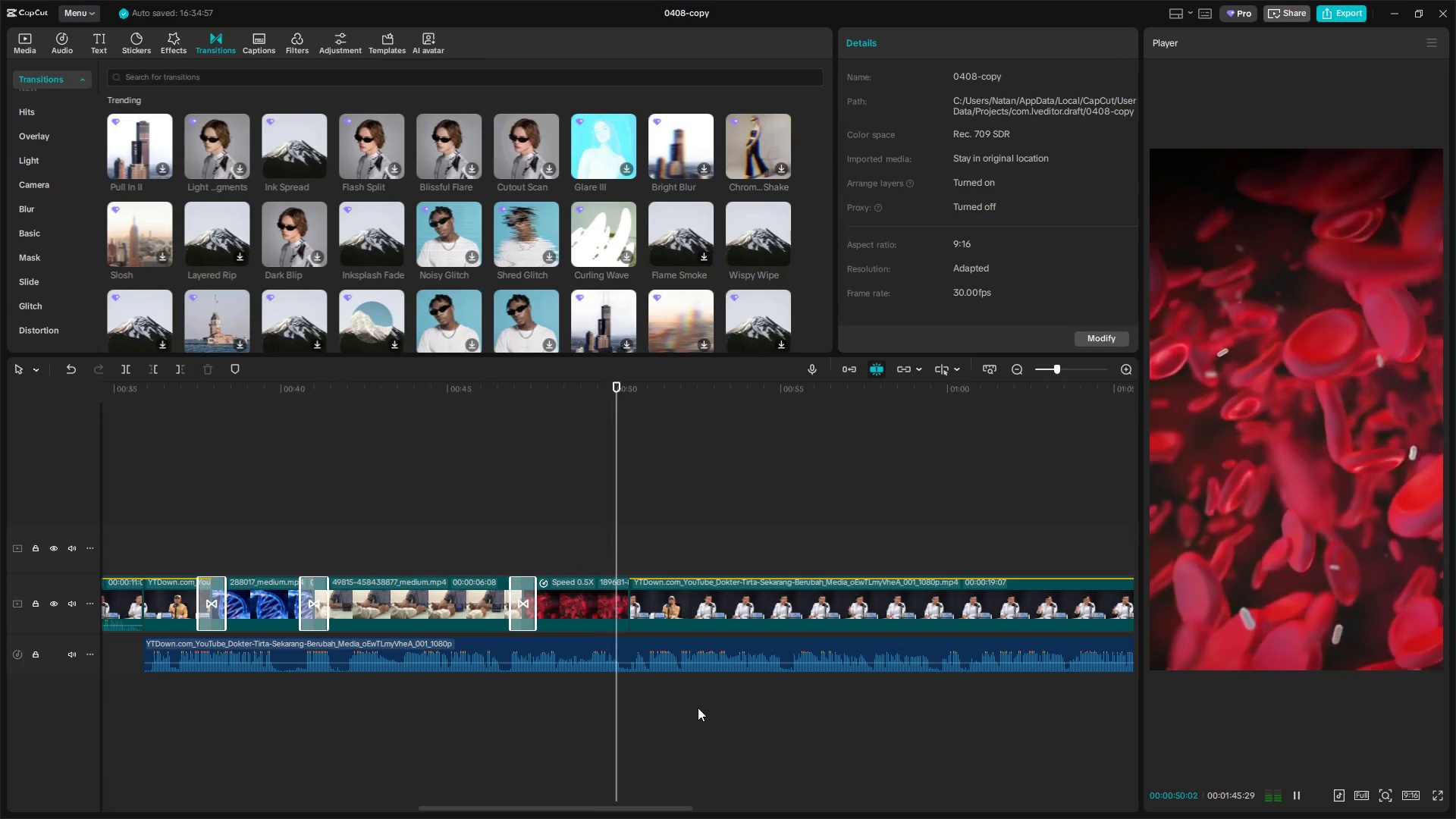 
key(Control+ControlLeft)
 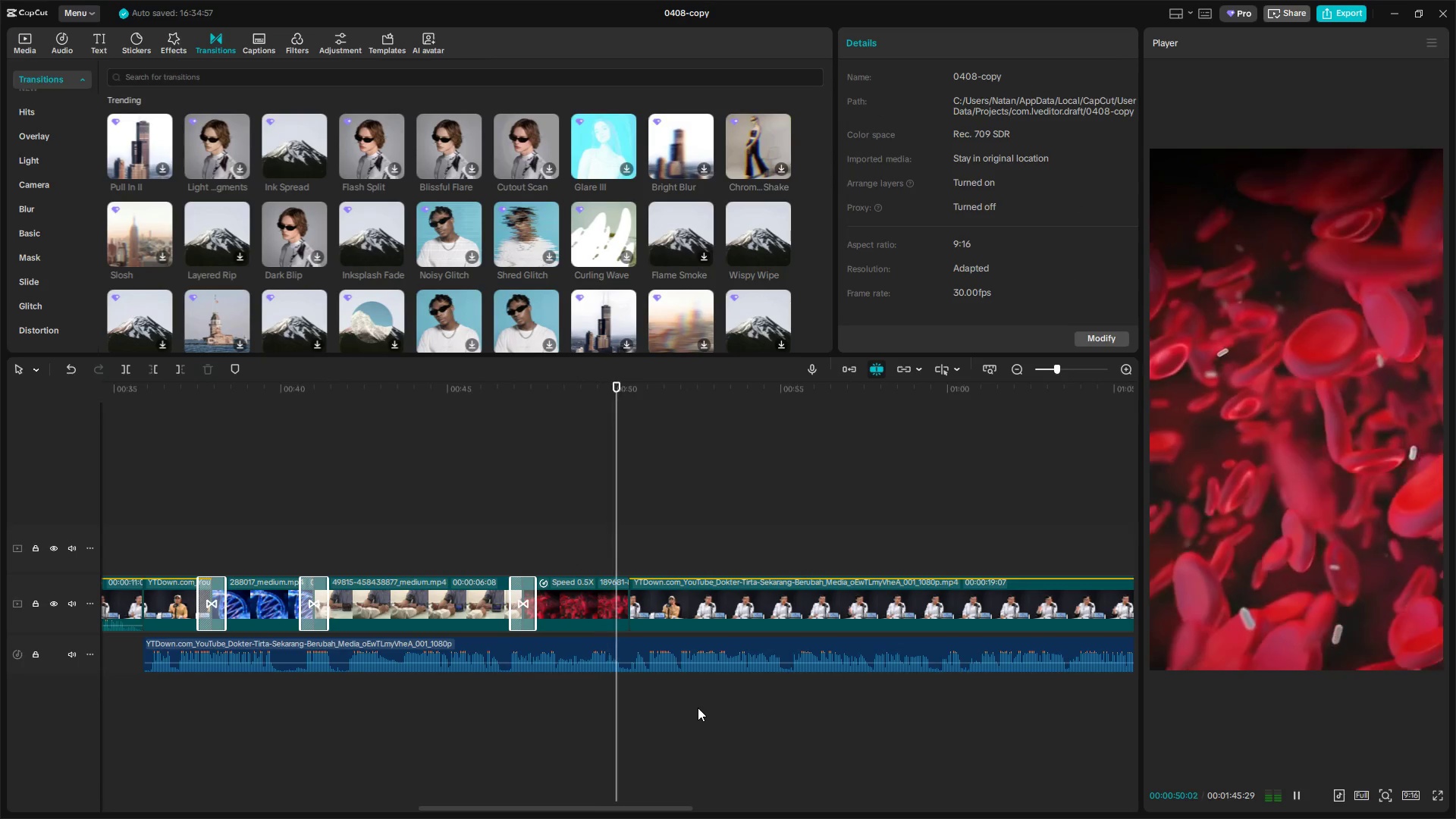 
key(Control+ControlLeft)
 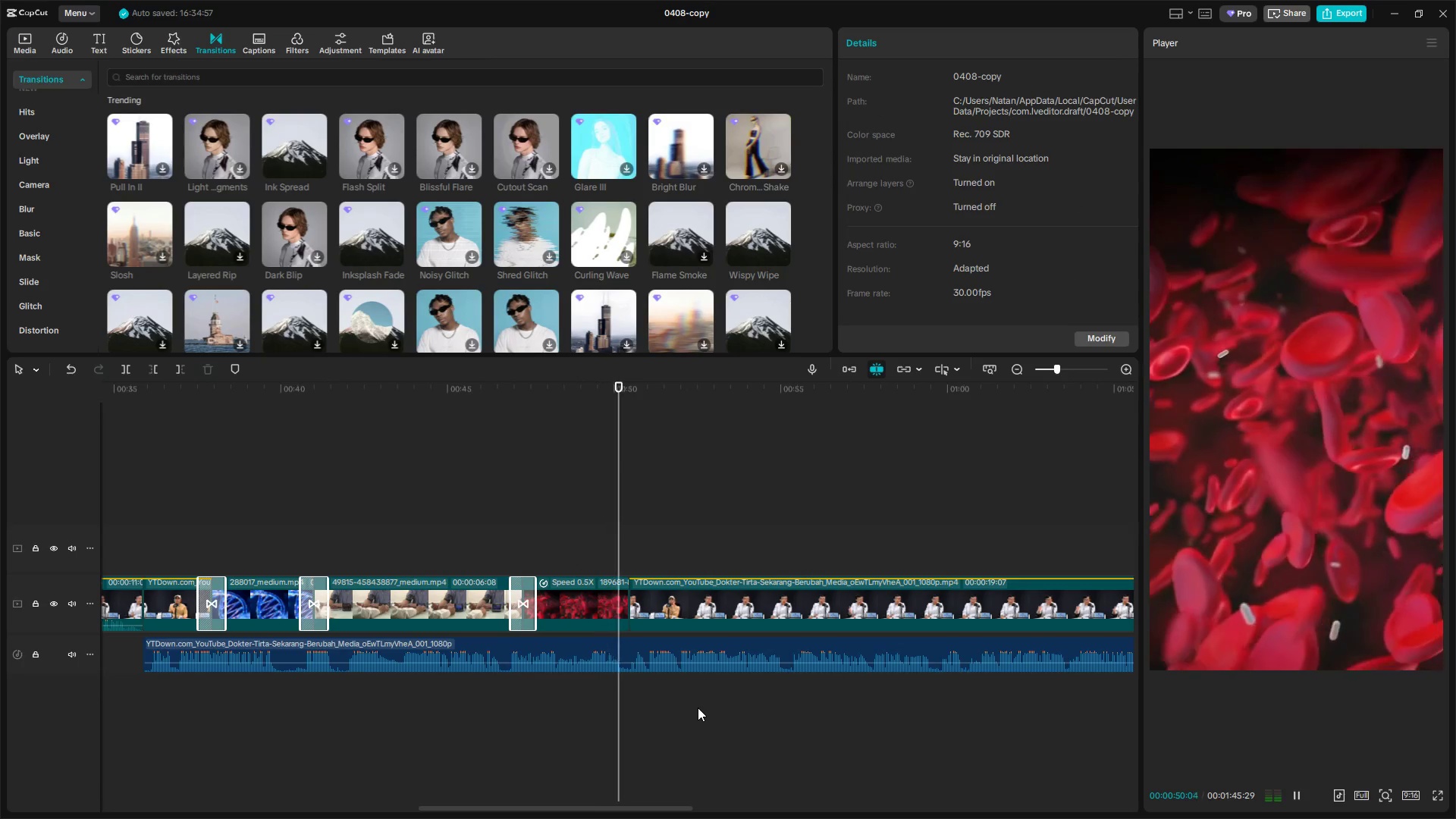 
key(Control+ControlLeft)
 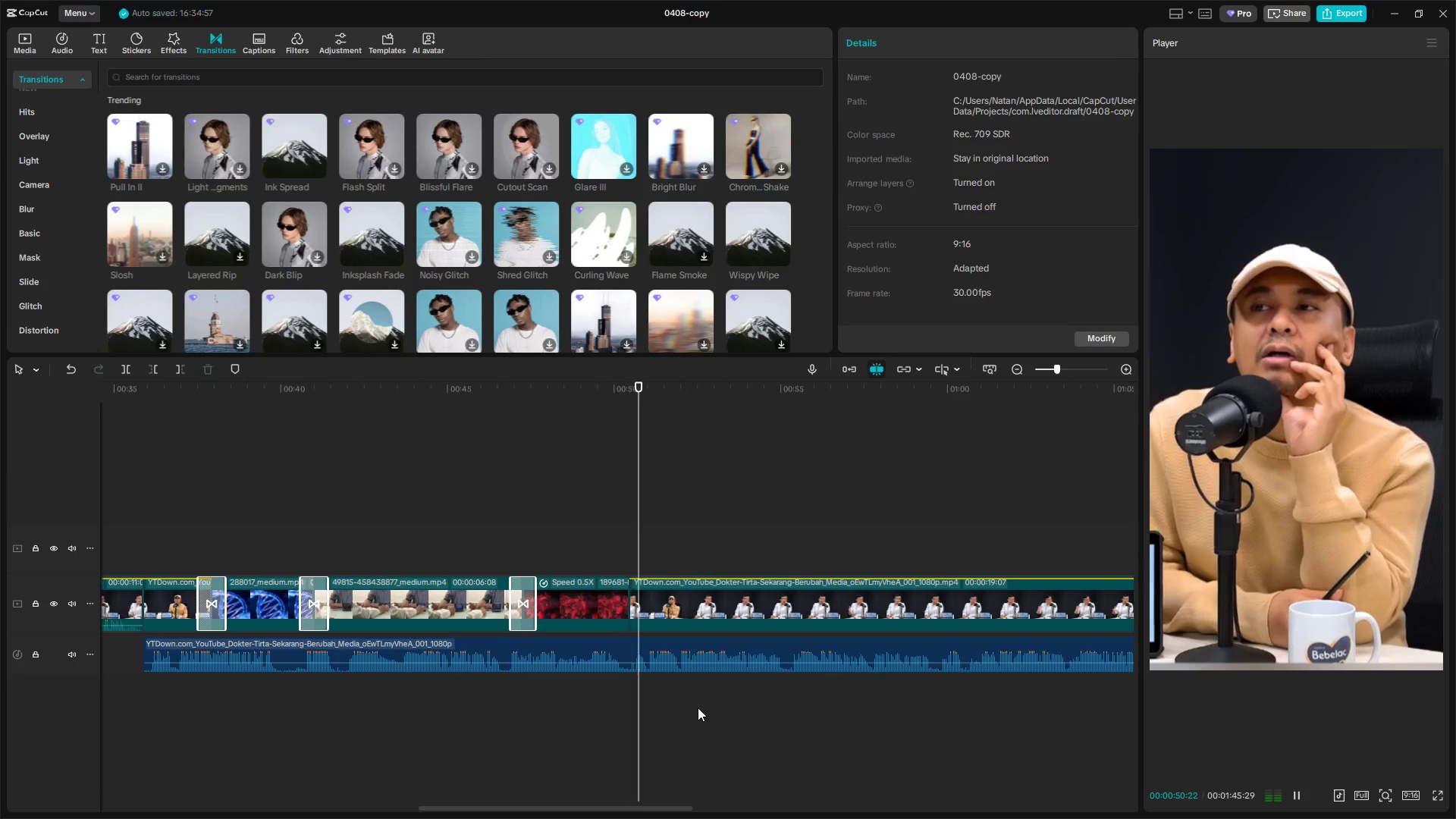 
scroll: coordinate [698, 708], scroll_direction: down, amount: 15.0
 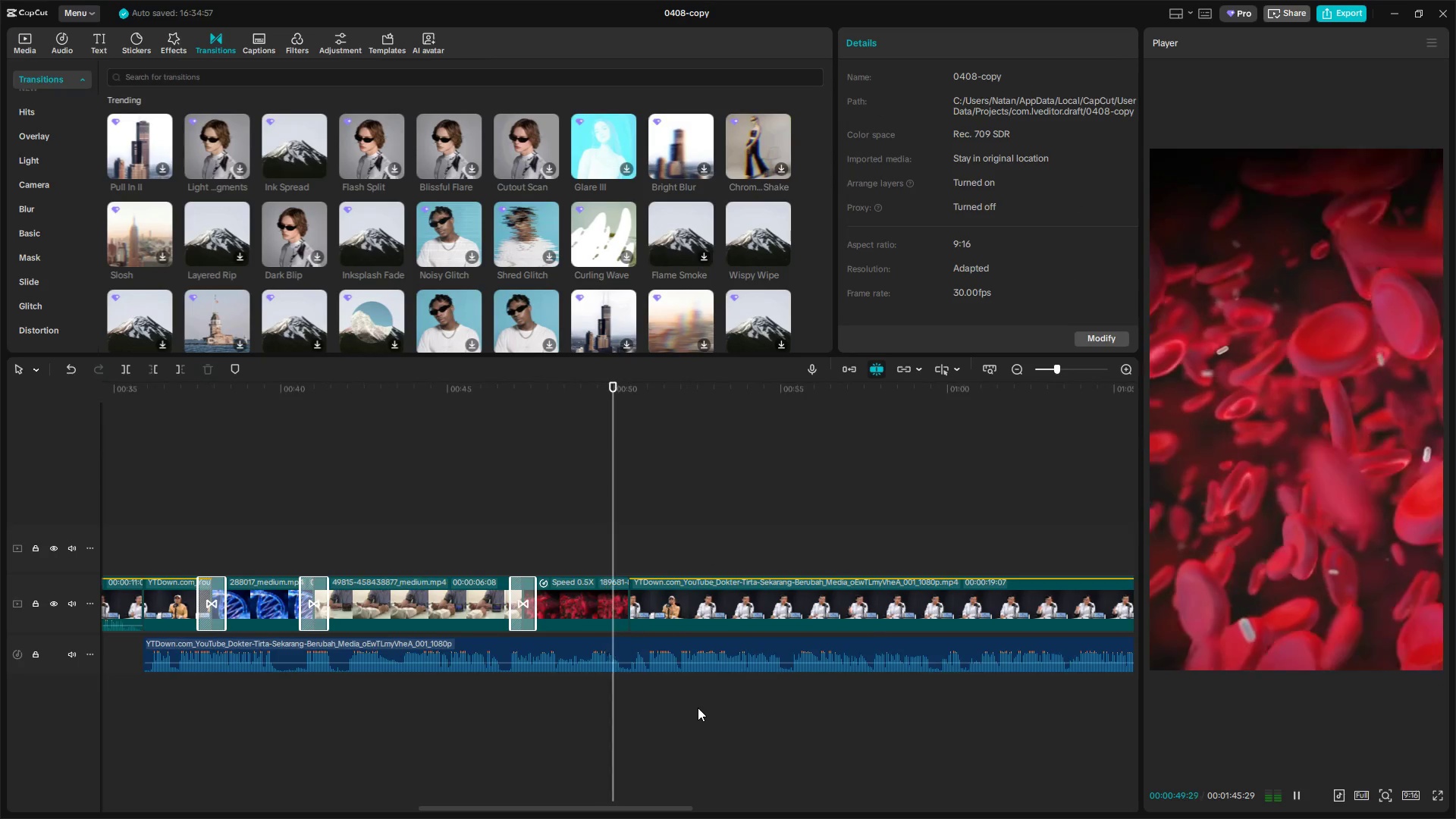 
hold_key(key=ControlLeft, duration=1.19)
scroll: coordinate [698, 708], scroll_direction: down, amount: 7.0
 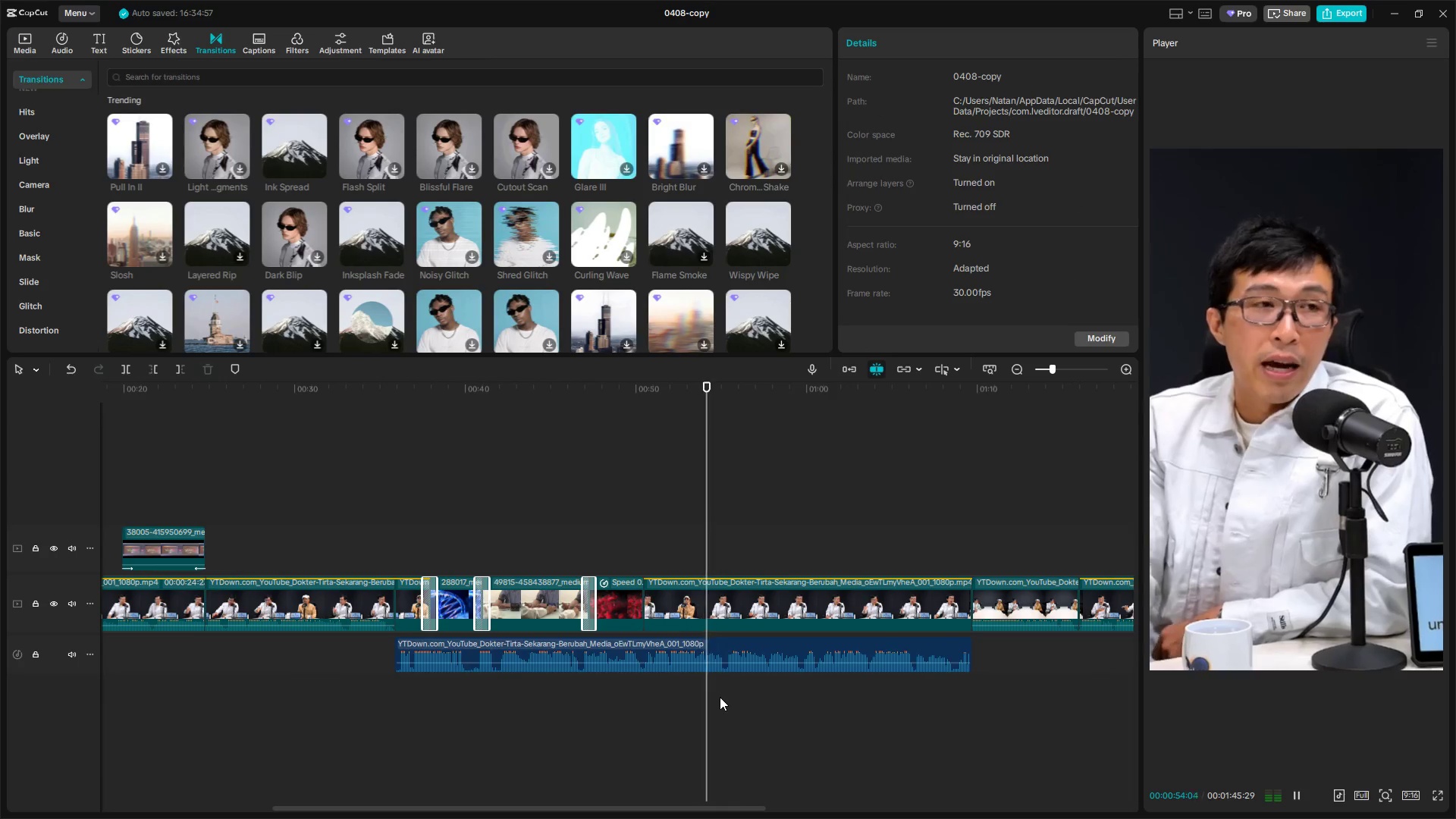 
hold_key(key=ControlLeft, duration=0.41)
scroll: coordinate [721, 697], scroll_direction: down, amount: 2.0
 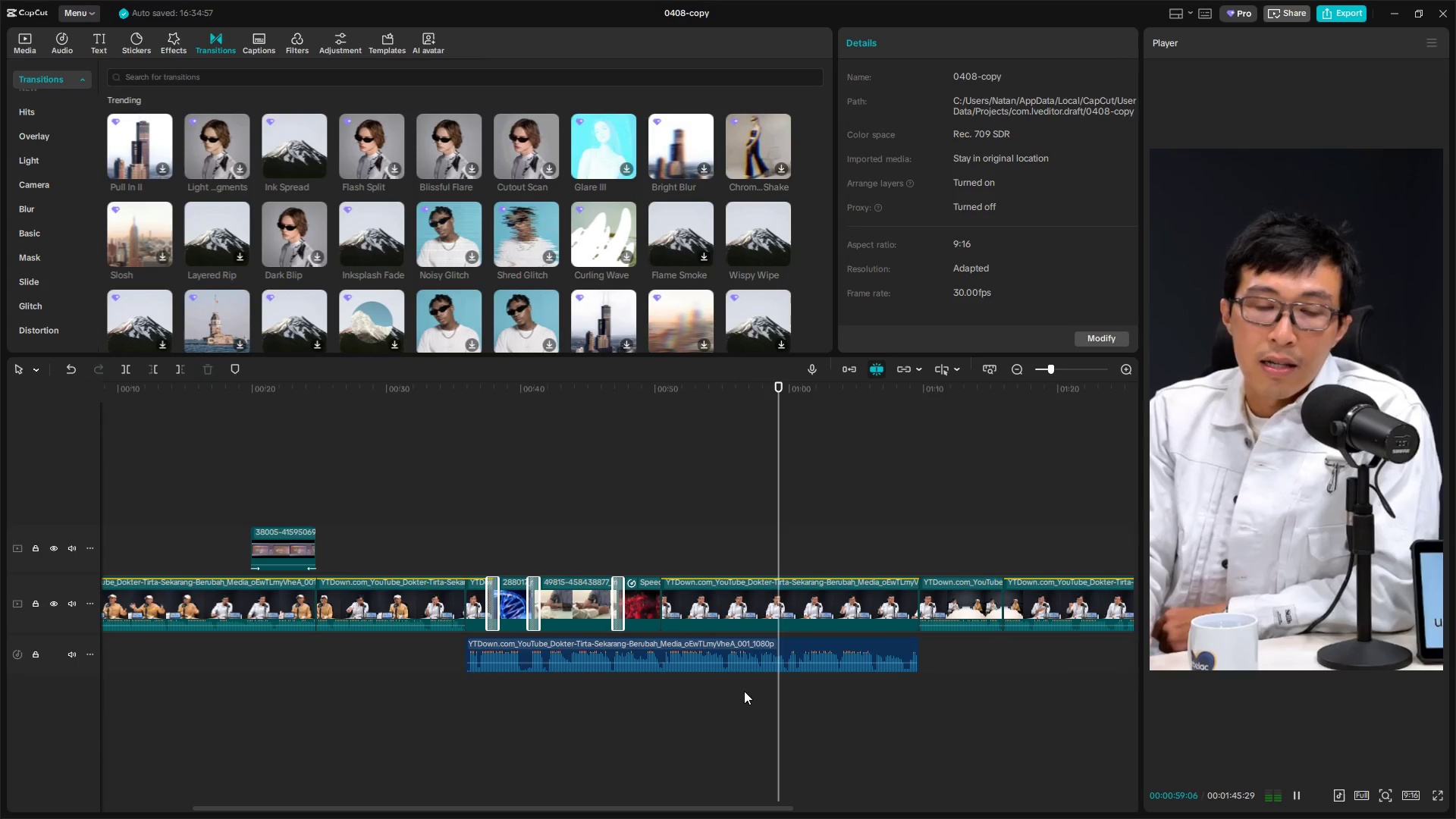 
key(Space)
 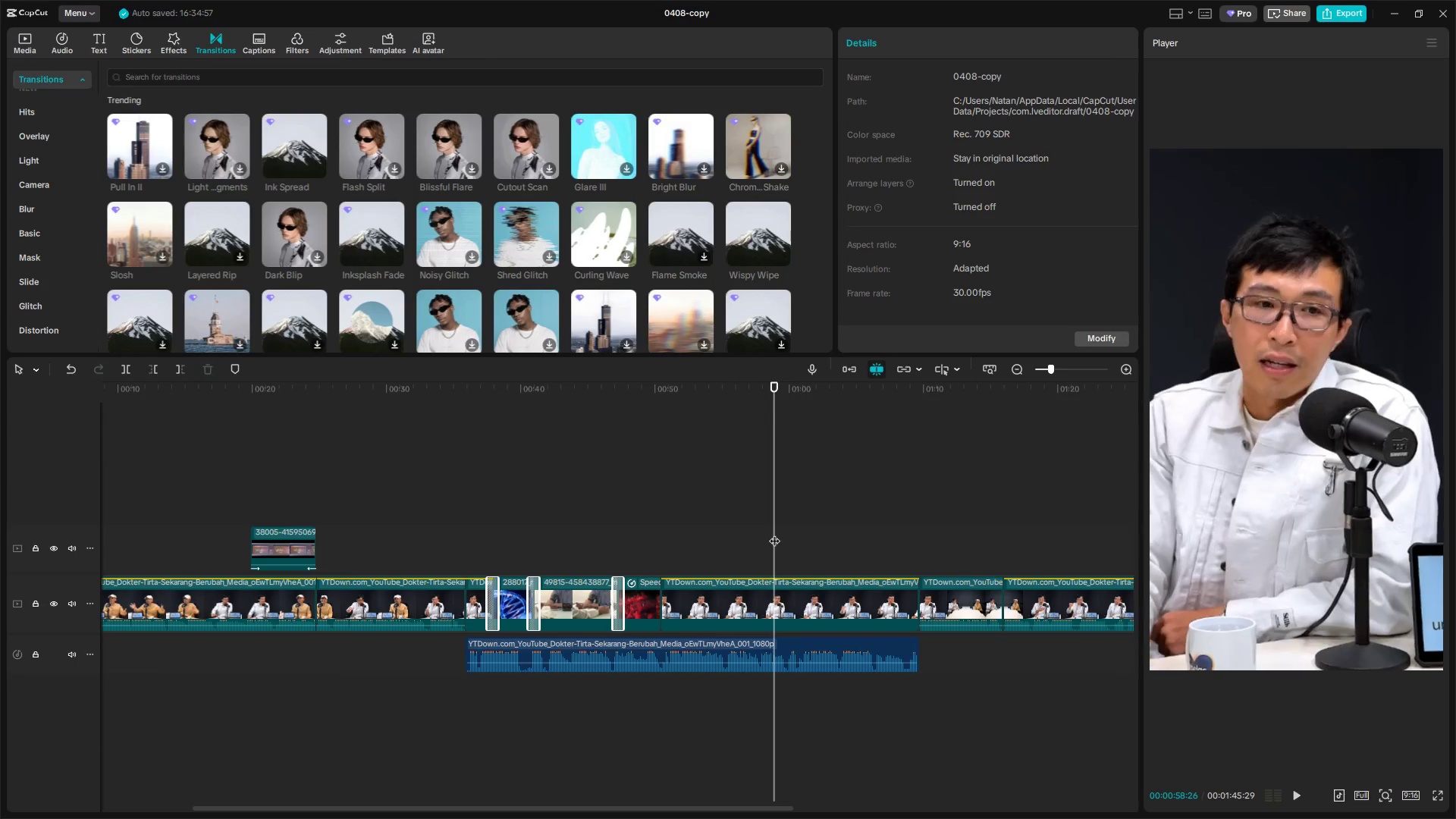 
left_click_drag(start_coordinate=[774, 533], to_coordinate=[761, 535])
 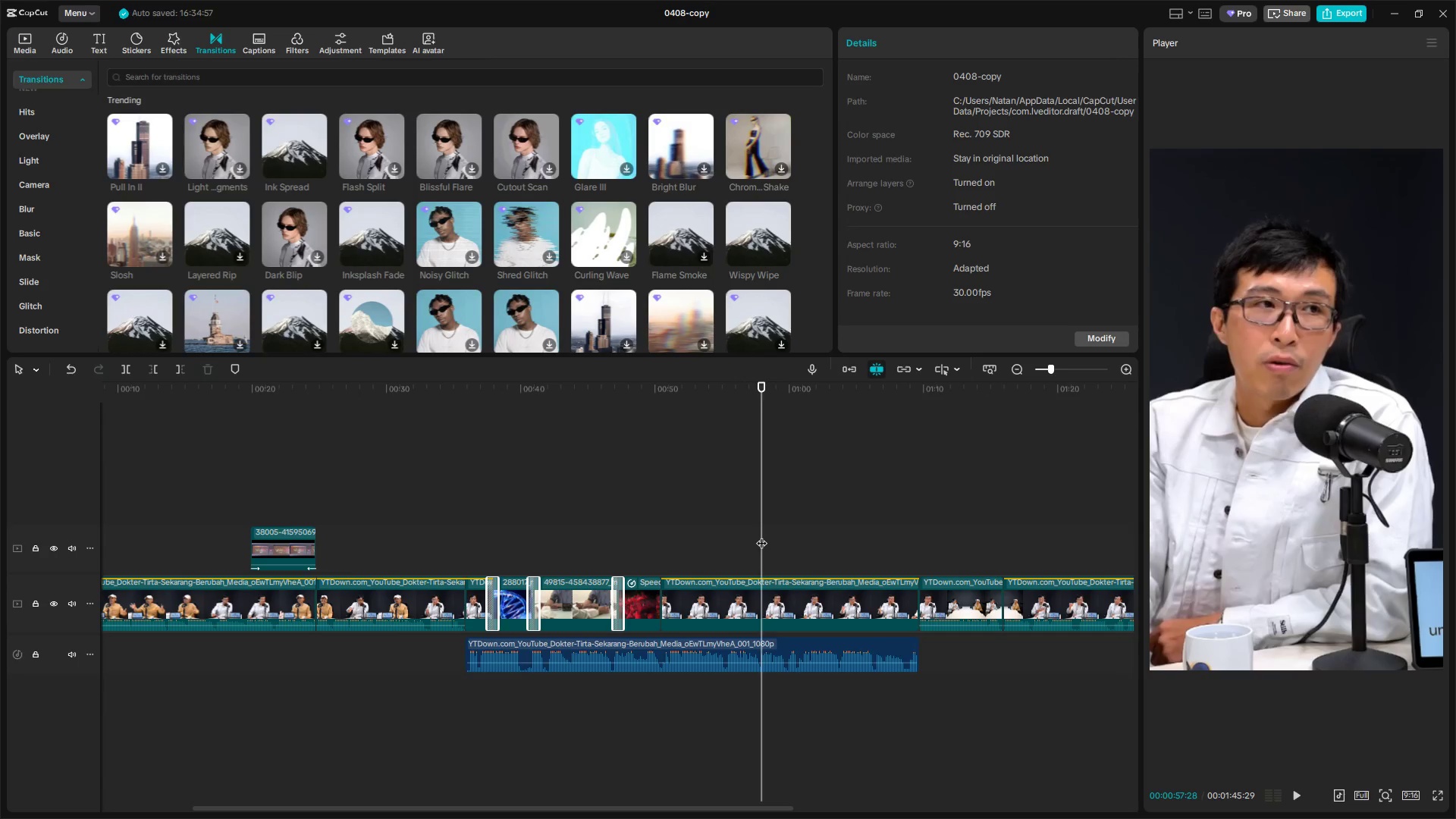 
key(Space)
 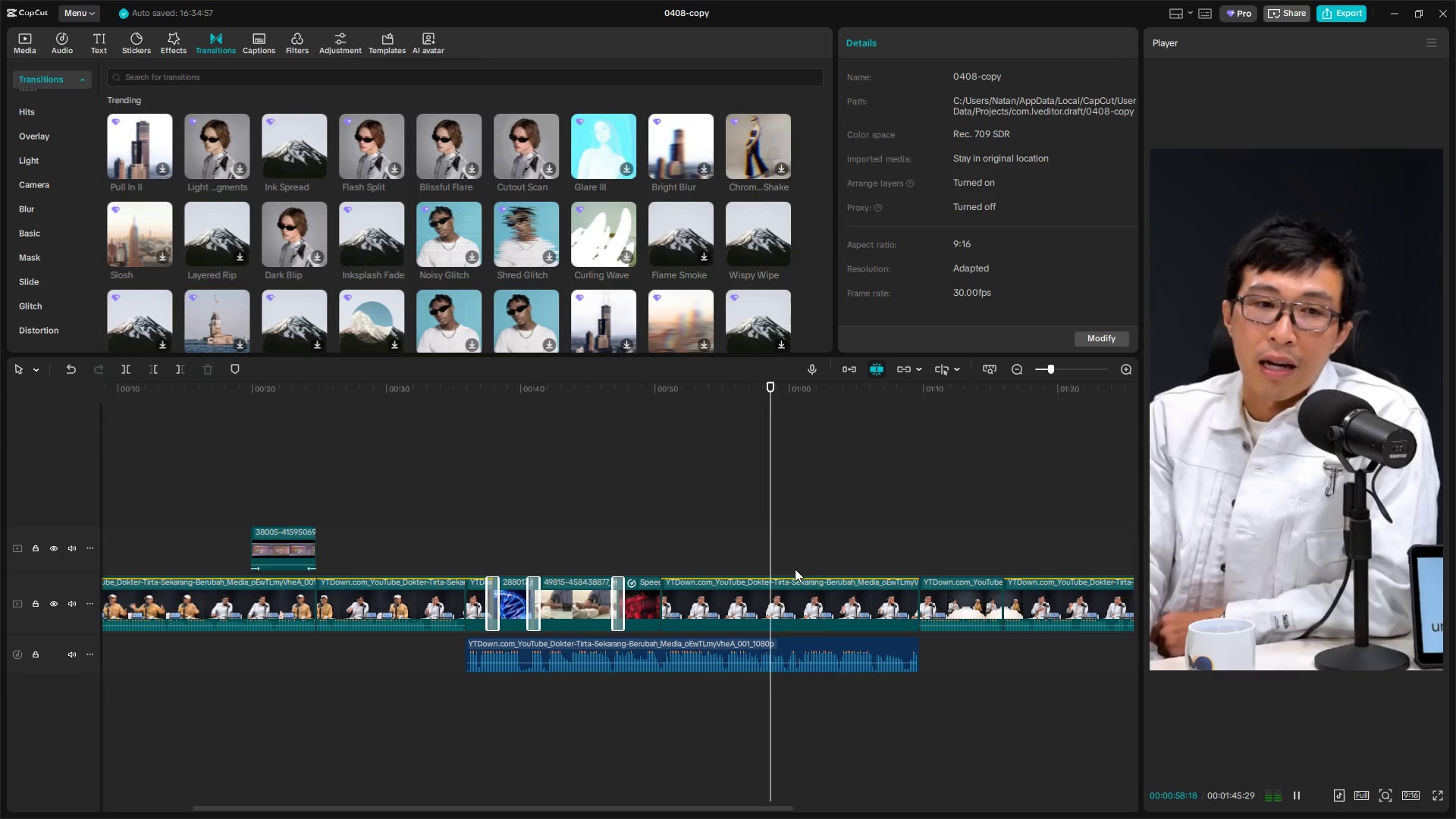 
key(Space)
 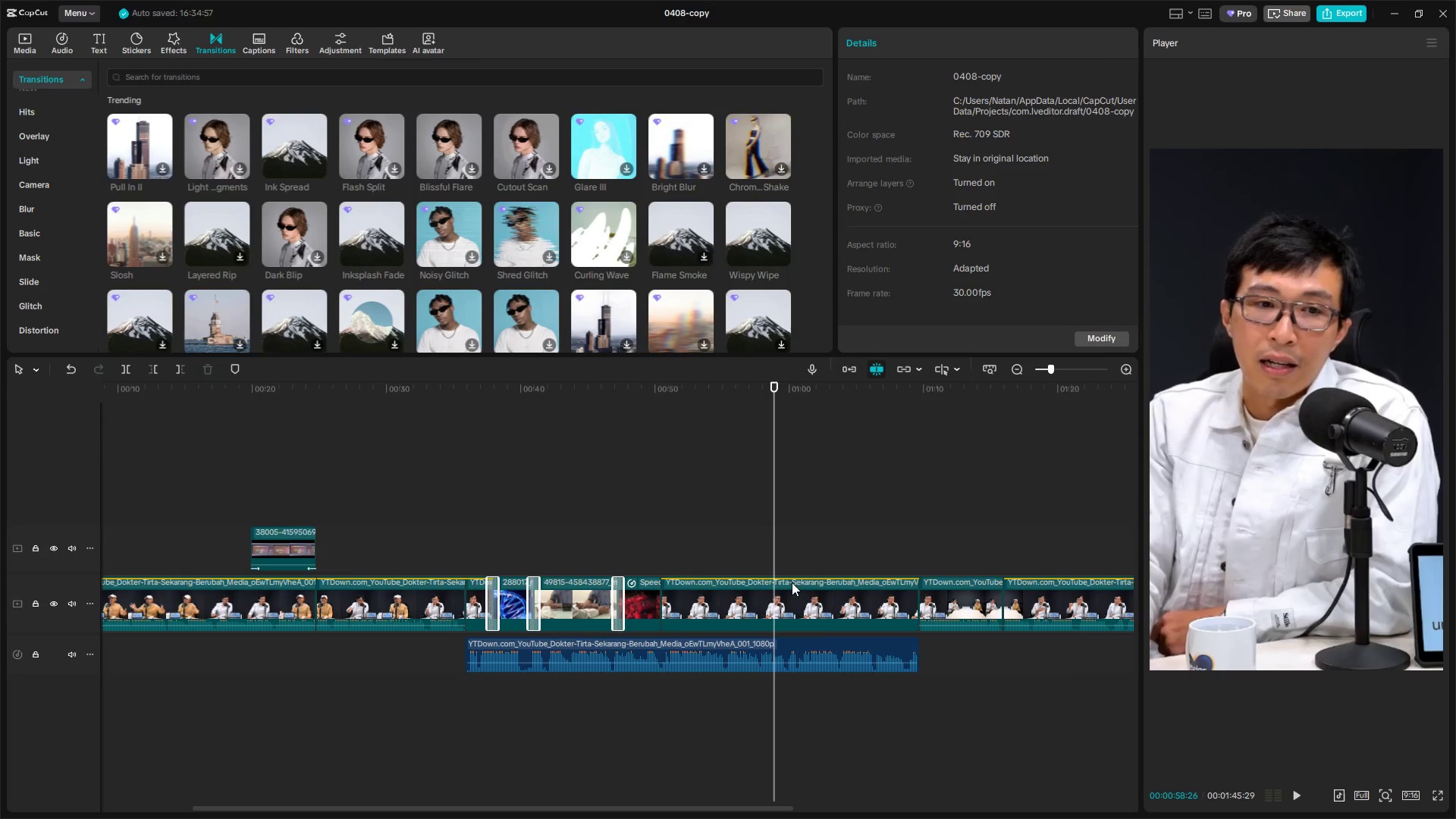 
left_click([794, 601])
 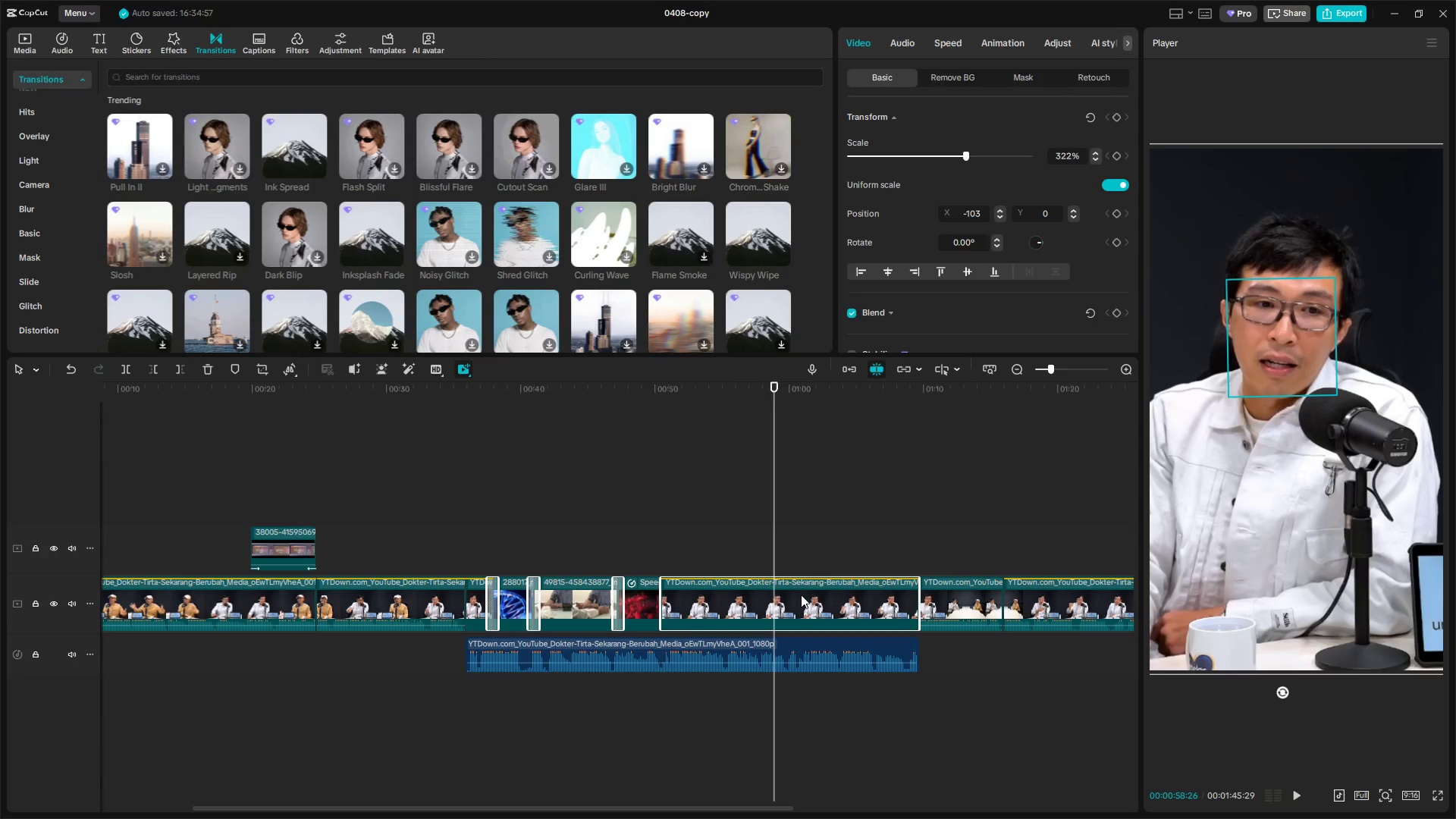 
key(W)
 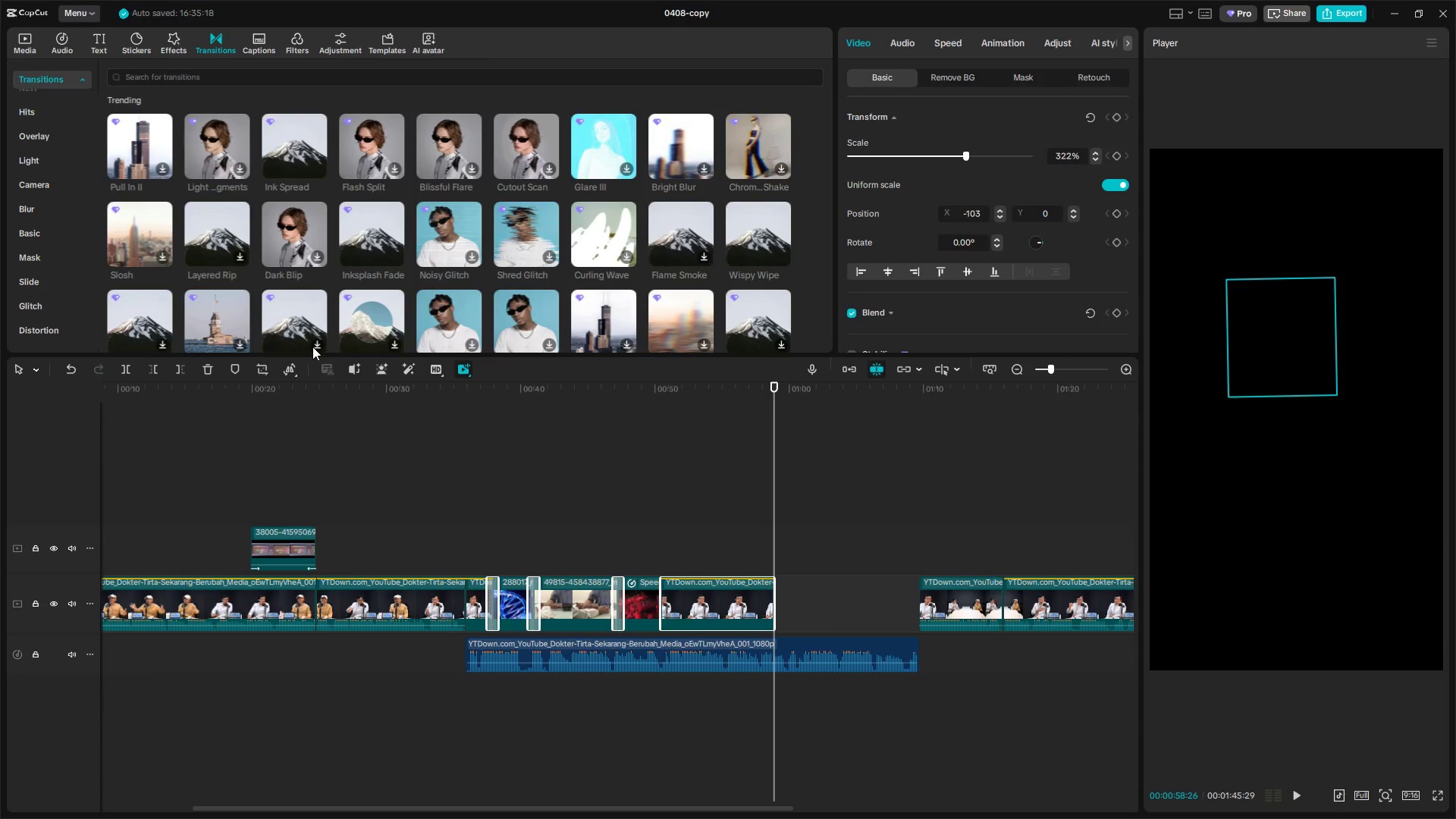 
scroll: coordinate [269, 276], scroll_direction: up, amount: 4.0
 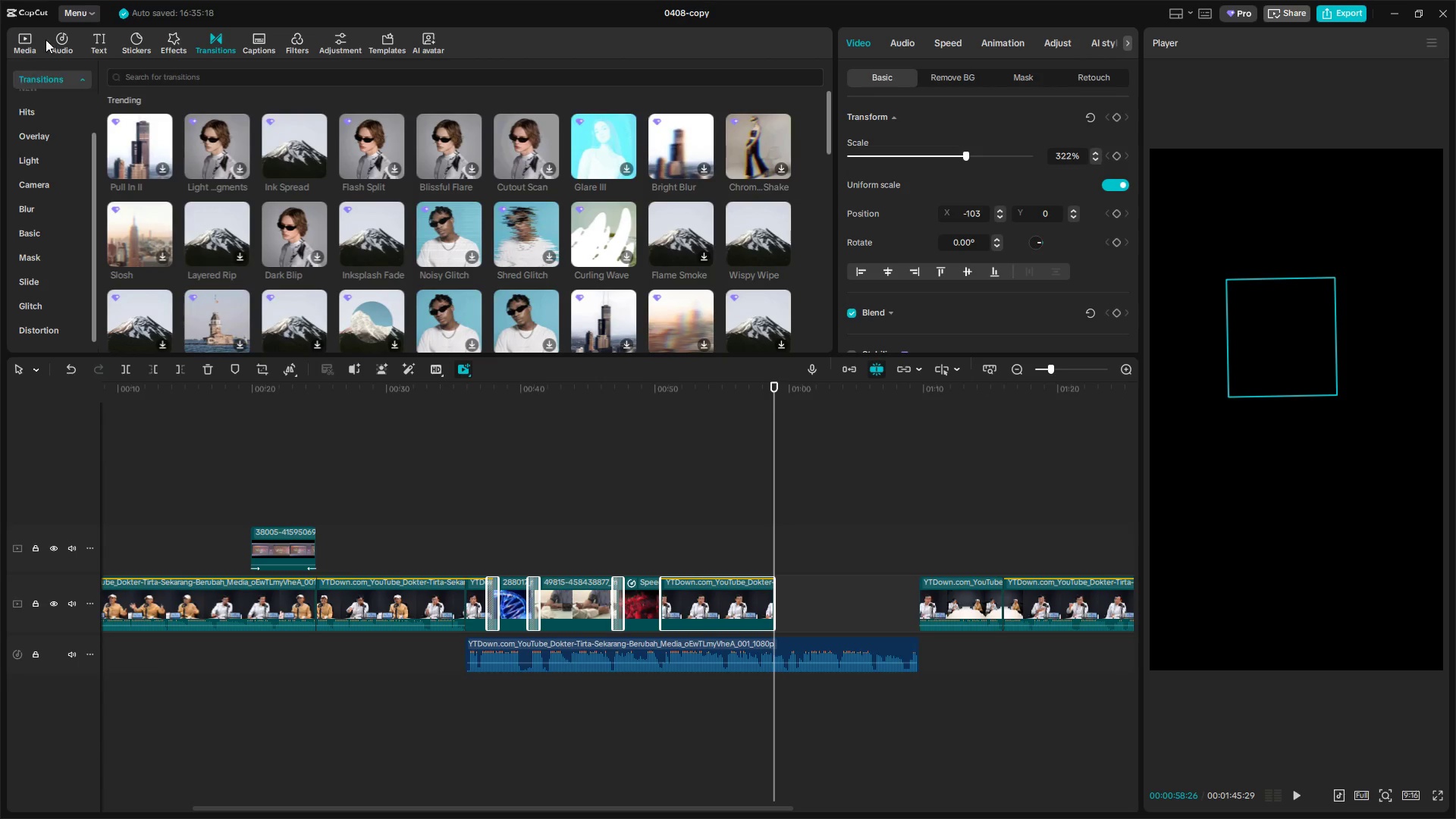 
left_click([31, 41])
 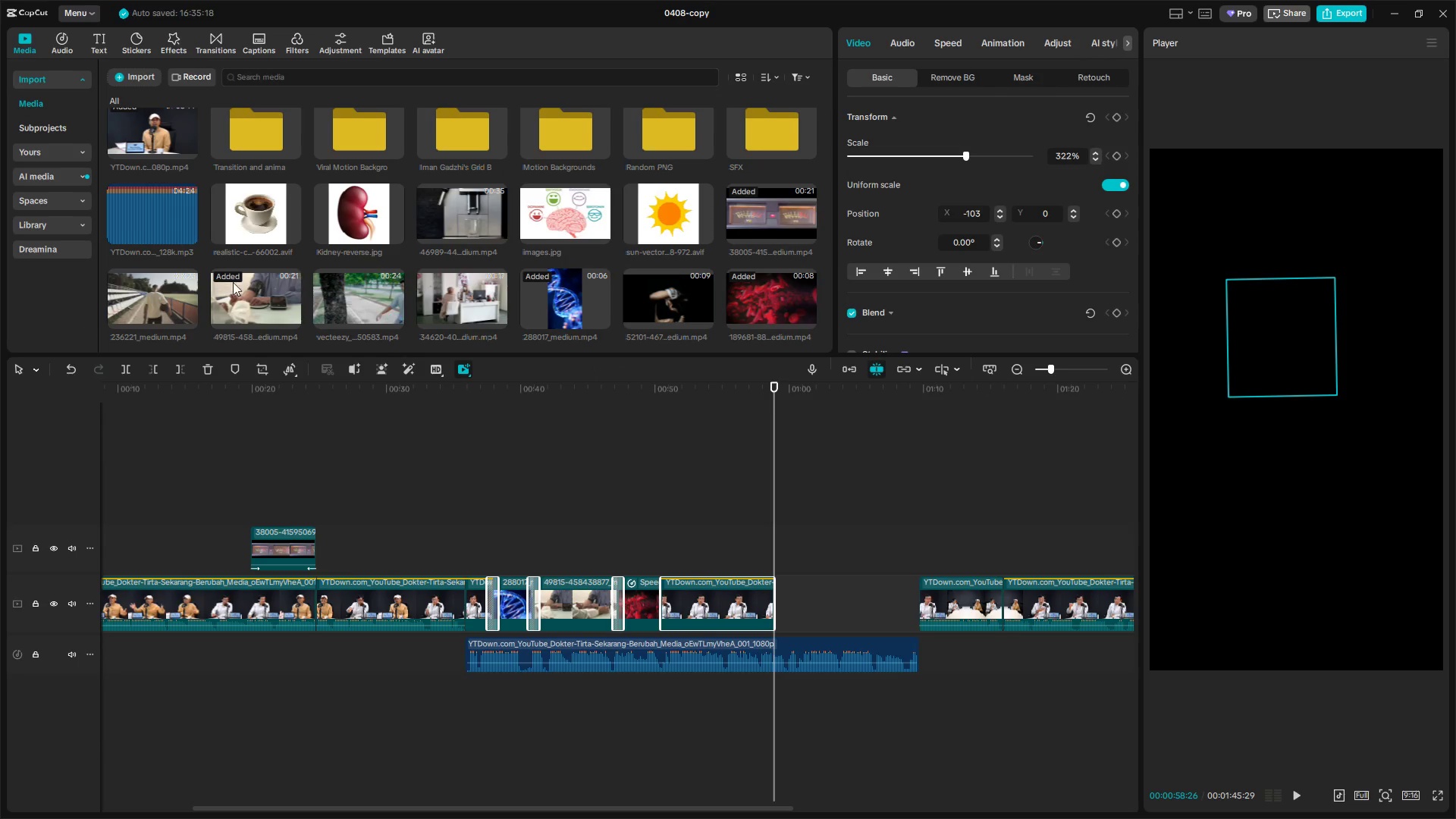 
key(Control+Z)
 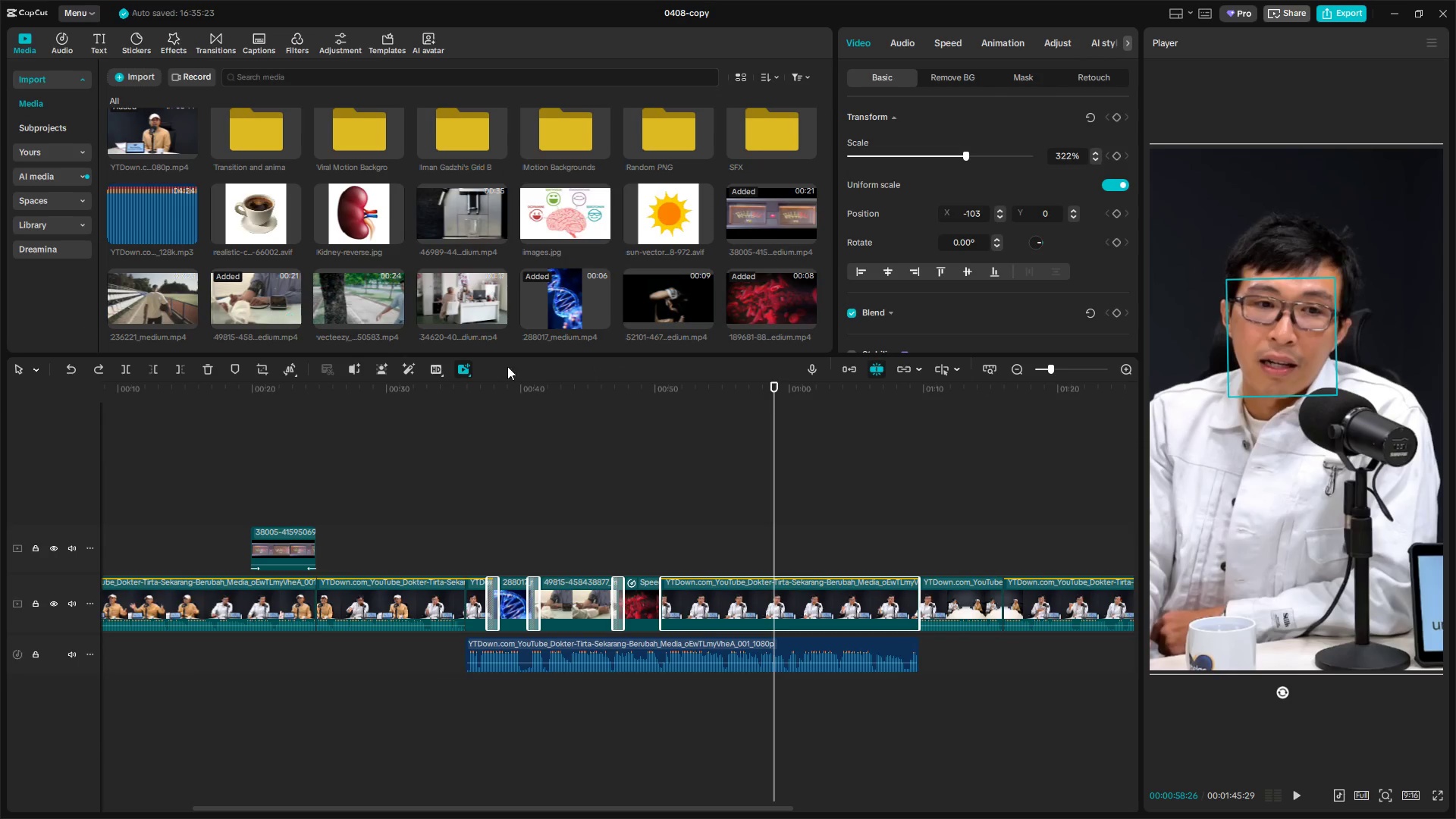 
key(Space)
 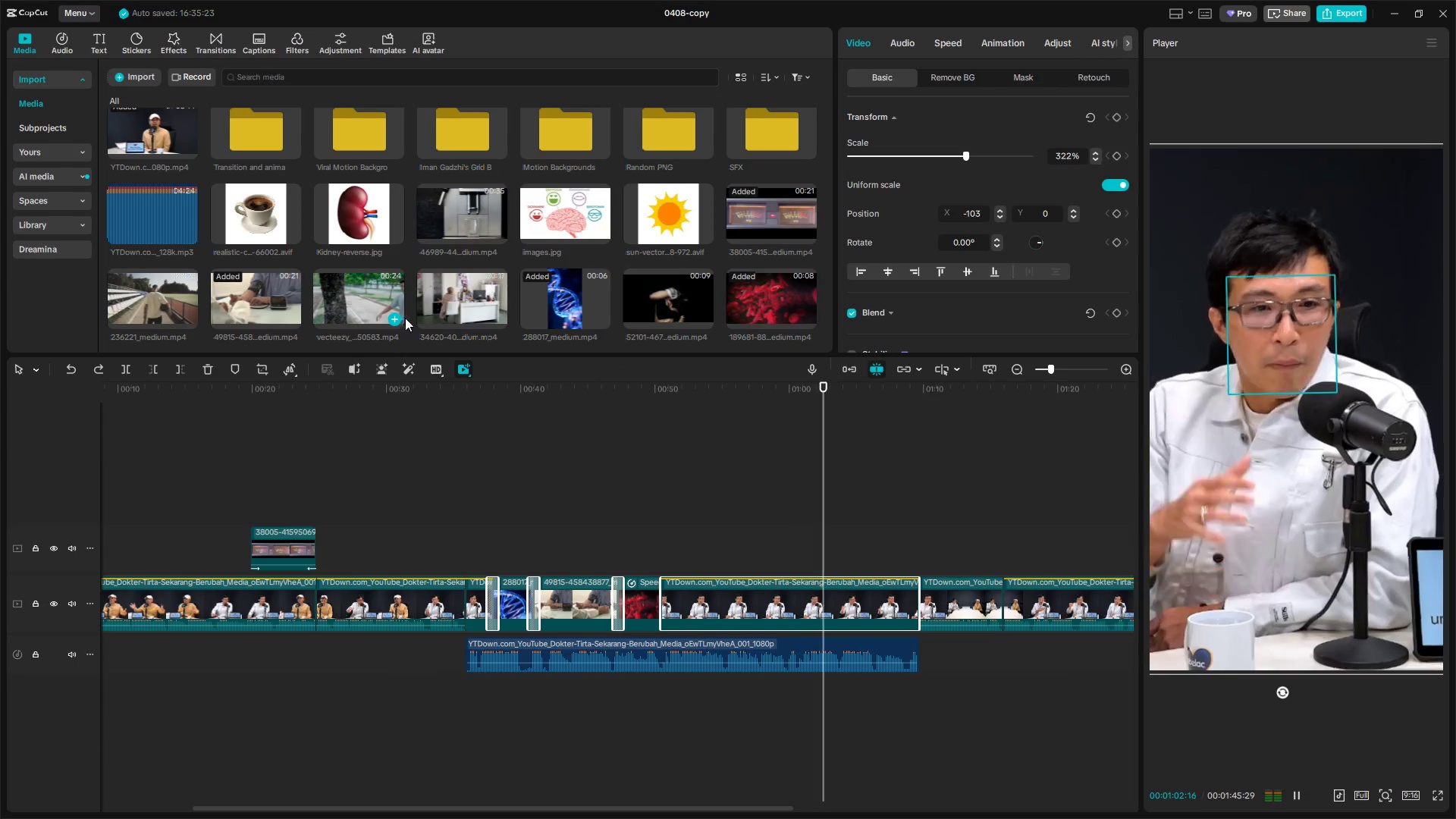 
left_click([737, 554])
 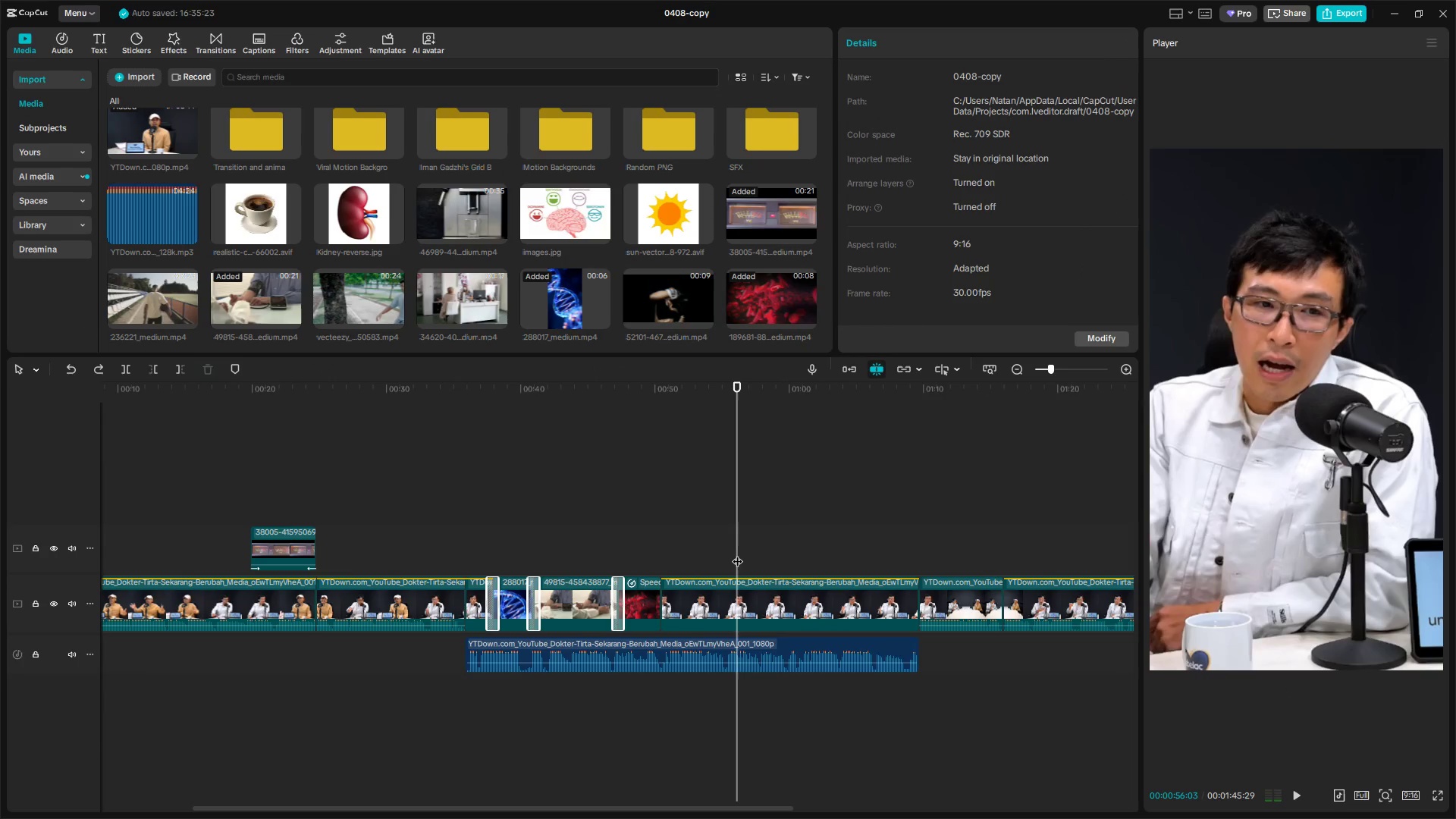 
key(Space)
 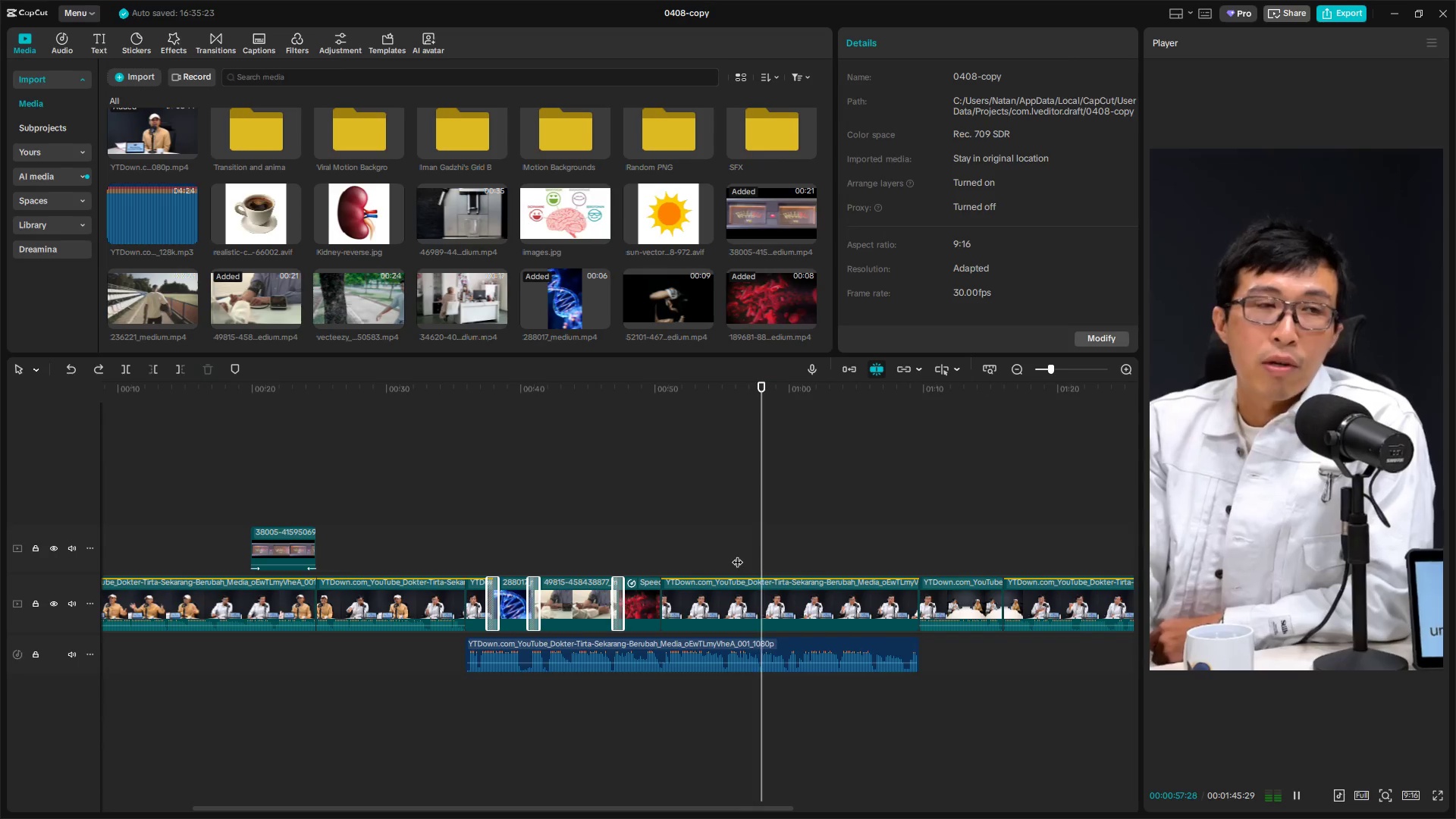 
key(Space)
 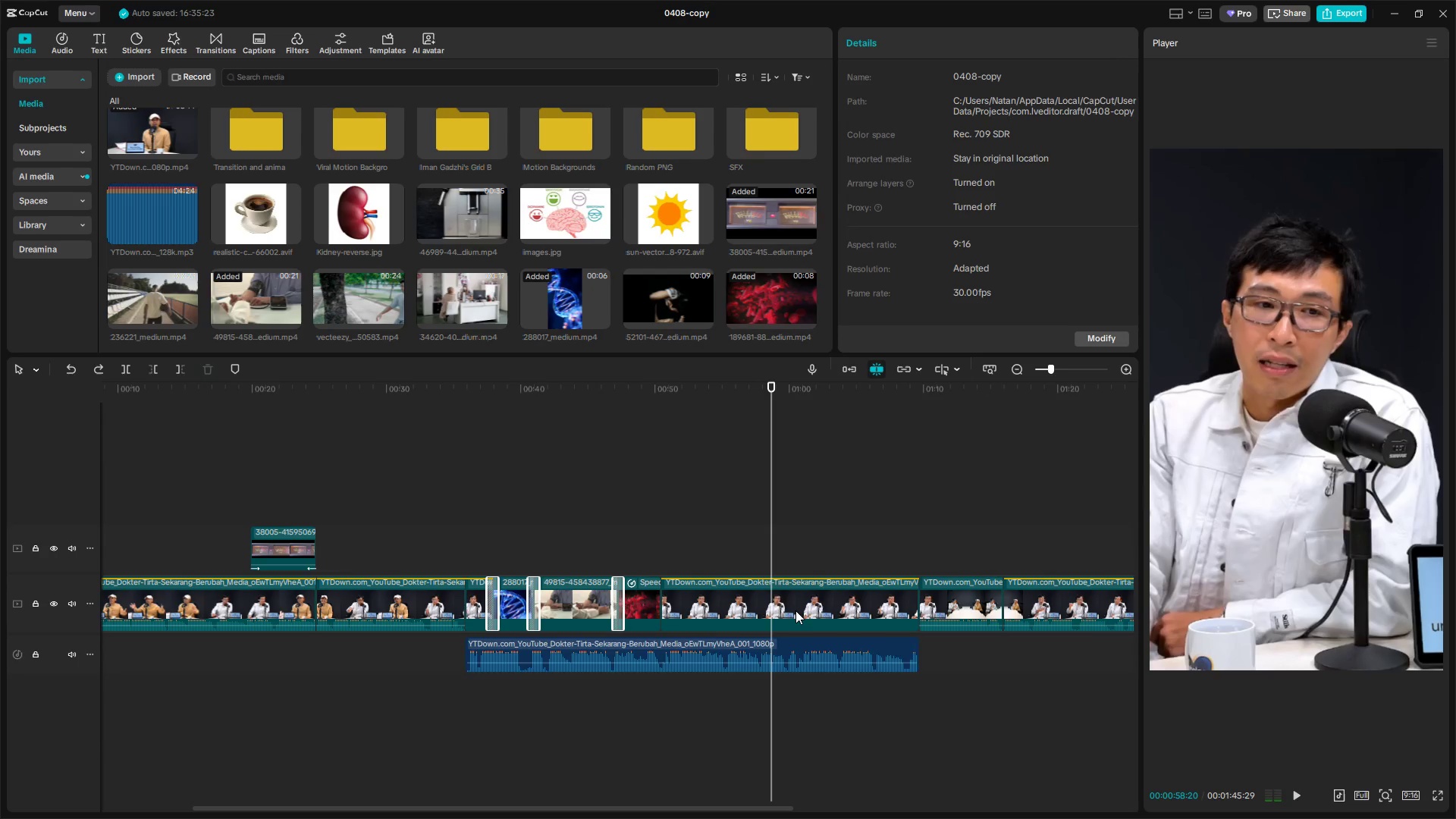 
key(Space)
 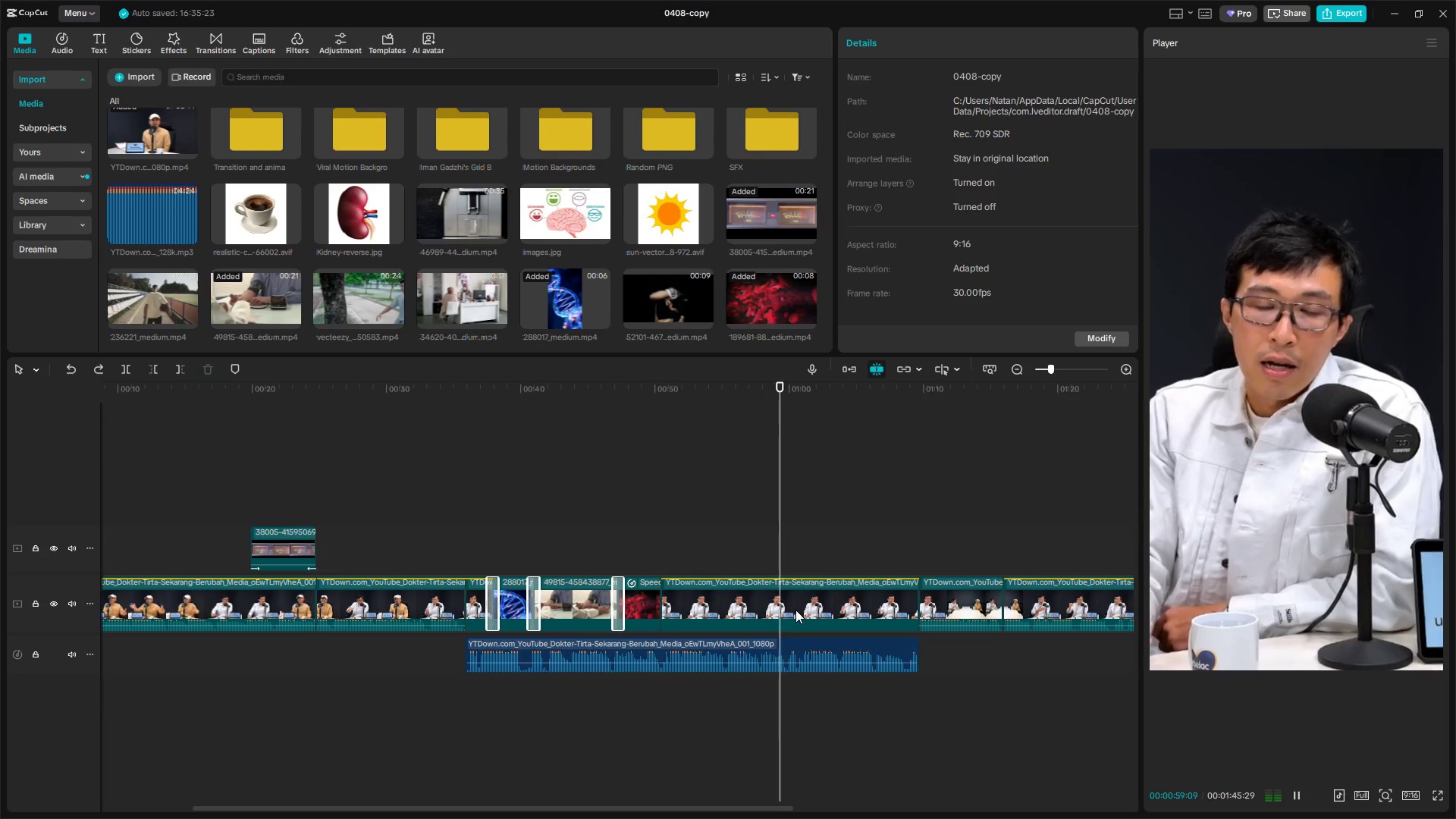 
key(Space)
 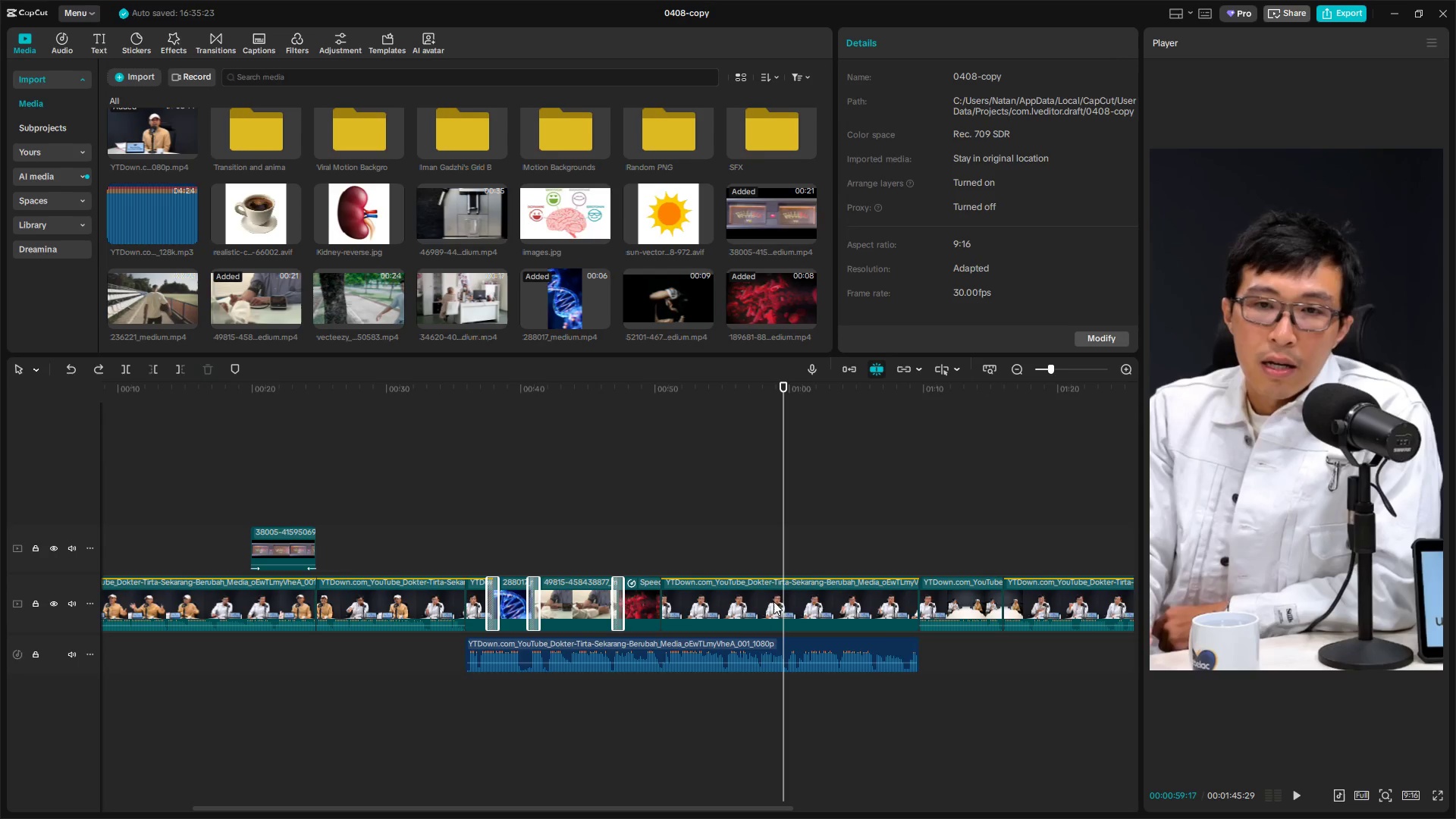 
left_click([763, 551])
 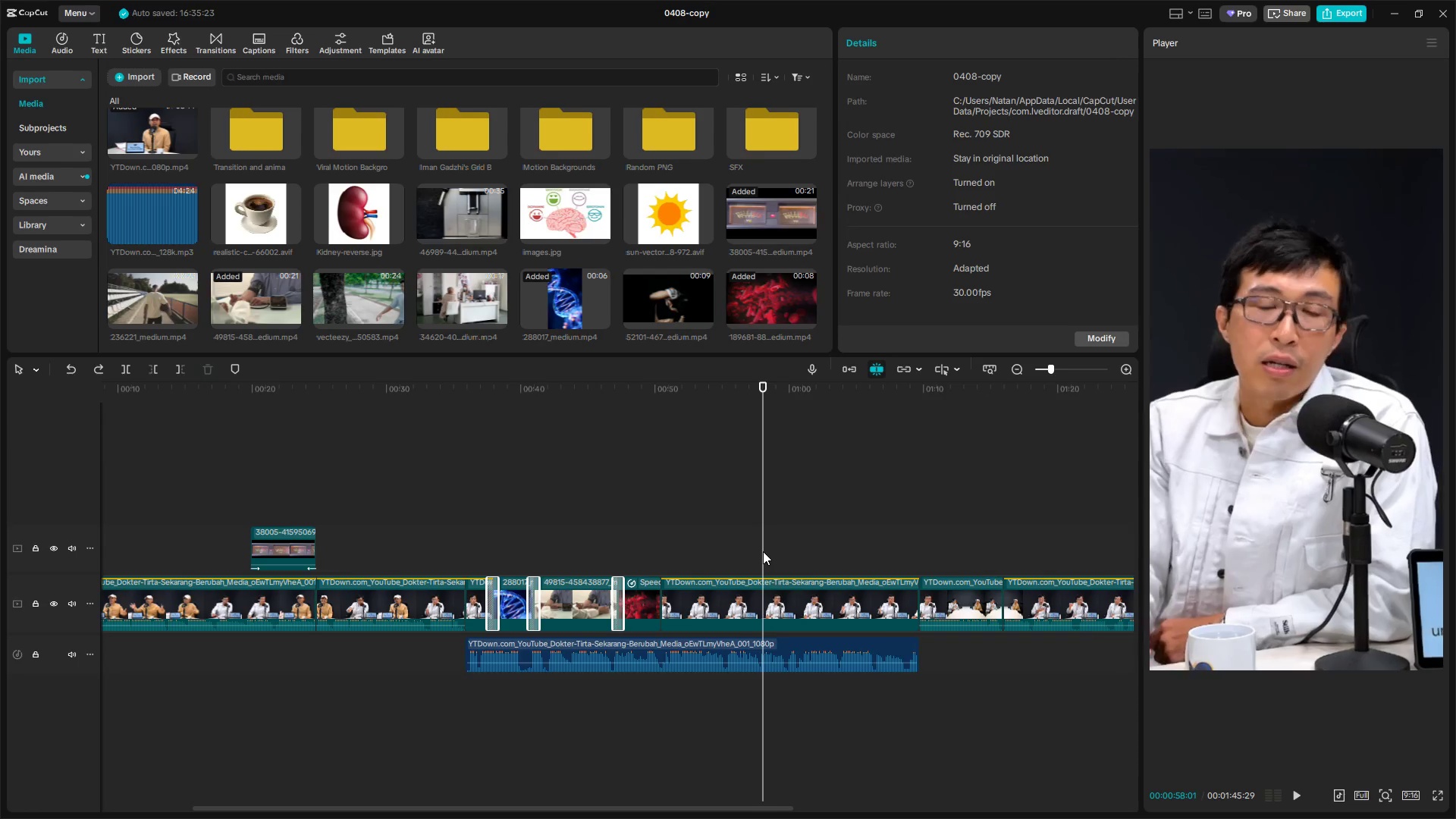 
key(Space)
 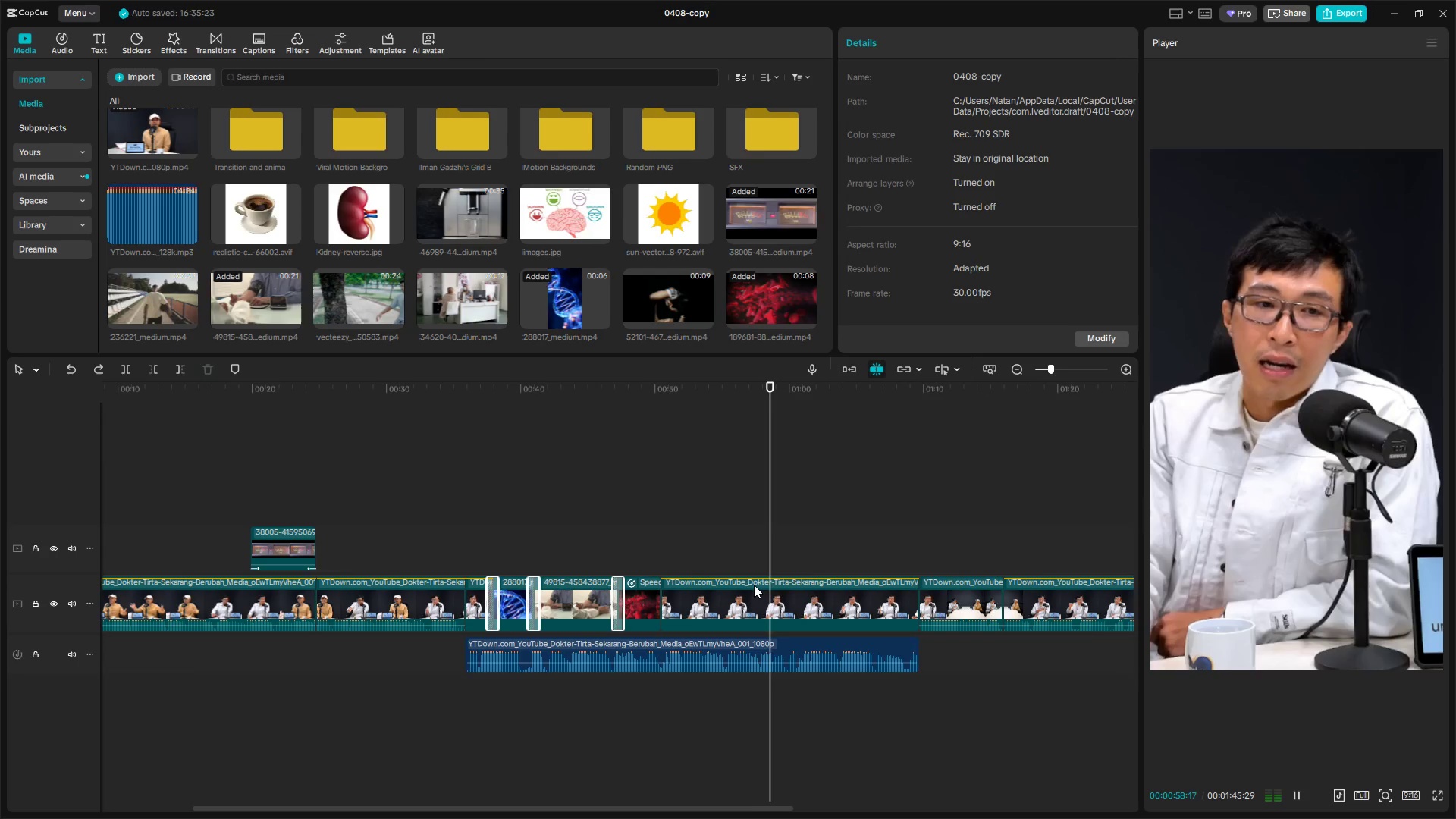 
left_click([758, 565])
 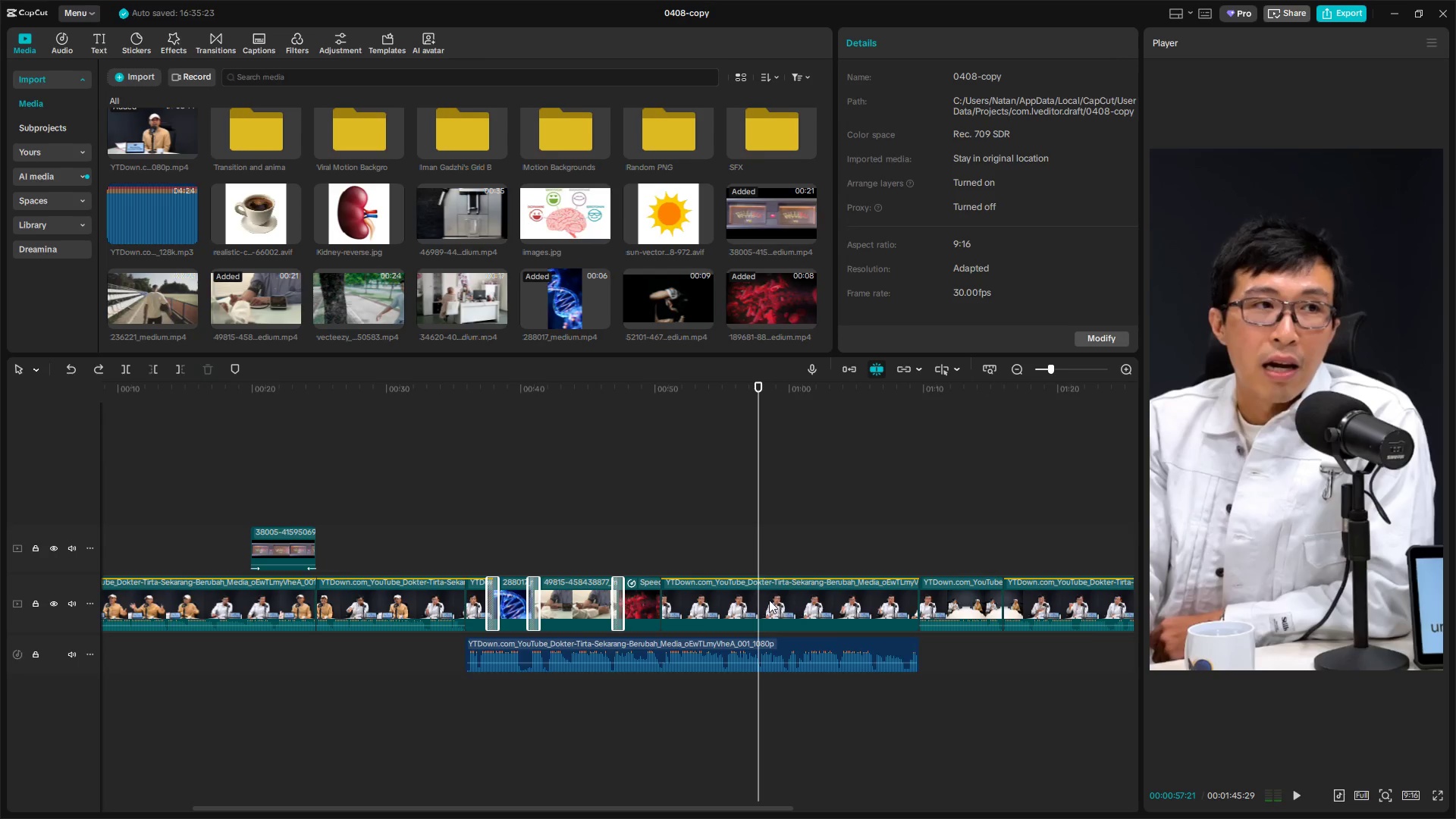 
left_click([775, 612])
 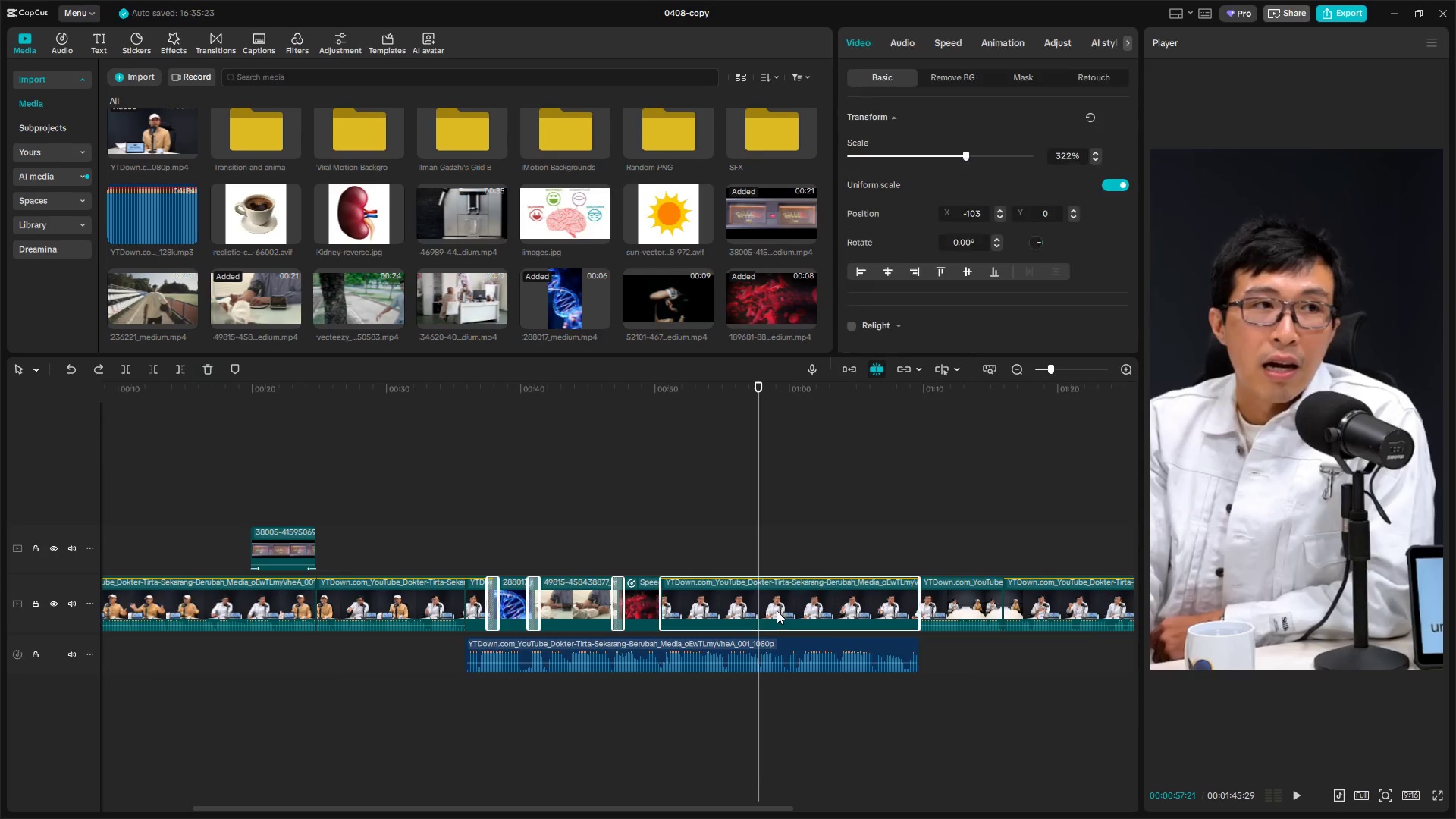 
key(W)
 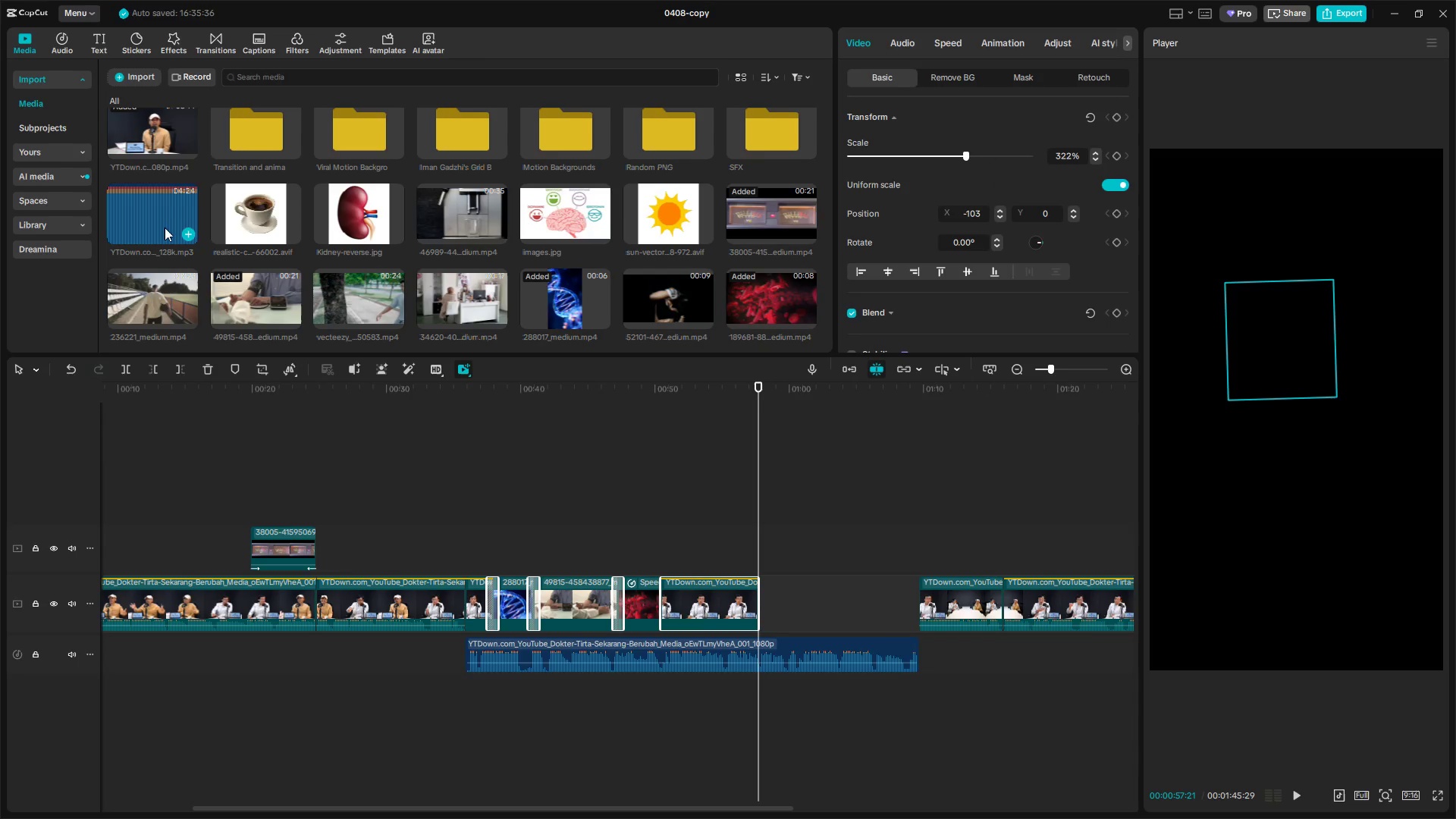 
left_click_drag(start_coordinate=[172, 292], to_coordinate=[755, 560])
 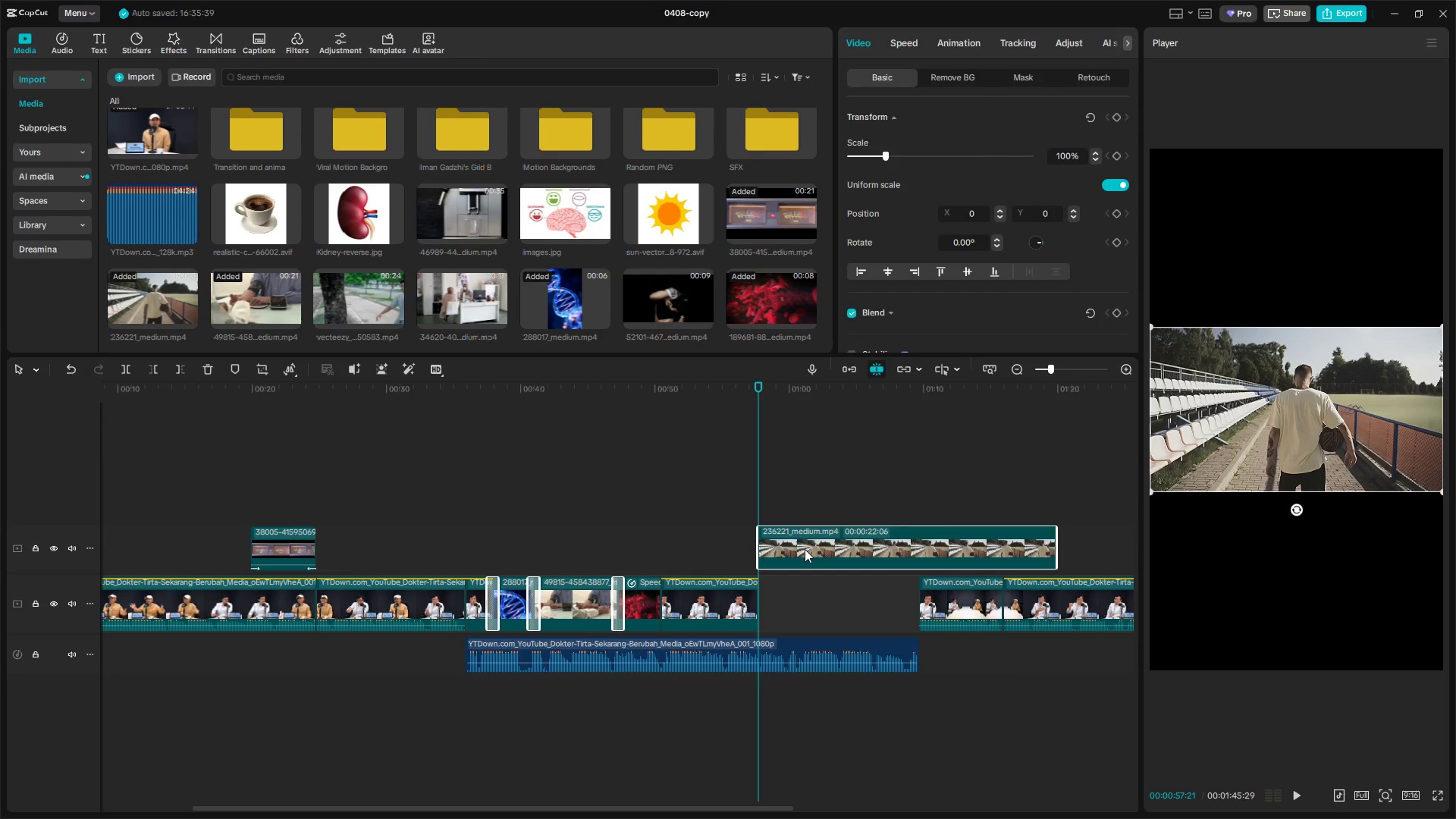 
key(Space)
 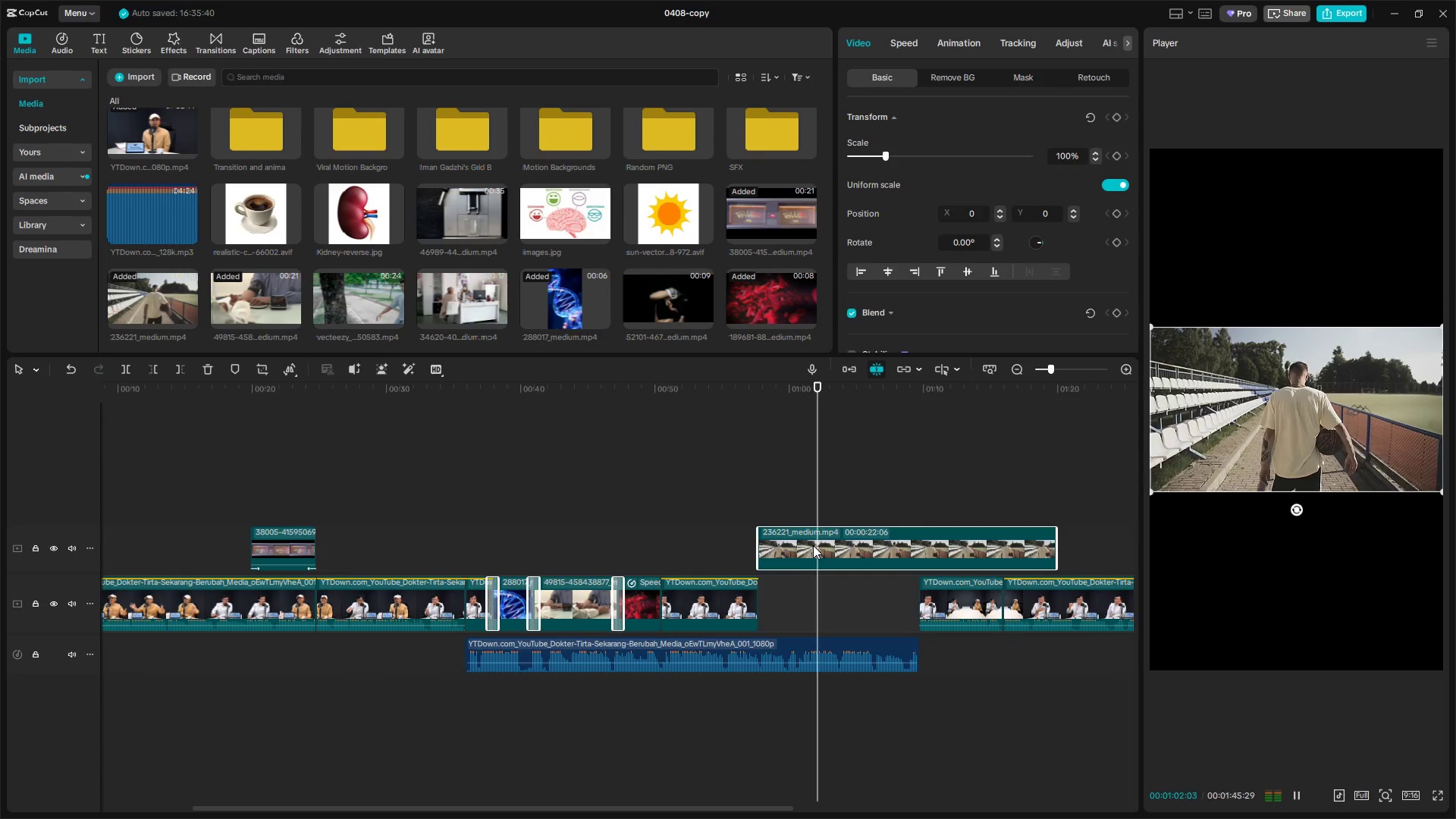 
wait(5.95)
 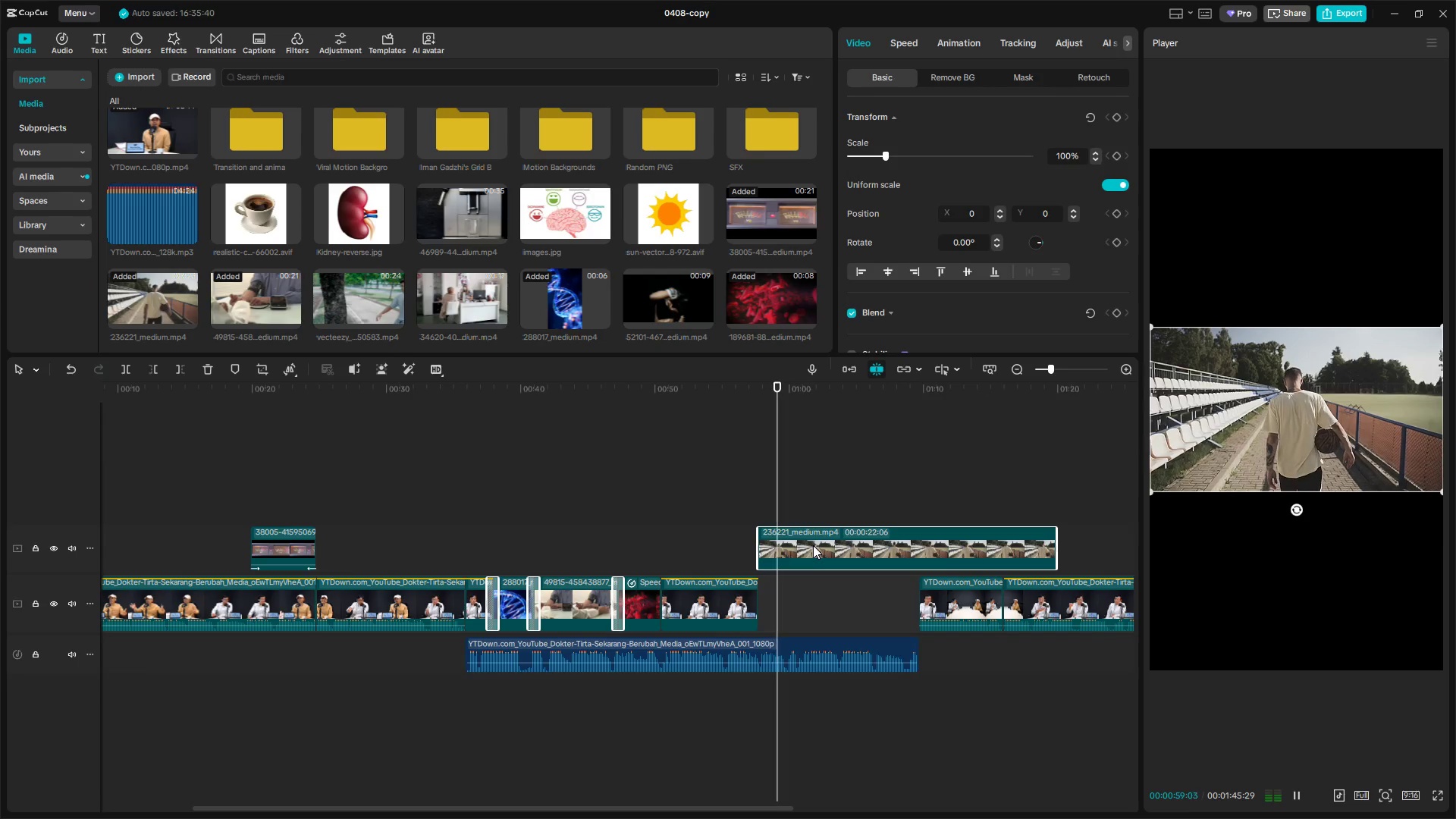 
key(Space)
 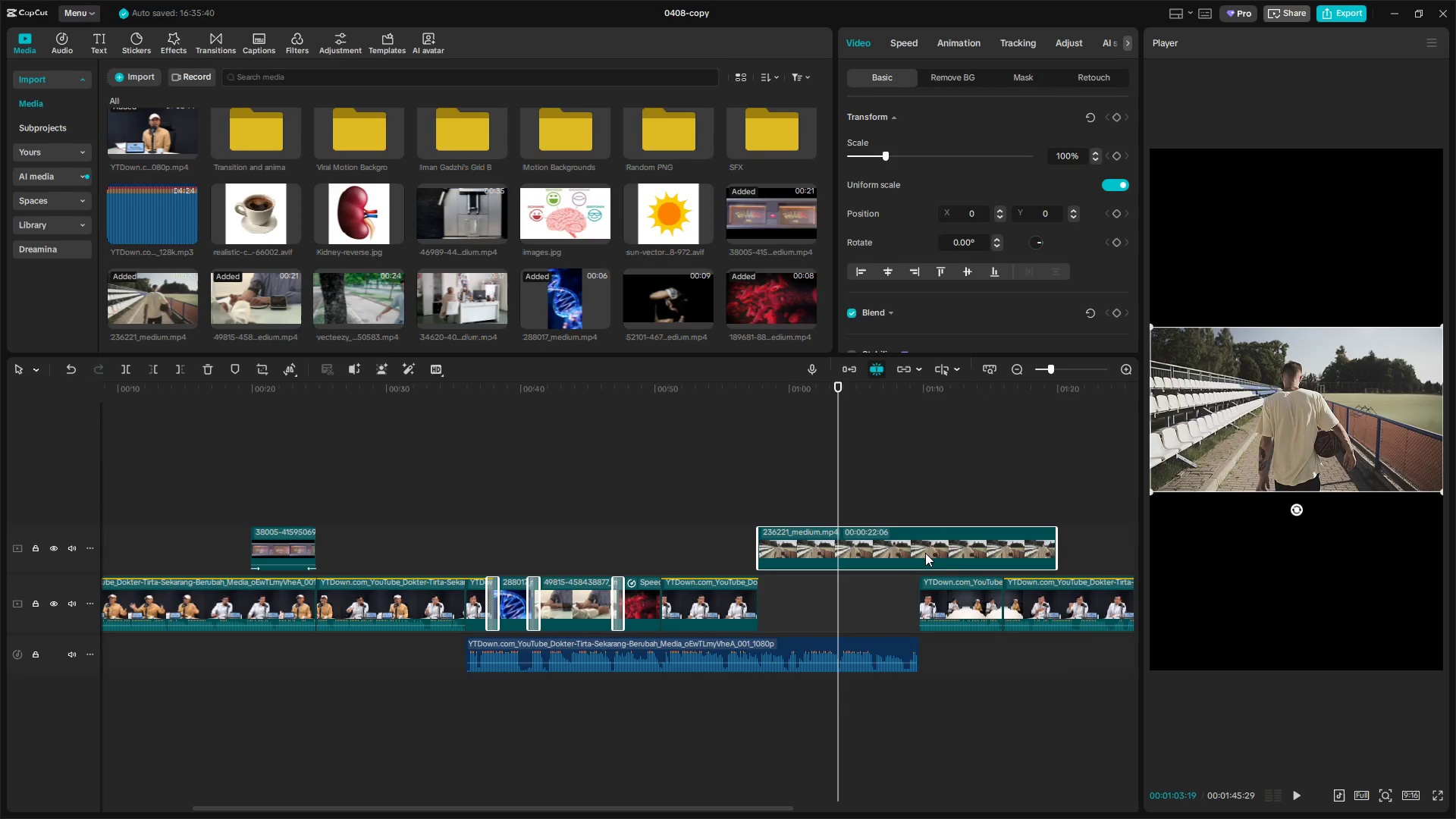 
left_click([884, 537])
 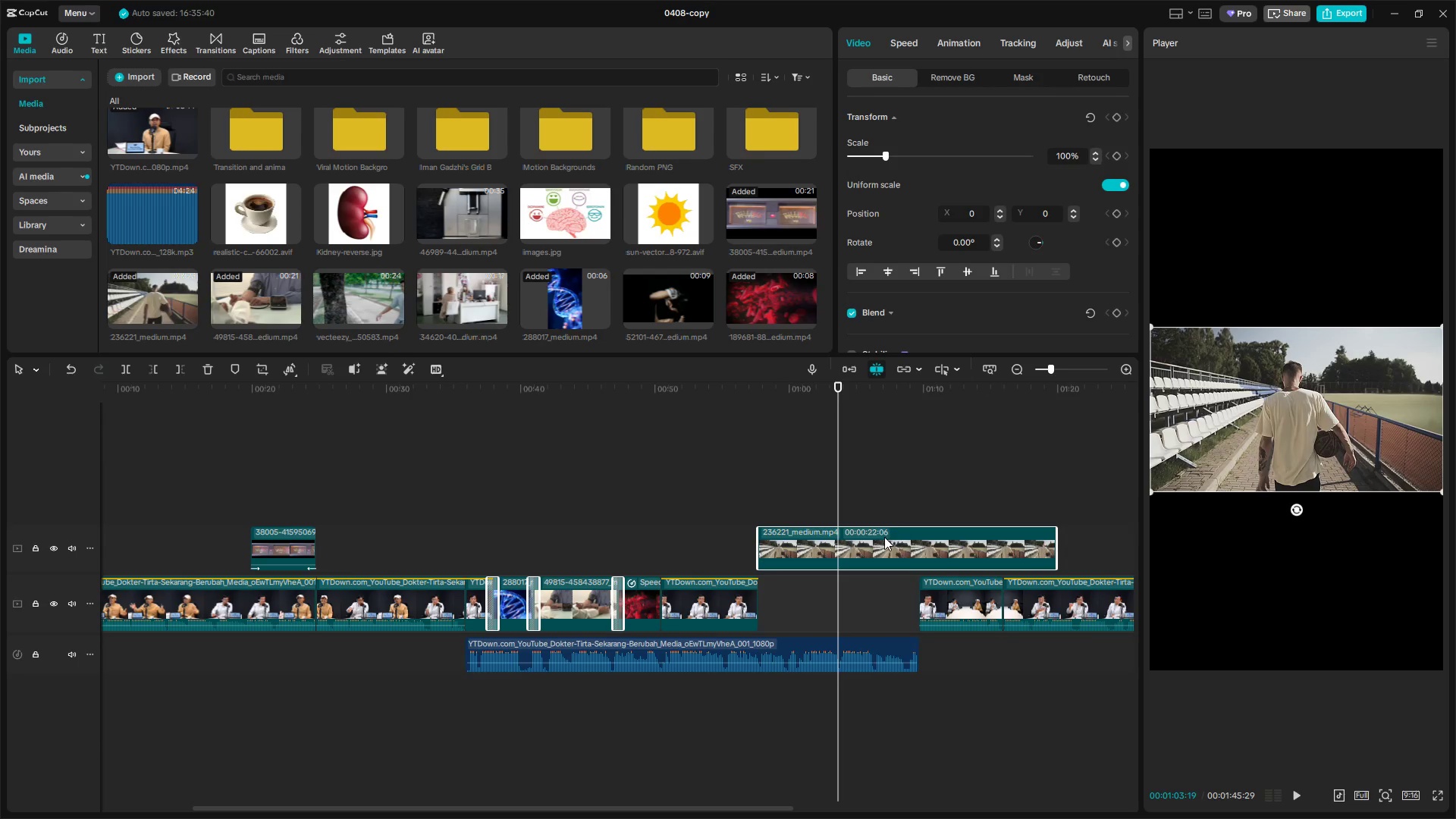 
key(W)
 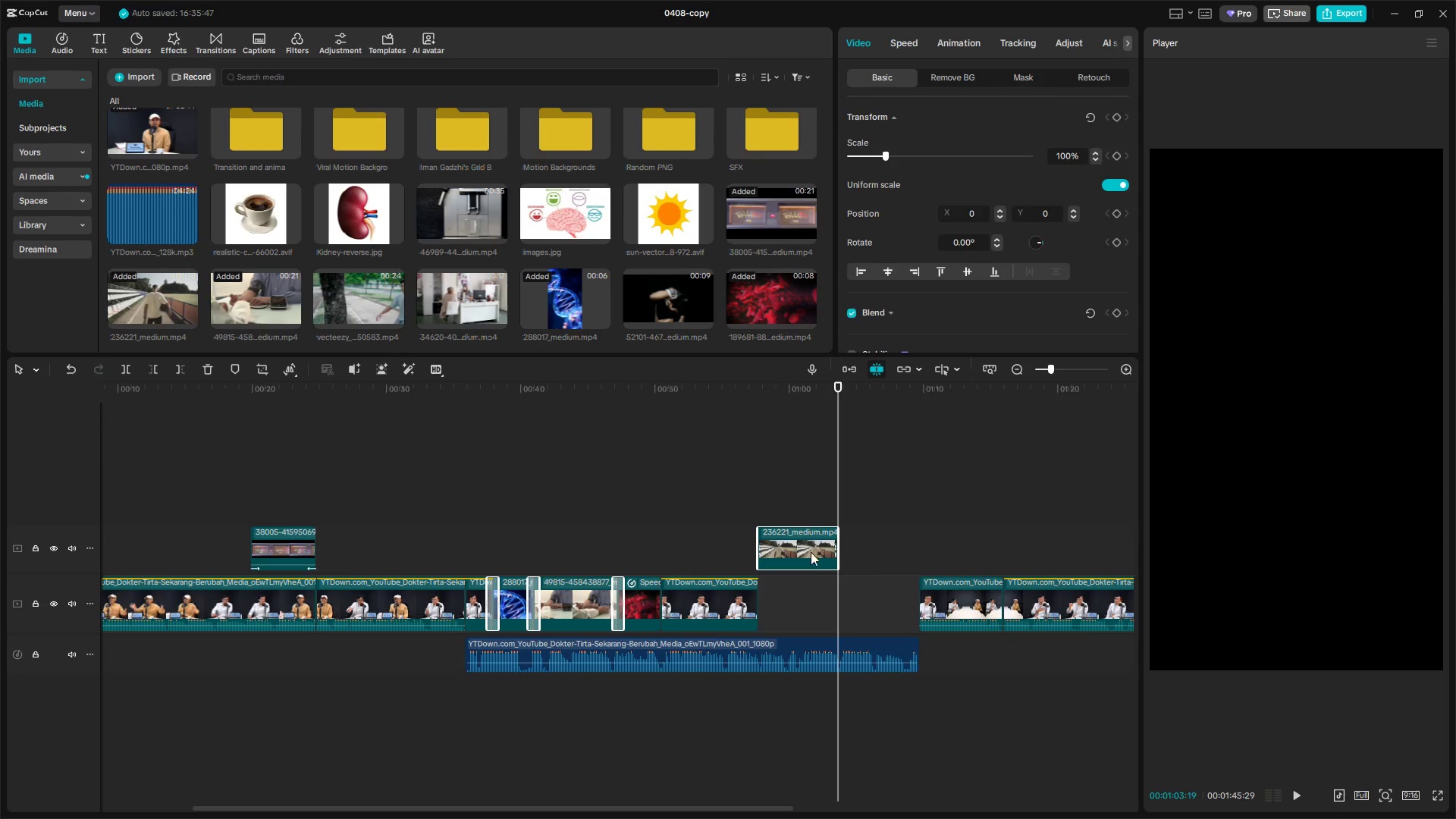 
left_click_drag(start_coordinate=[808, 551], to_coordinate=[806, 618])
 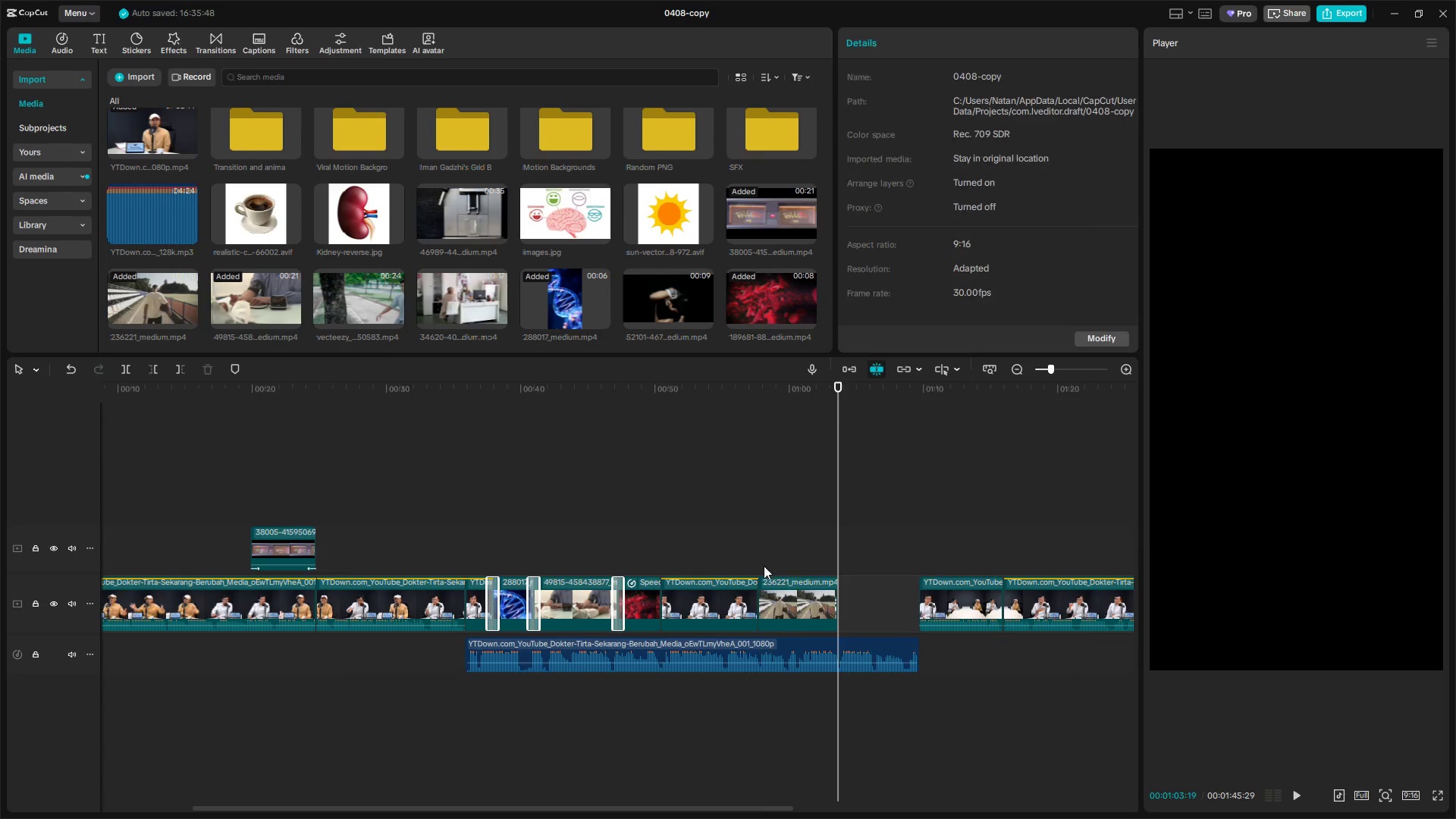 
double_click([774, 595])
 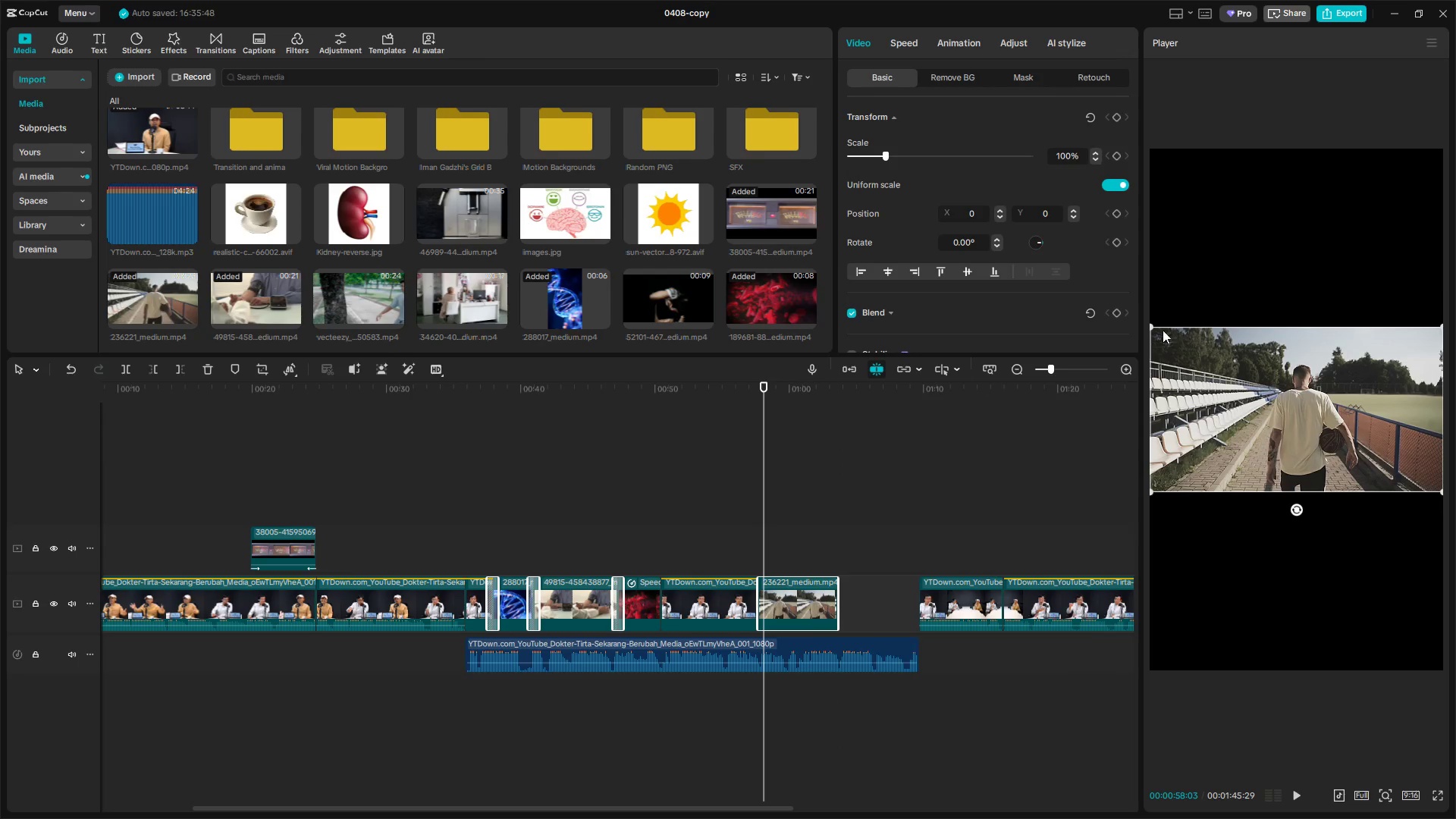 
left_click_drag(start_coordinate=[1151, 326], to_coordinate=[692, 78])
 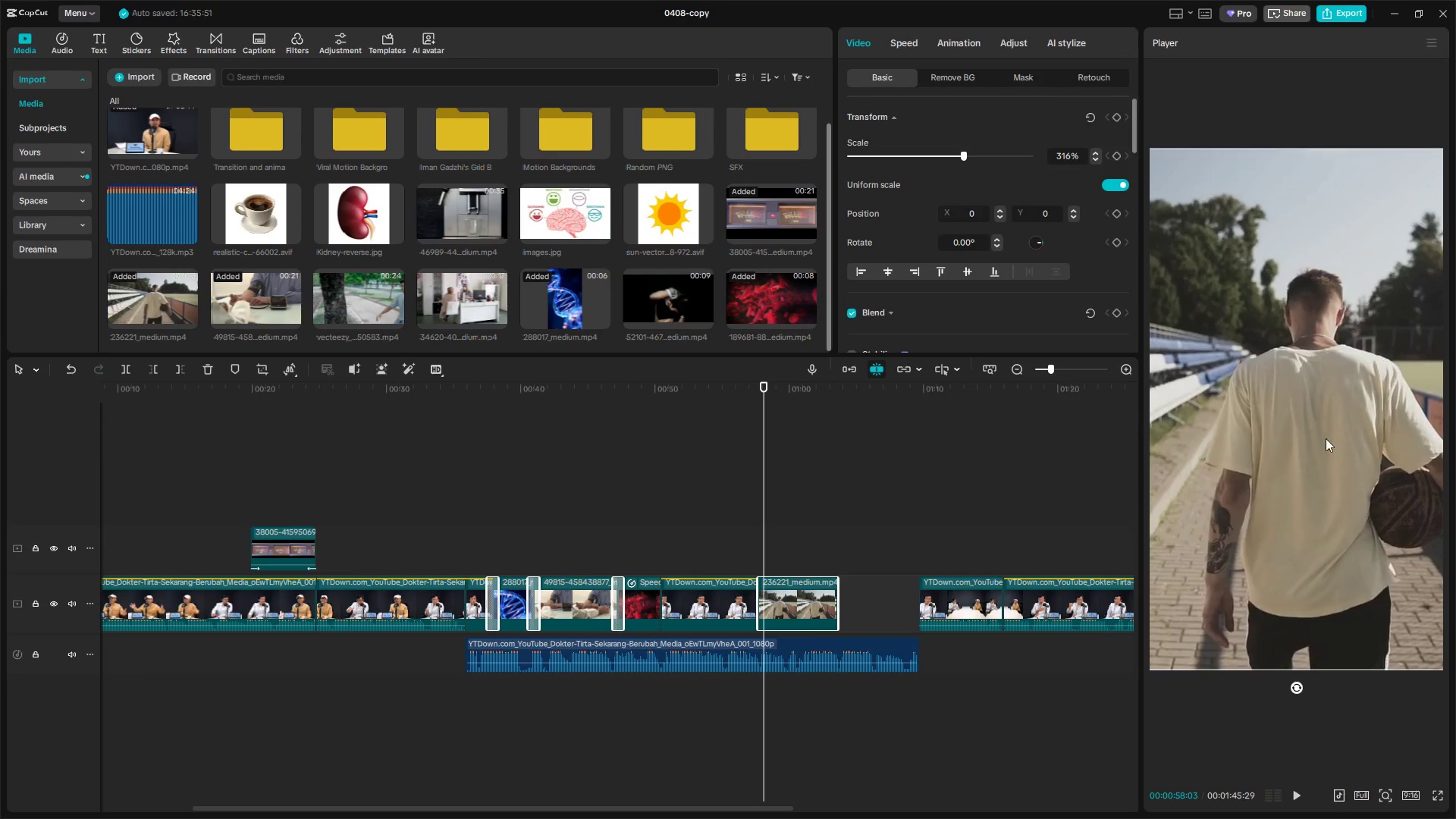 
left_click_drag(start_coordinate=[1382, 458], to_coordinate=[1351, 459])
 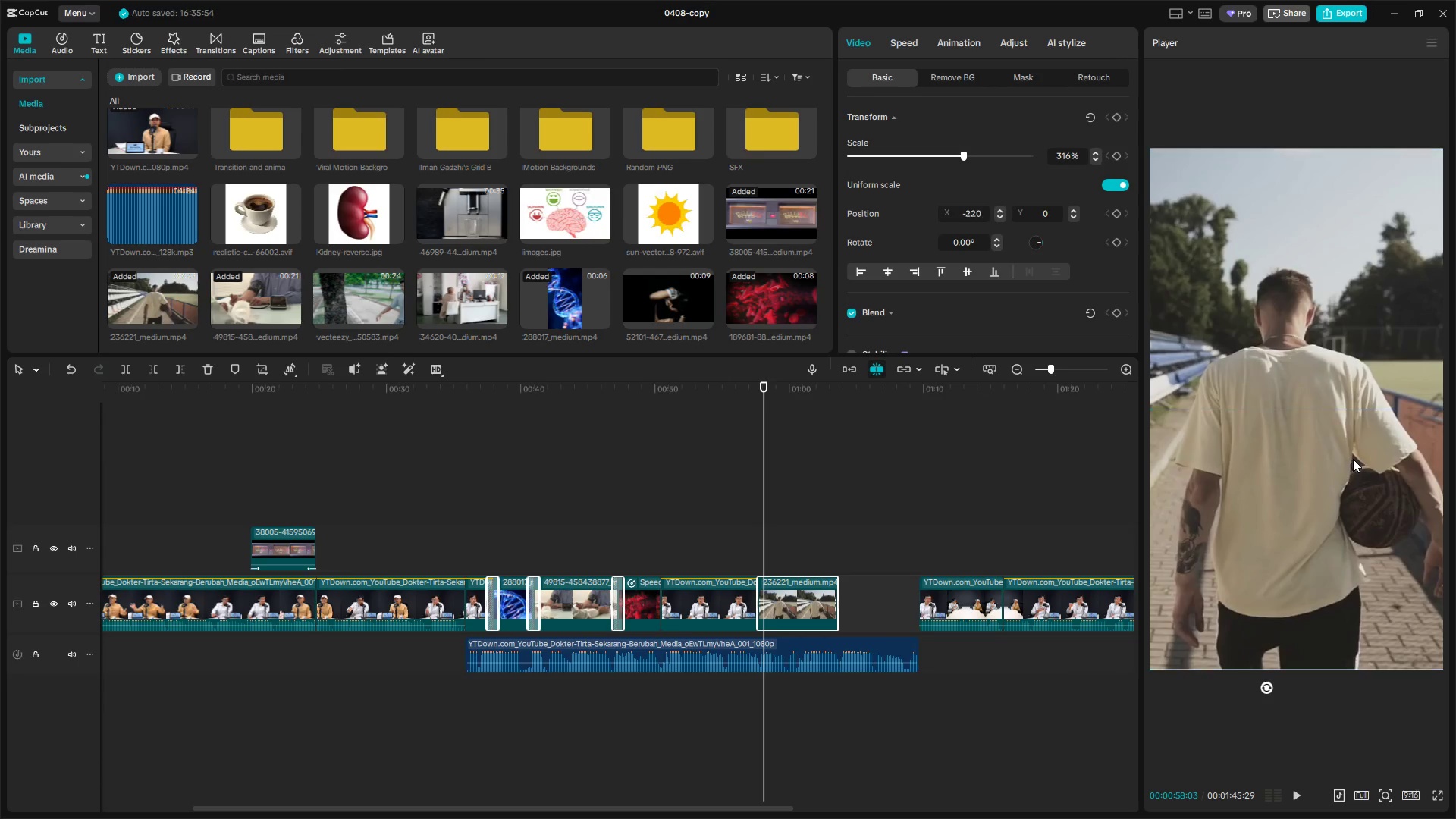 
key(Space)
 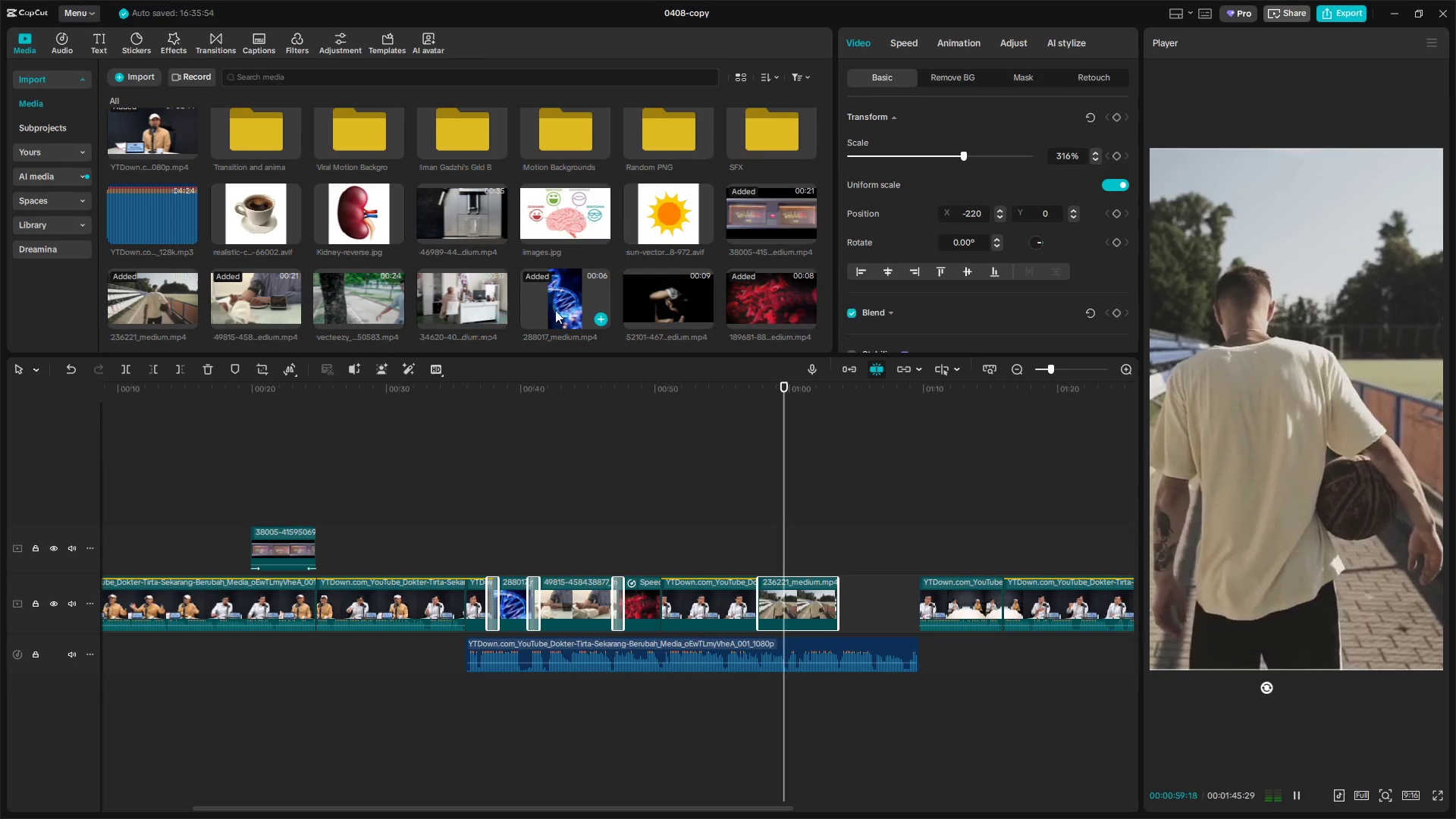 
left_click_drag(start_coordinate=[673, 300], to_coordinate=[840, 553])
 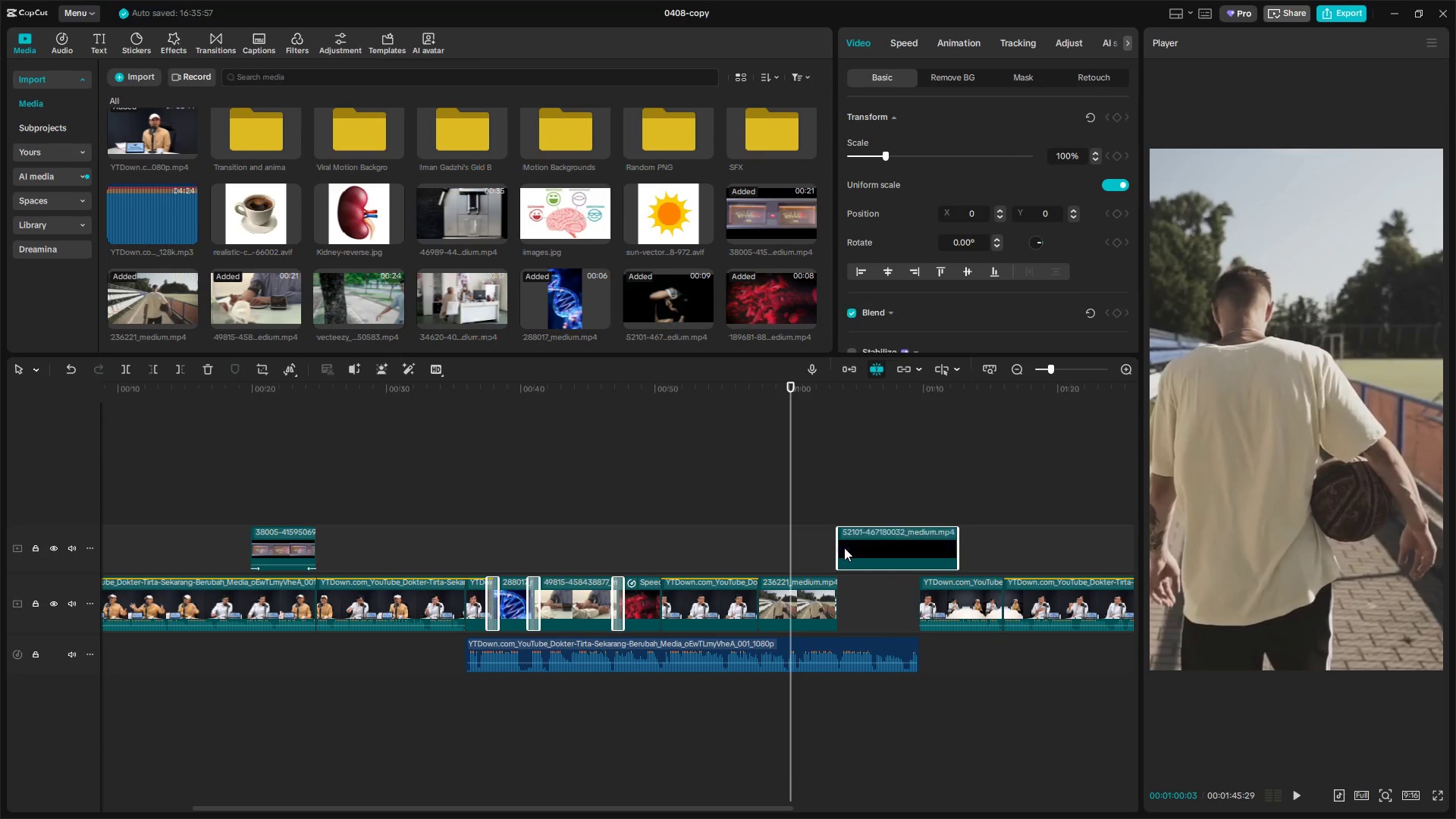 
key(Space)
 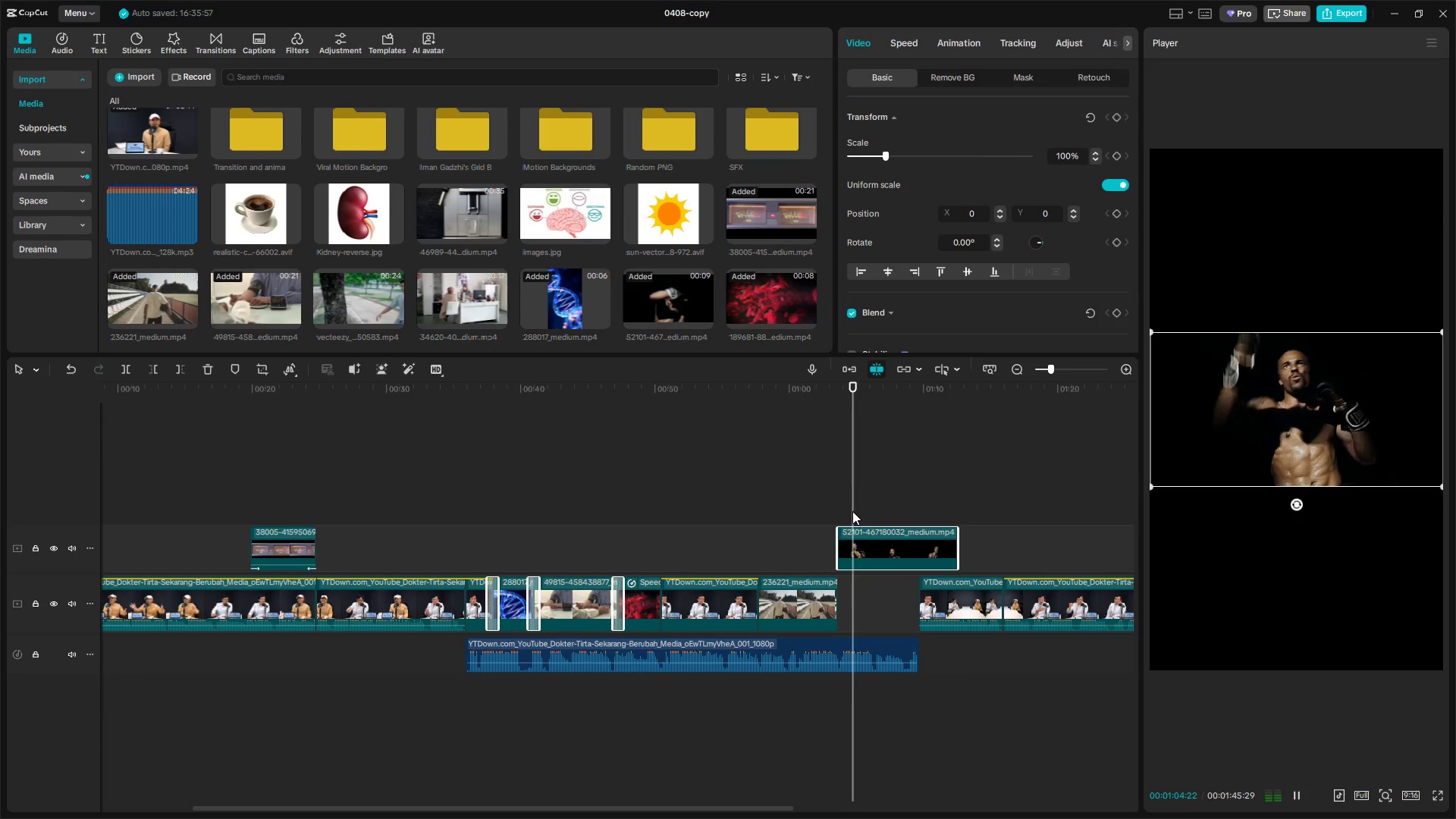 
wait(9.7)
 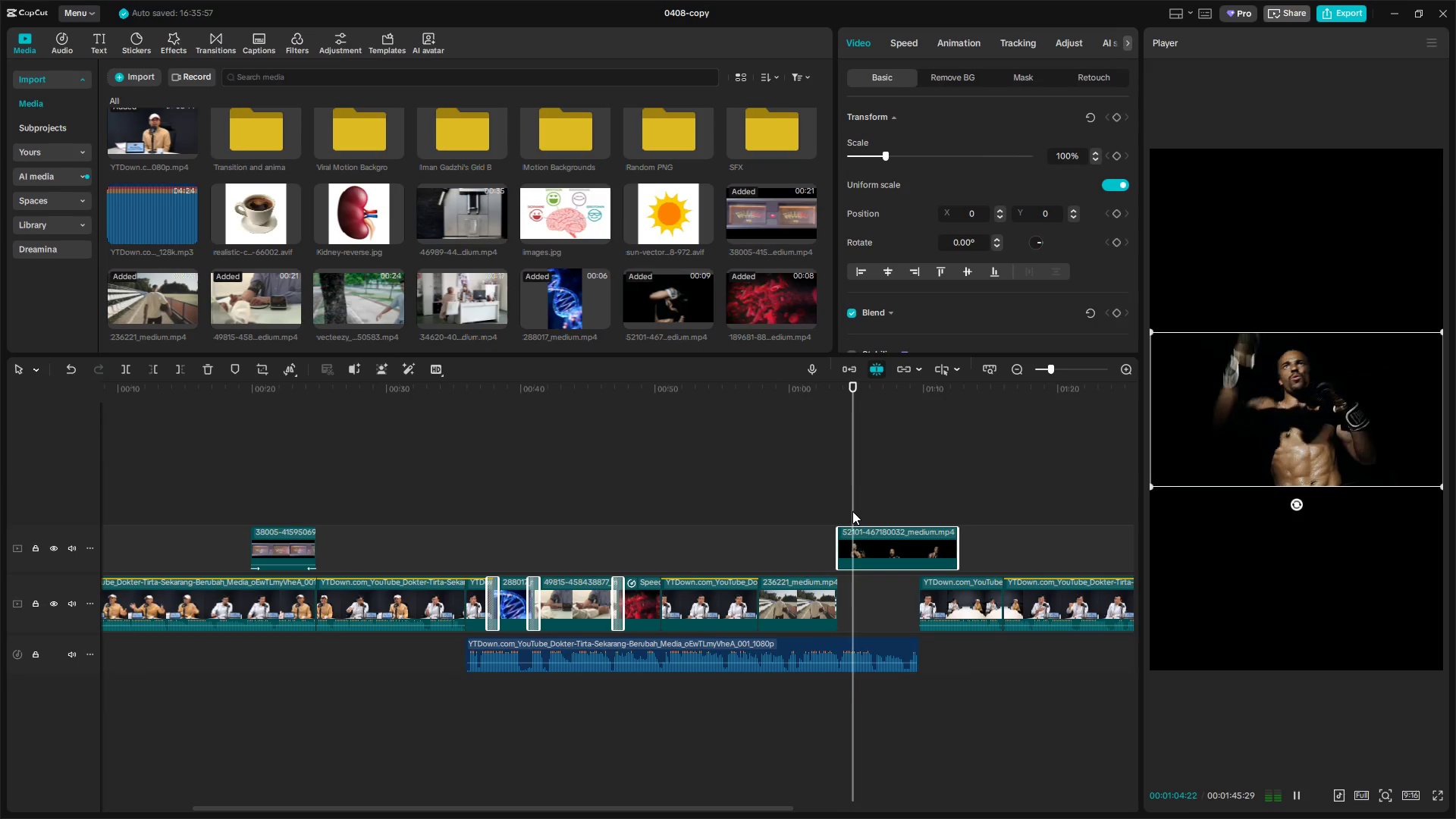 
key(Space)
 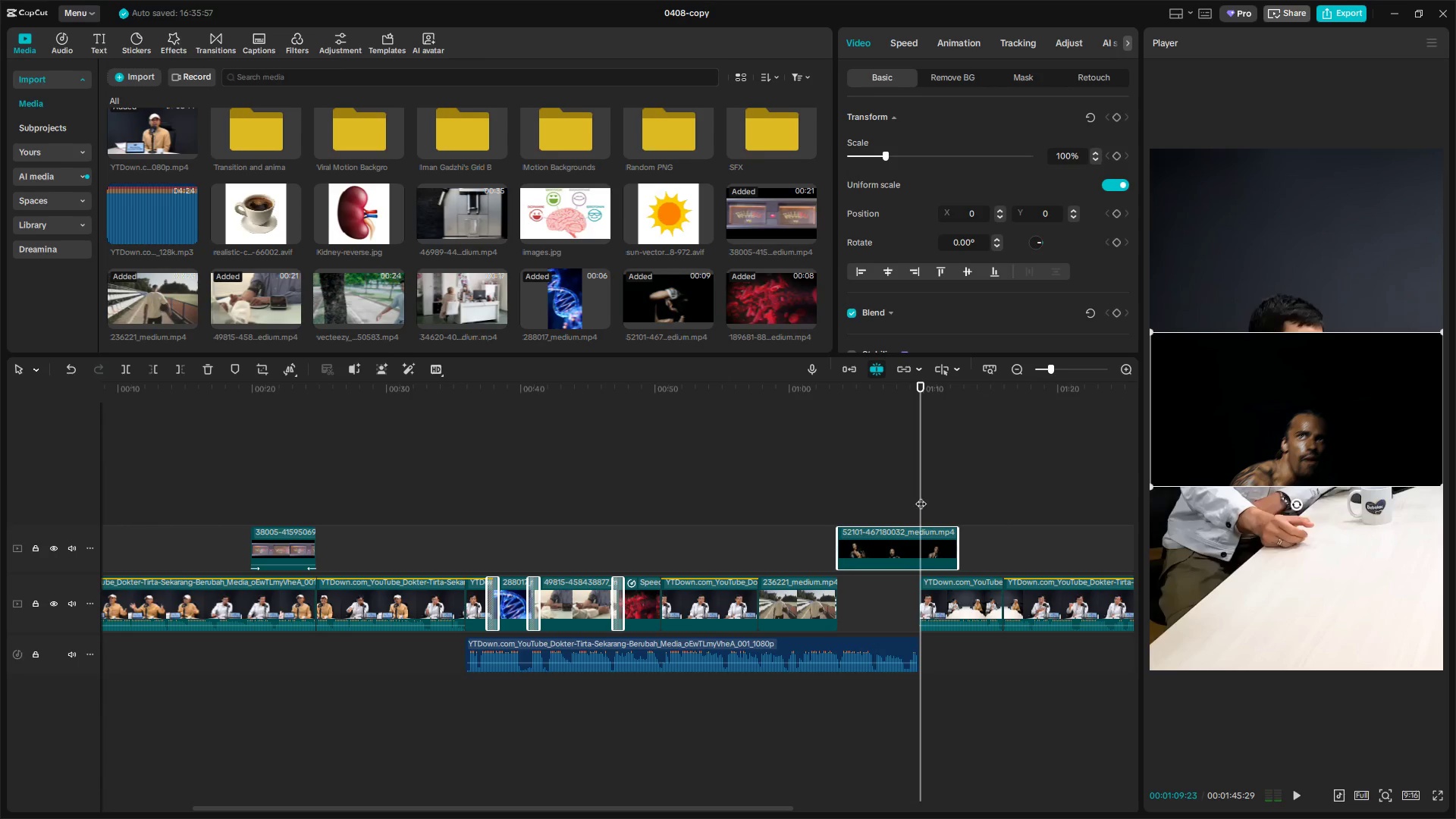 
left_click_drag(start_coordinate=[921, 496], to_coordinate=[915, 496])
 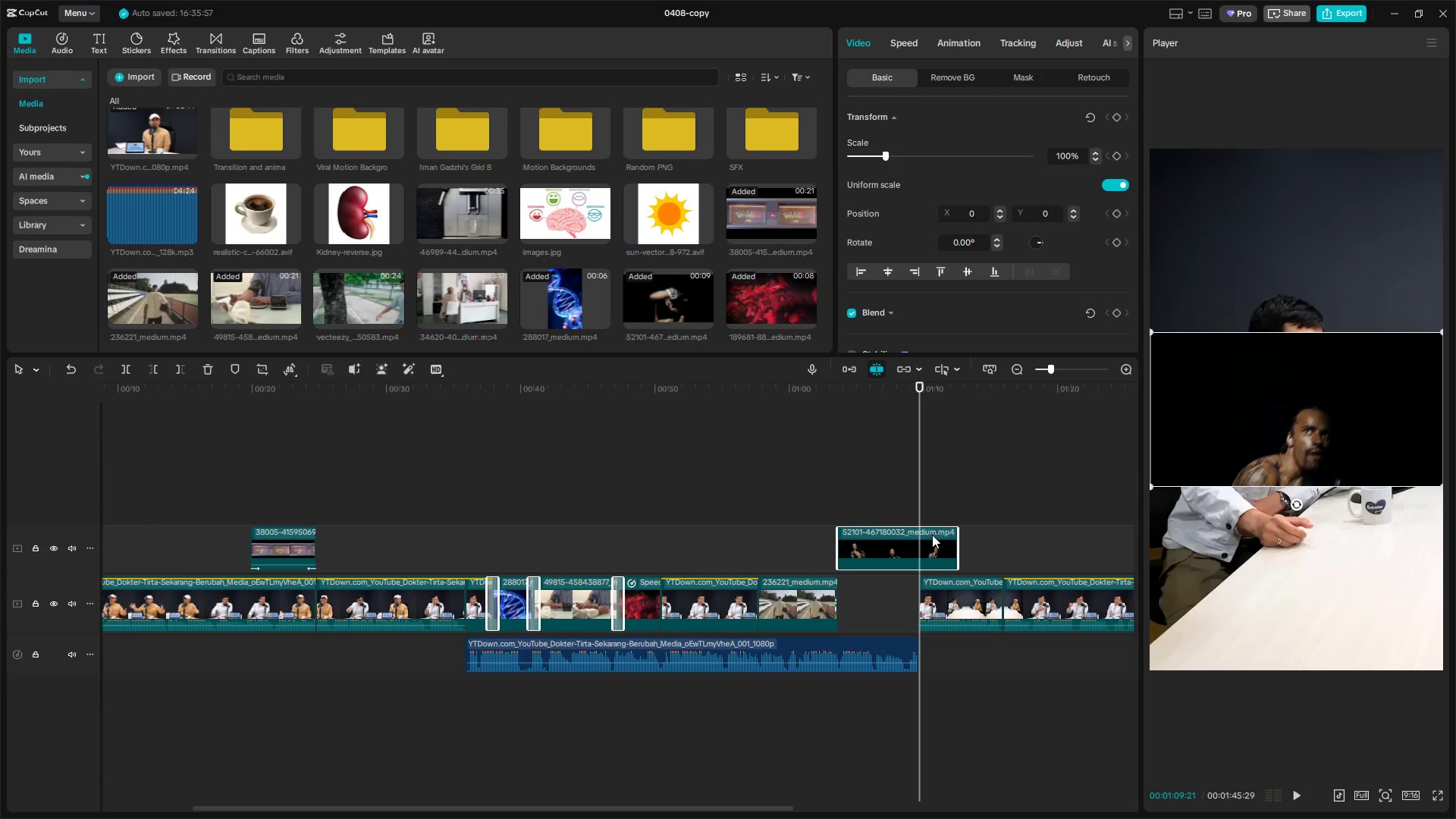 
left_click([932, 535])
 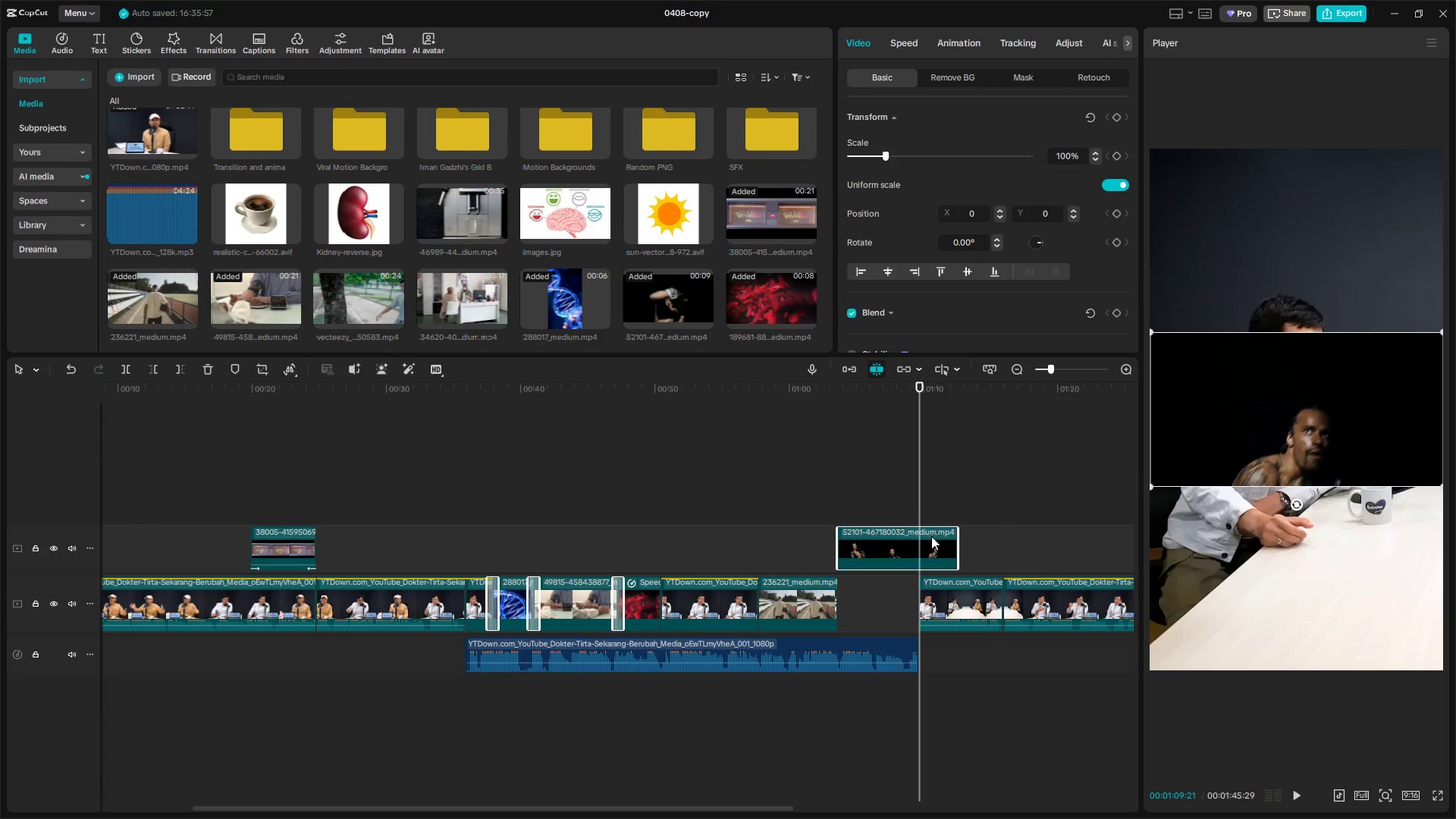 
key(W)
 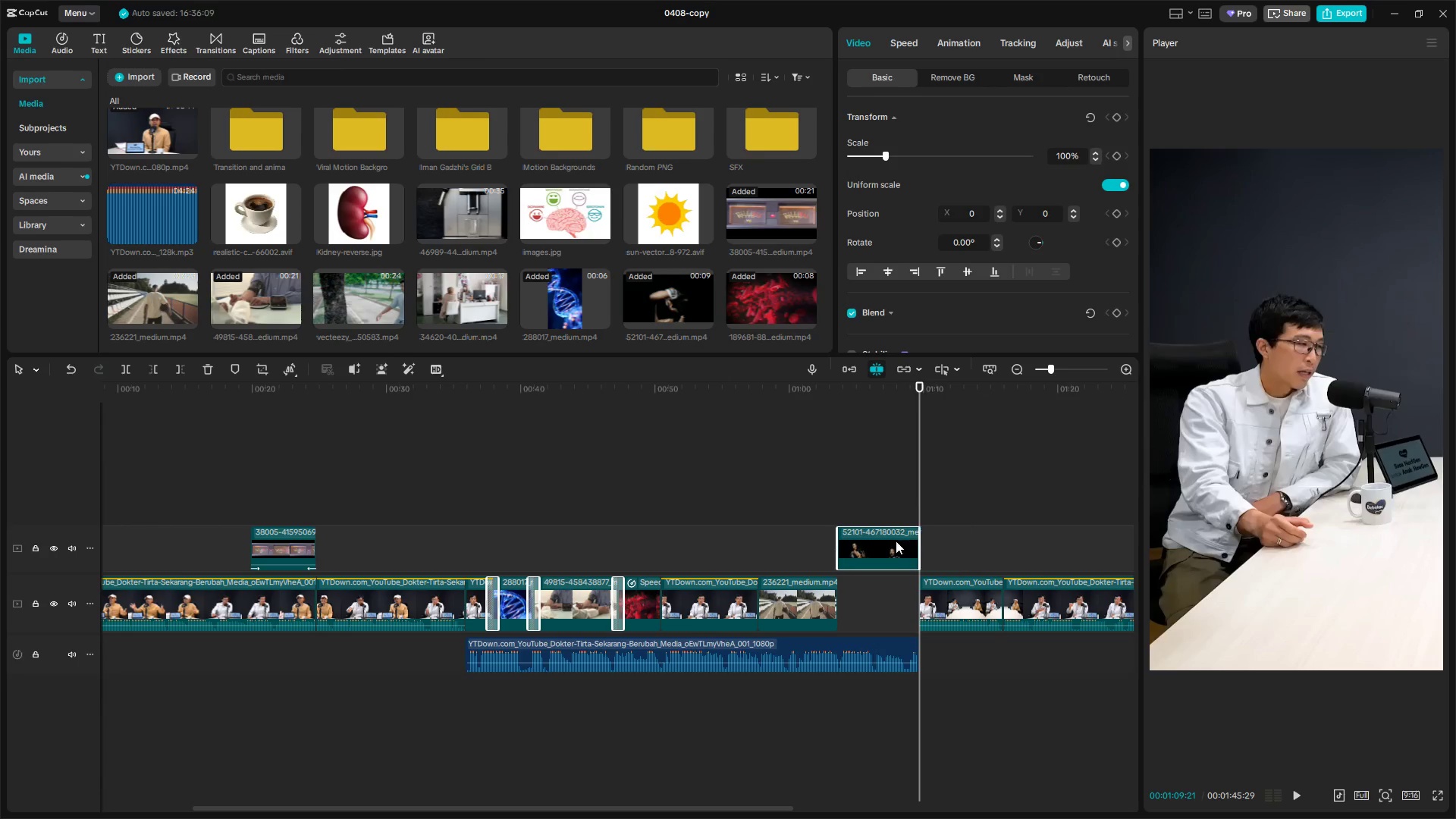 
left_click_drag(start_coordinate=[896, 541], to_coordinate=[896, 611])
 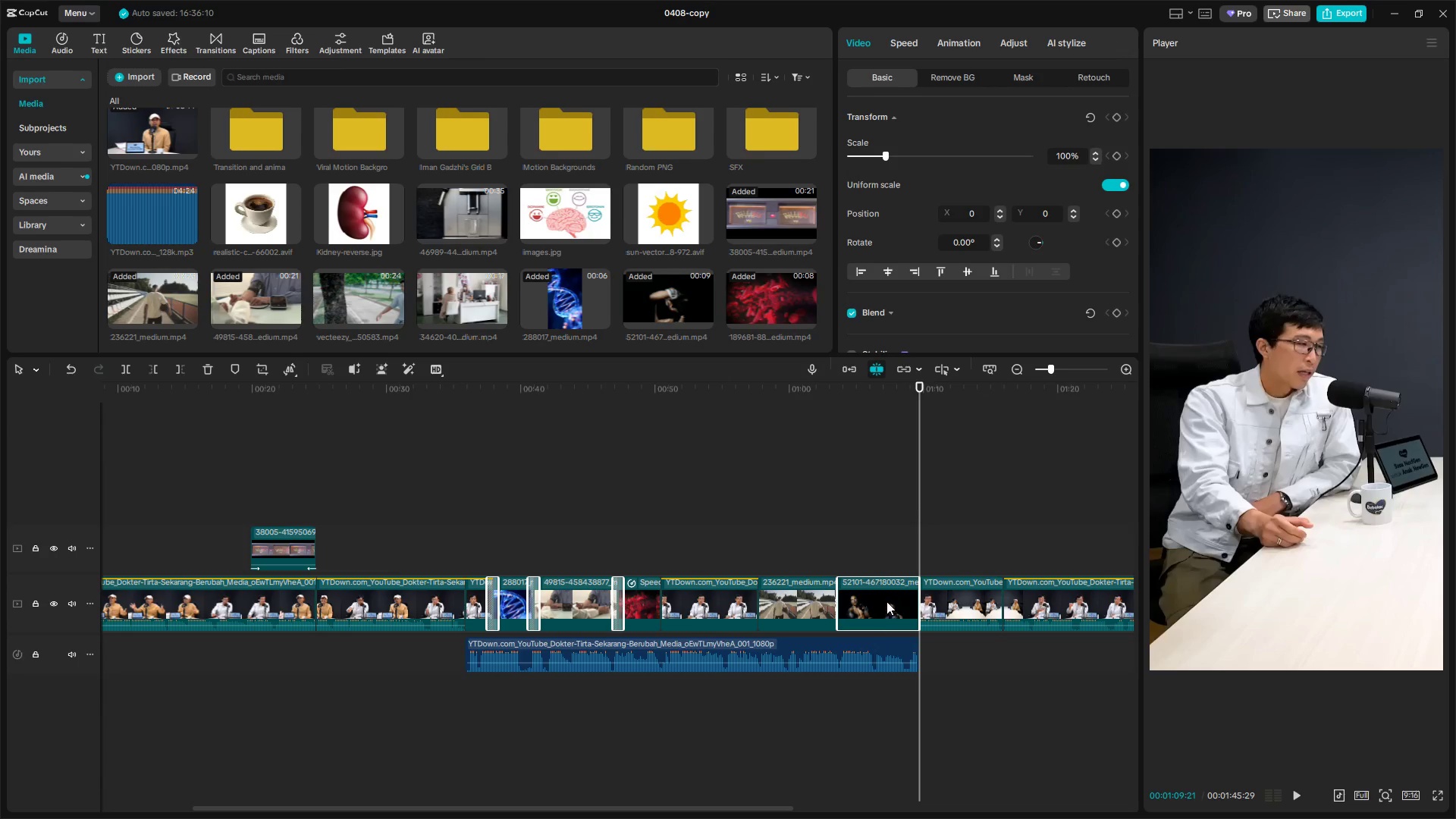 
left_click([878, 597])
 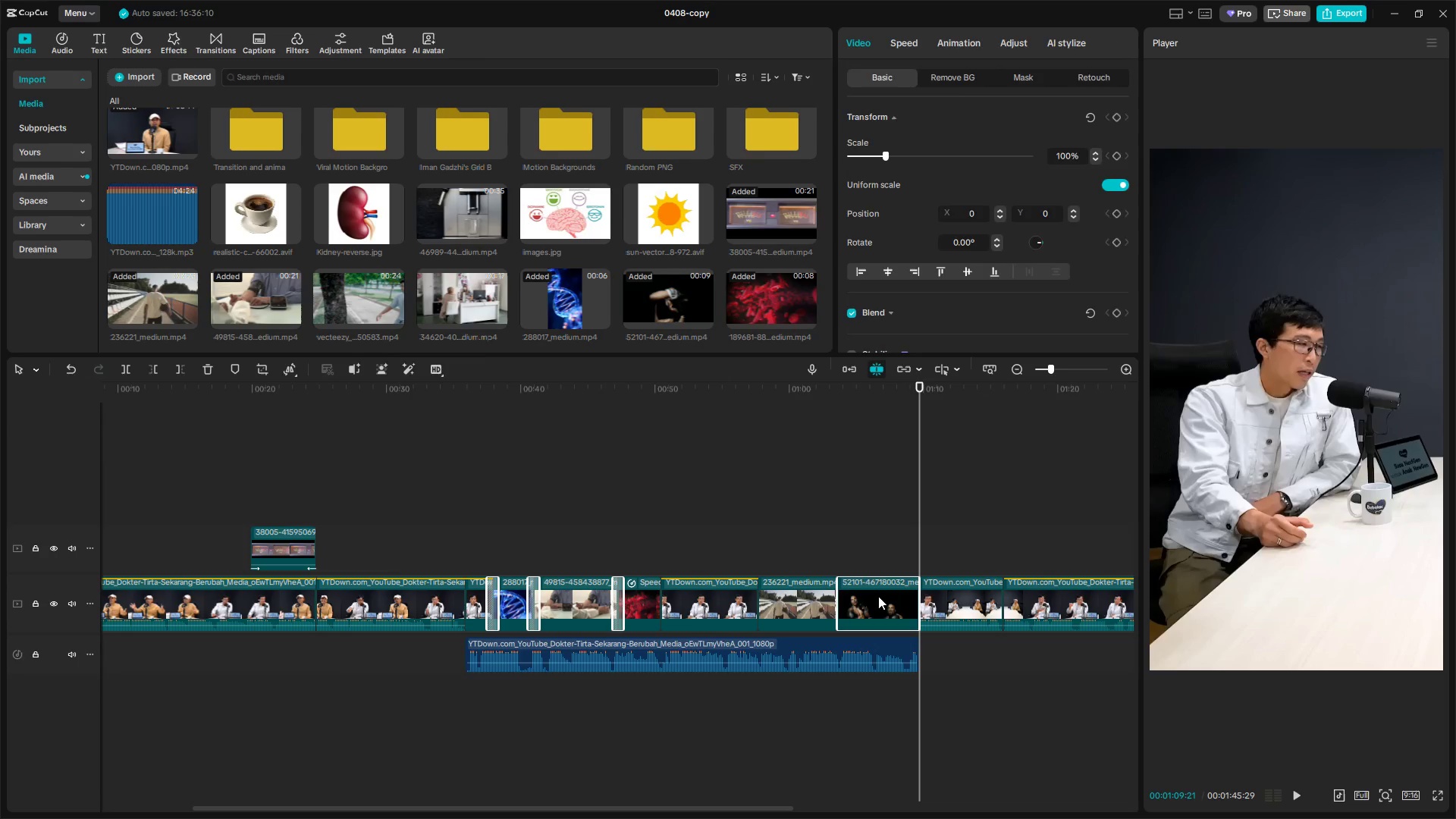 
double_click([864, 562])
 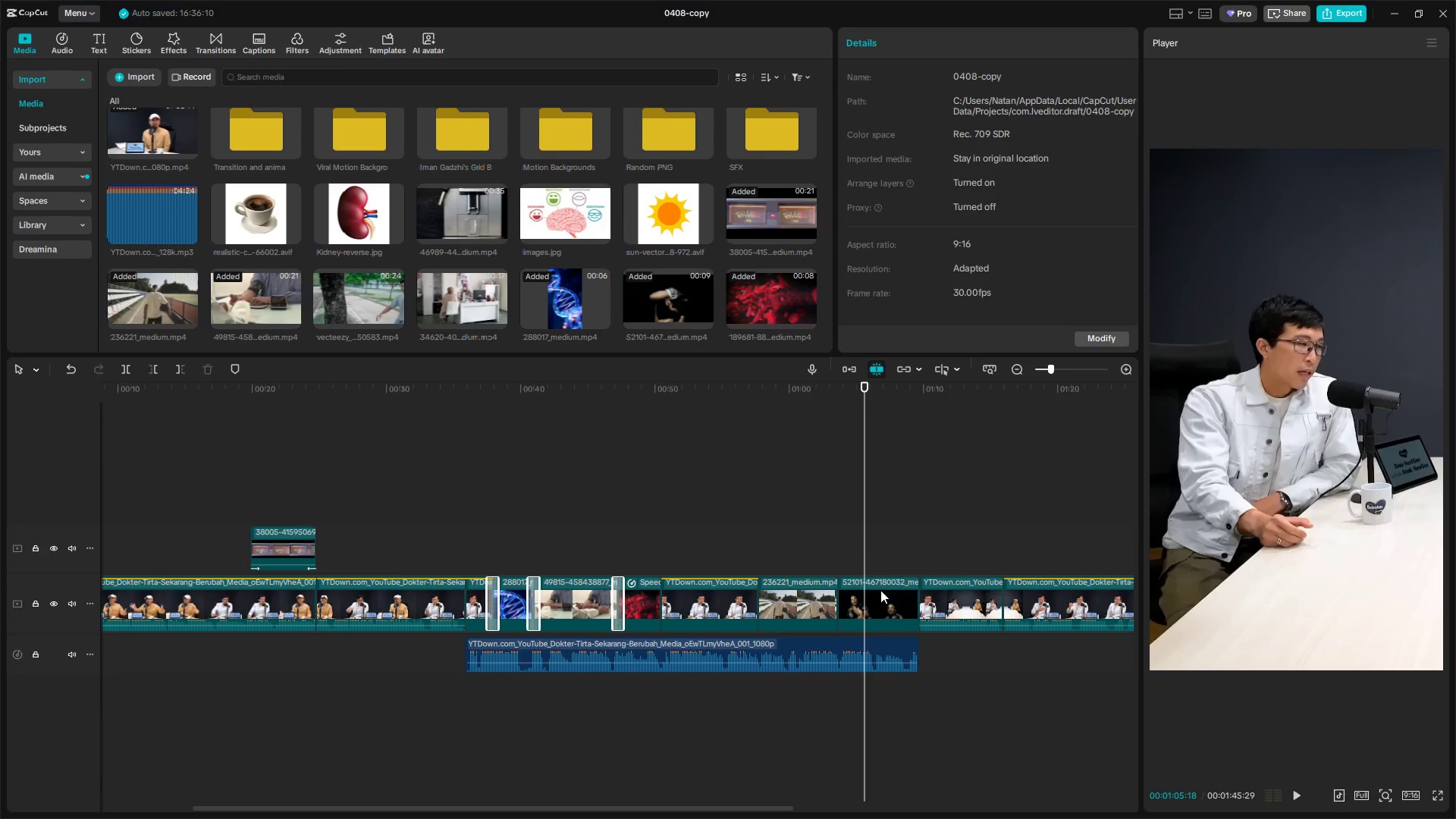 
triple_click([881, 592])
 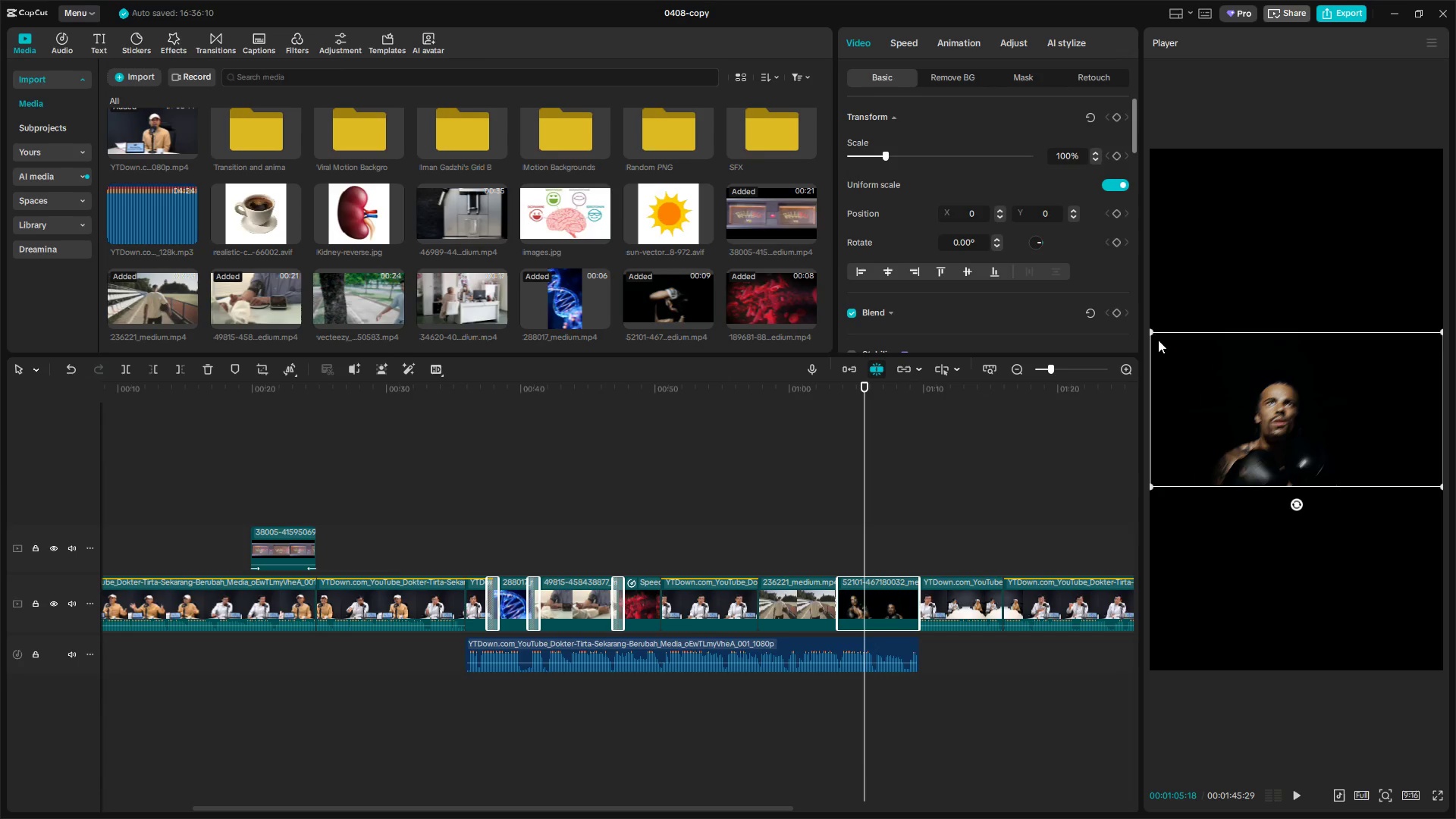 
left_click_drag(start_coordinate=[1147, 332], to_coordinate=[1142, 328])
 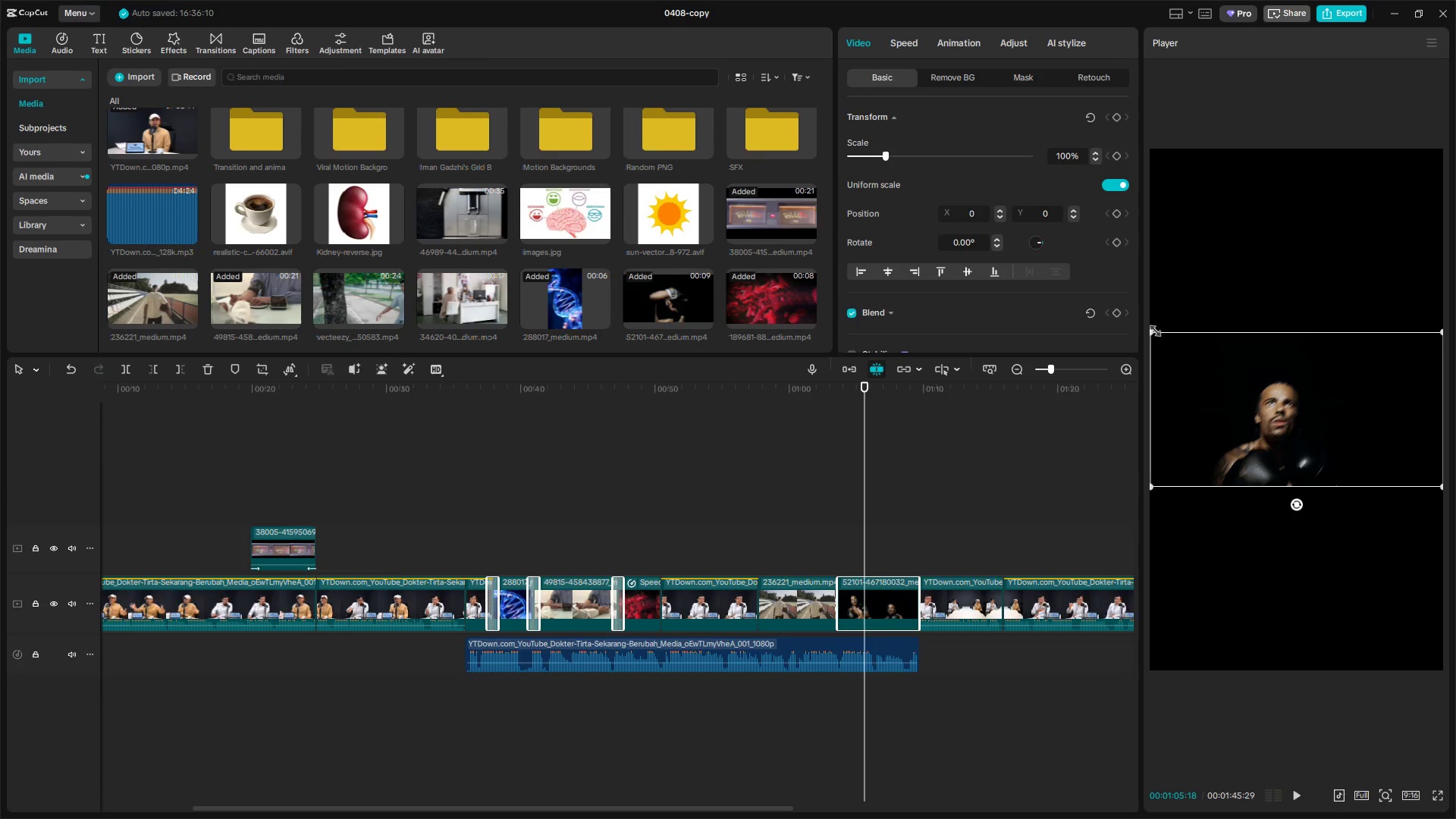 
left_click_drag(start_coordinate=[1152, 328], to_coordinate=[639, 89])
 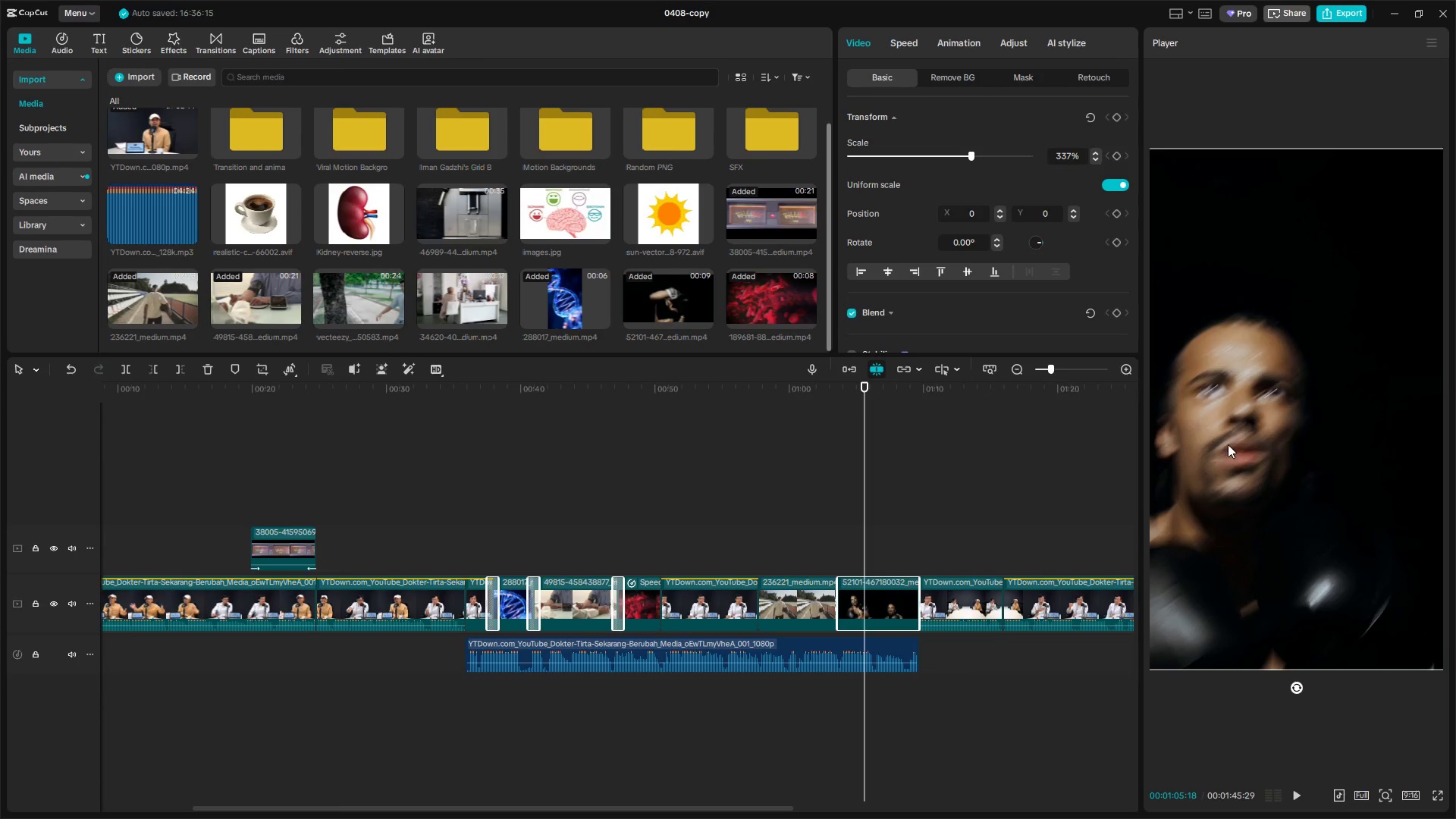 
left_click_drag(start_coordinate=[1241, 453], to_coordinate=[1288, 454])
 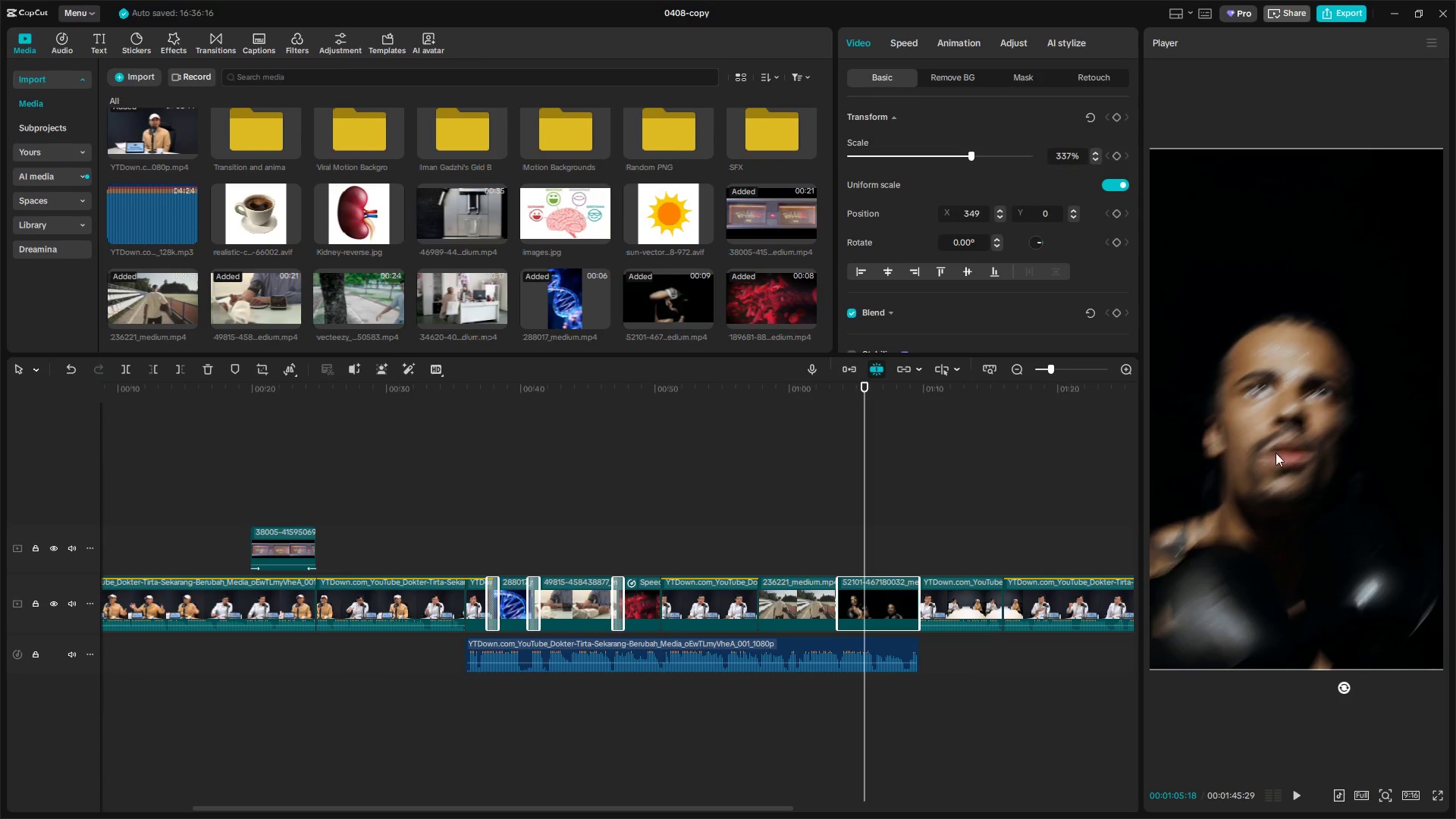 
key(Space)
 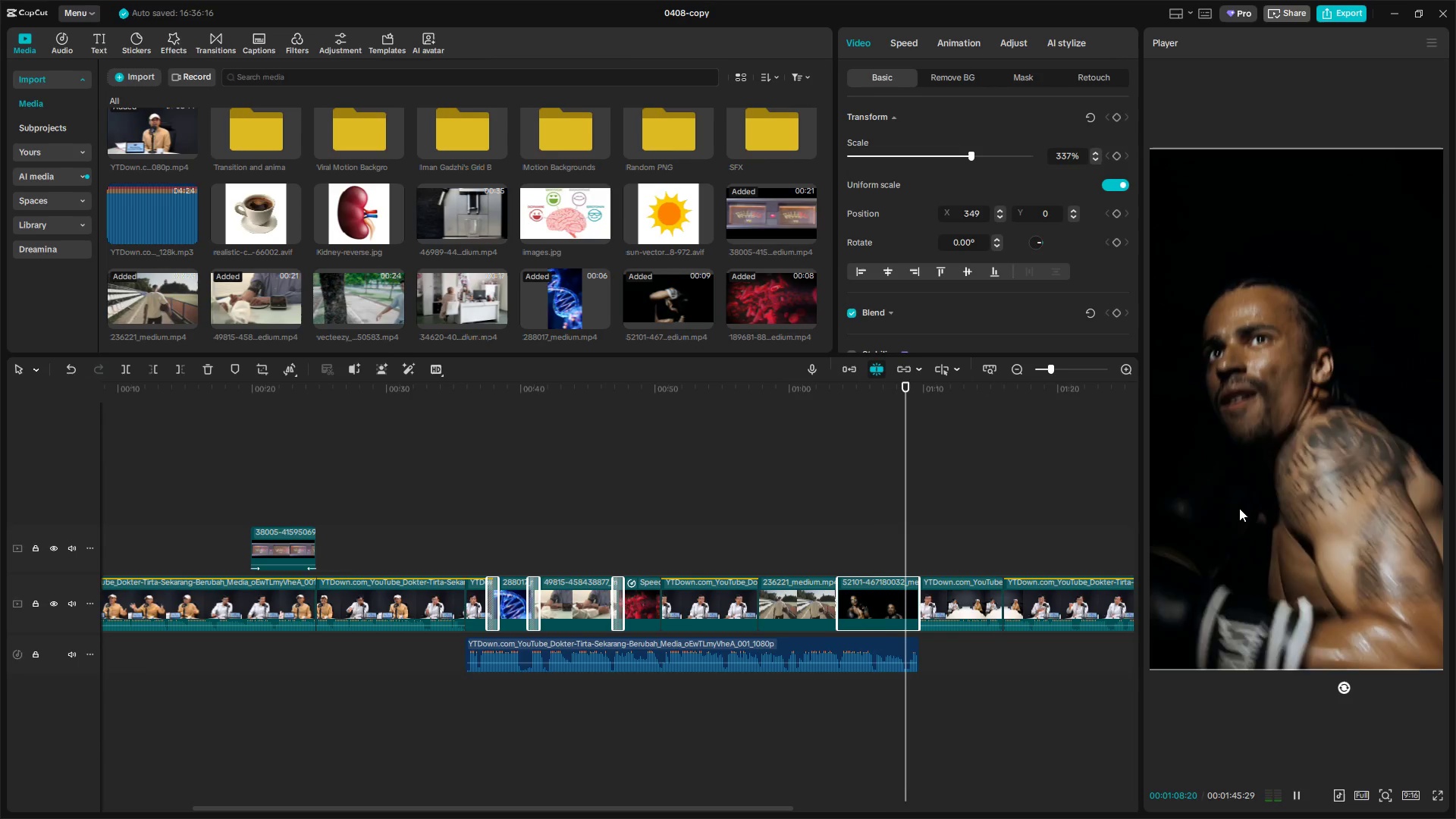 
key(Space)
 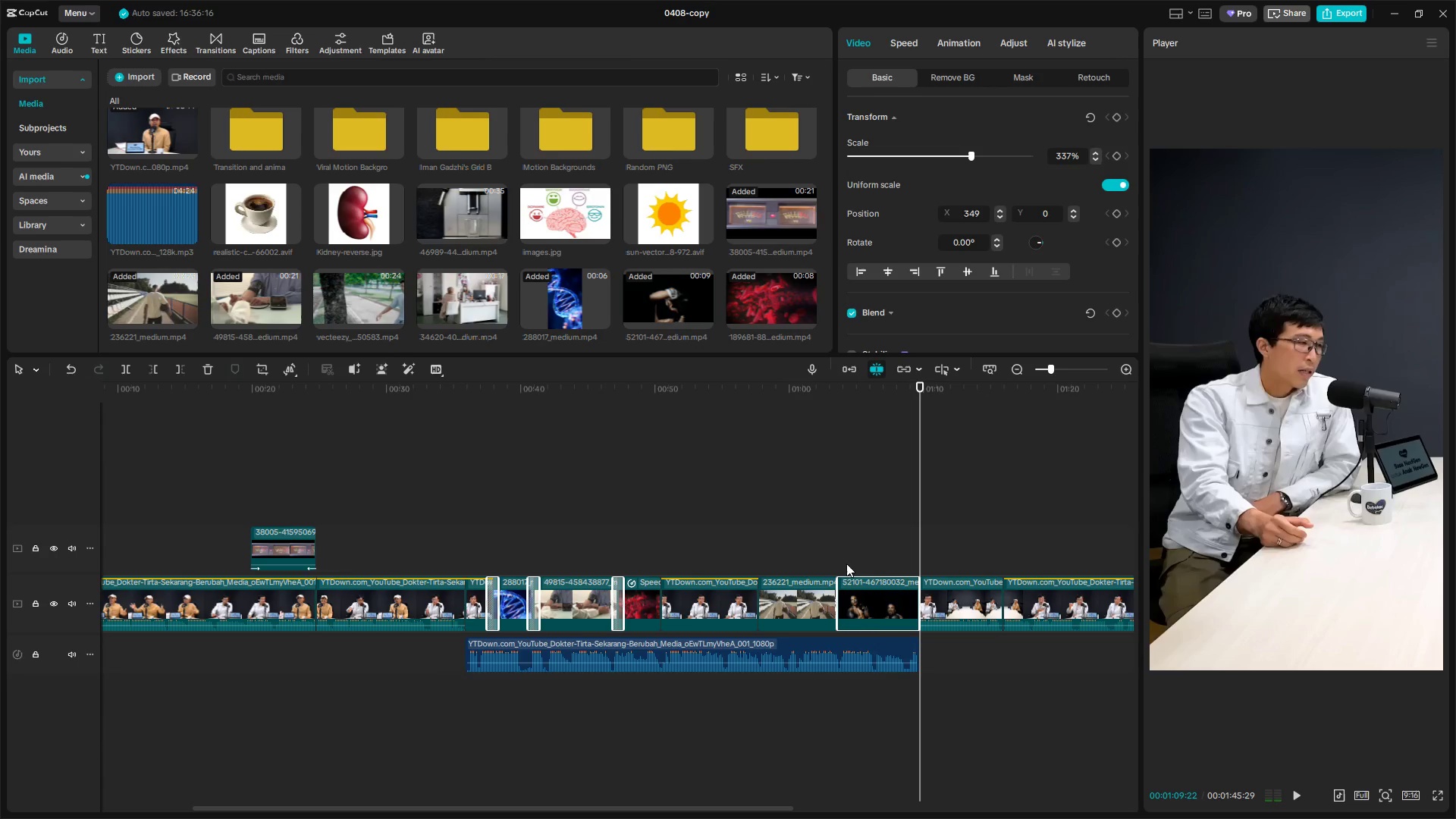 
left_click([827, 552])
 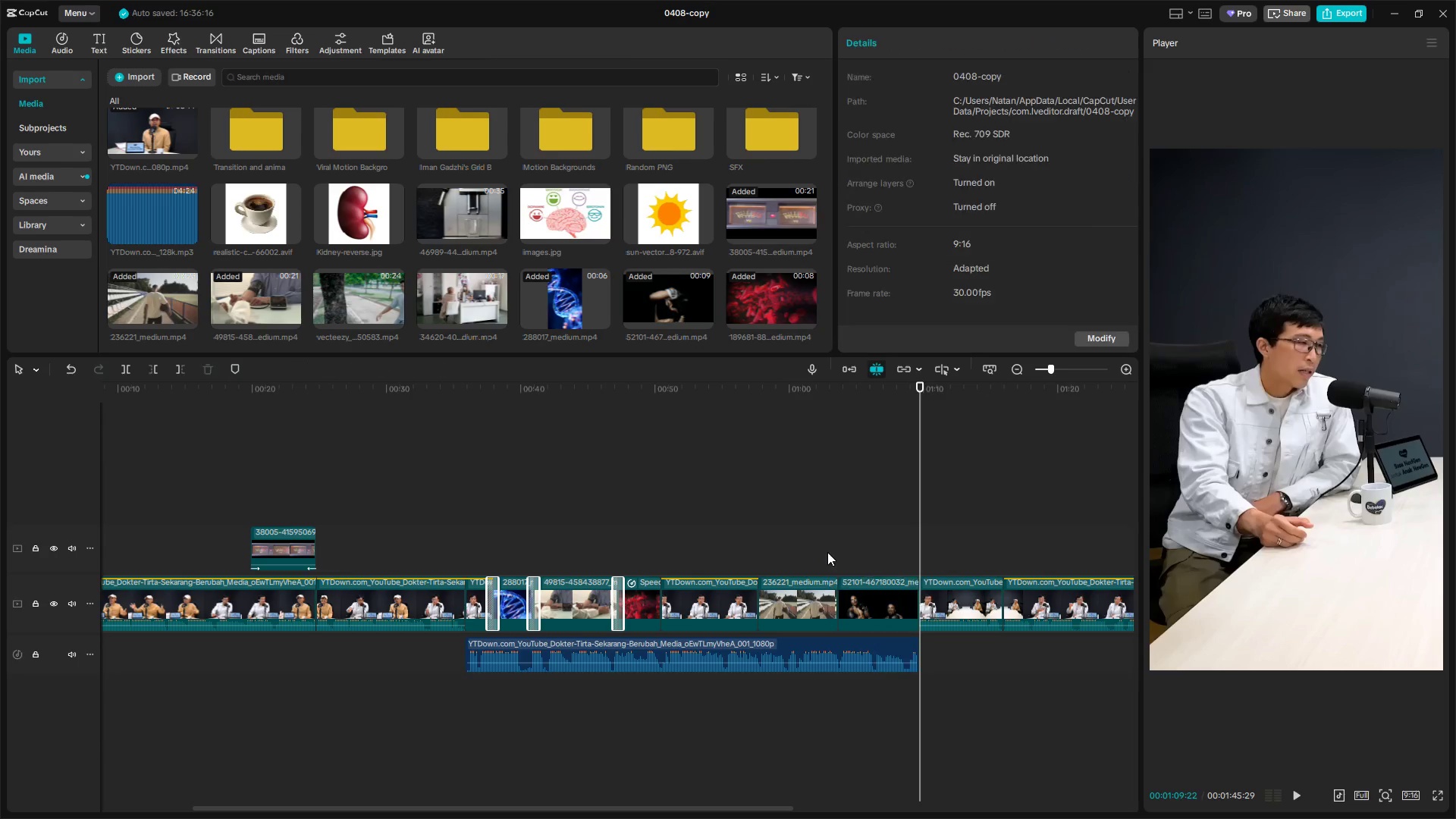 
key(Space)
 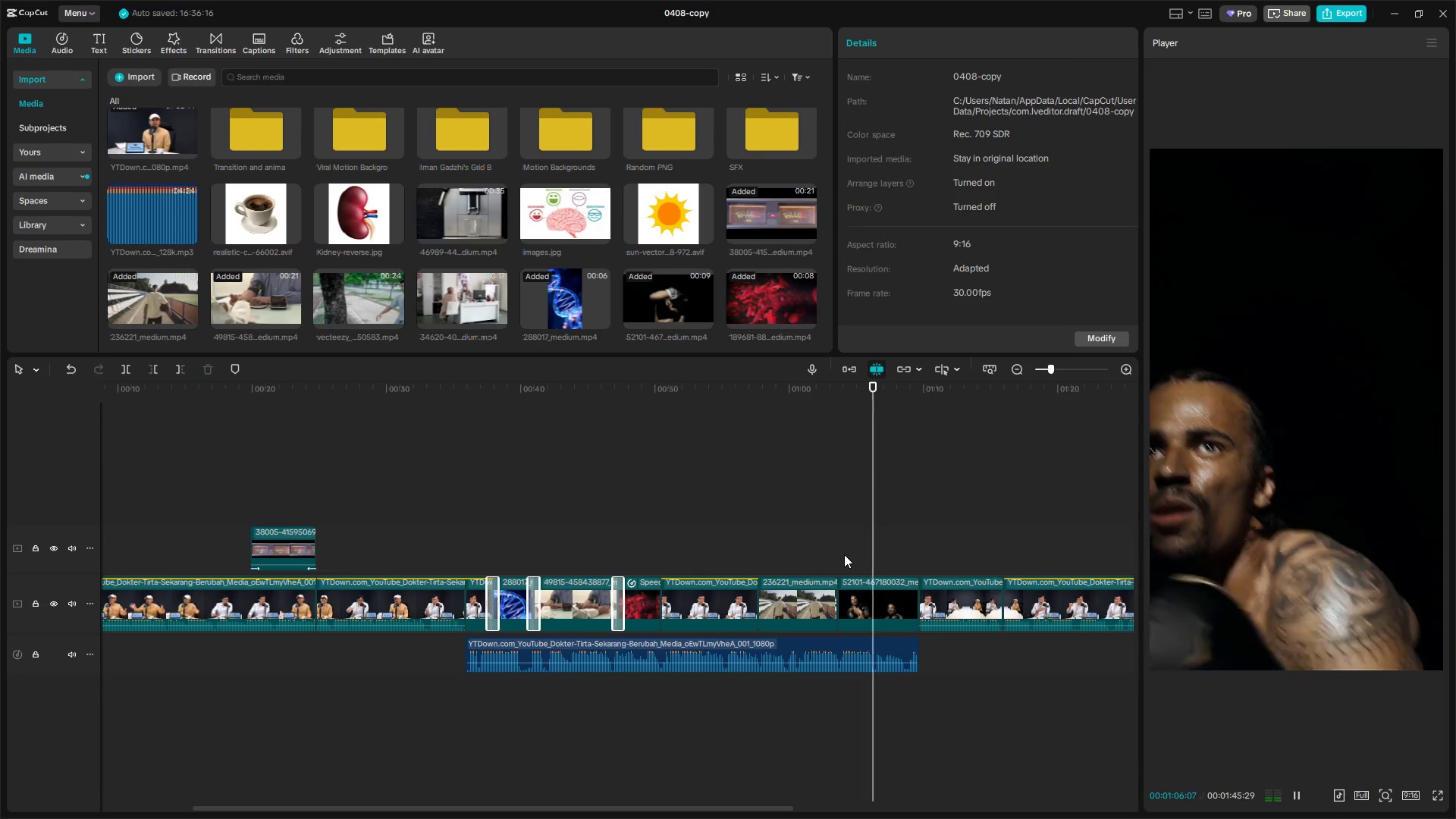 
wait(8.52)
 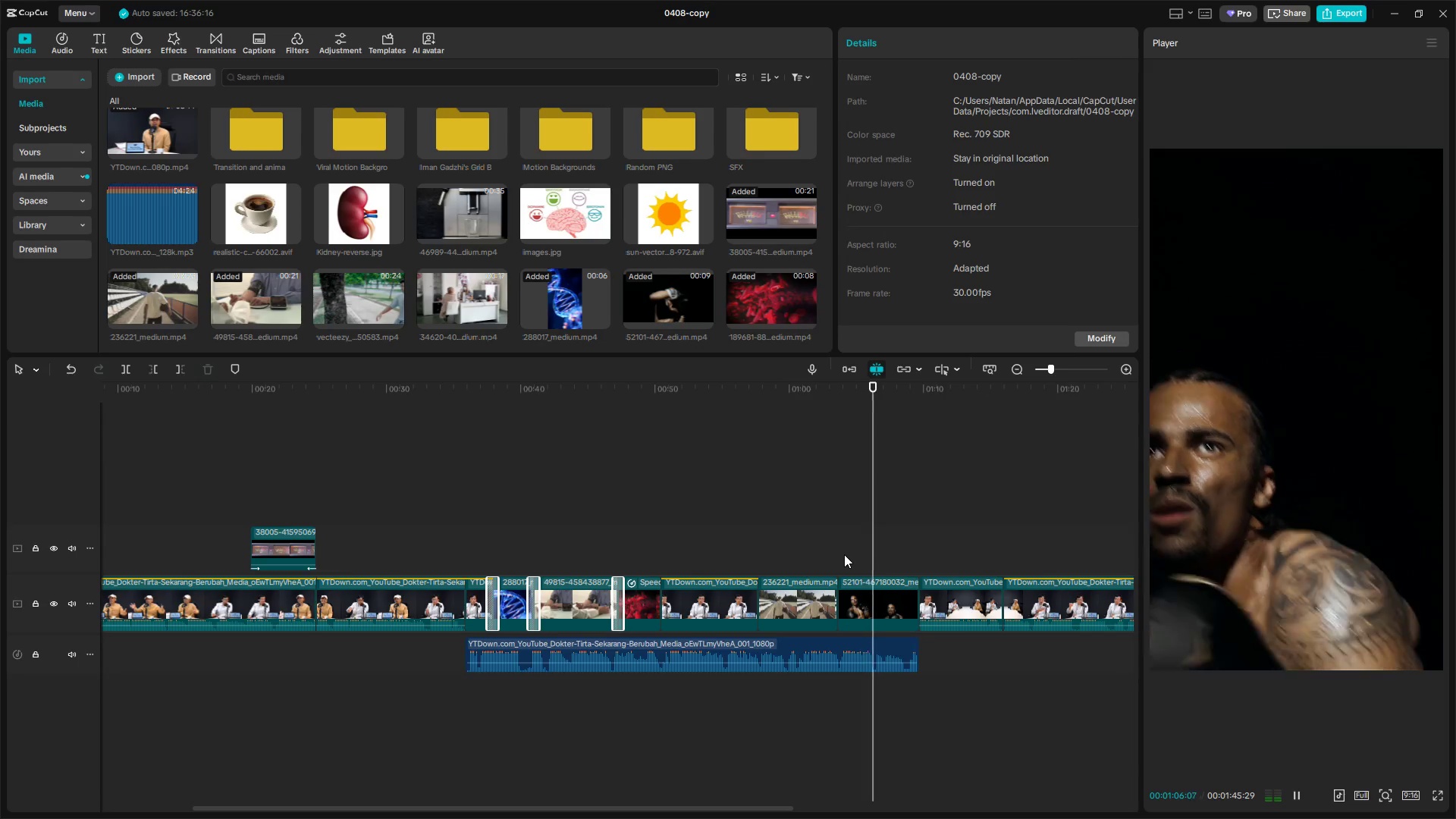 
key(Space)
 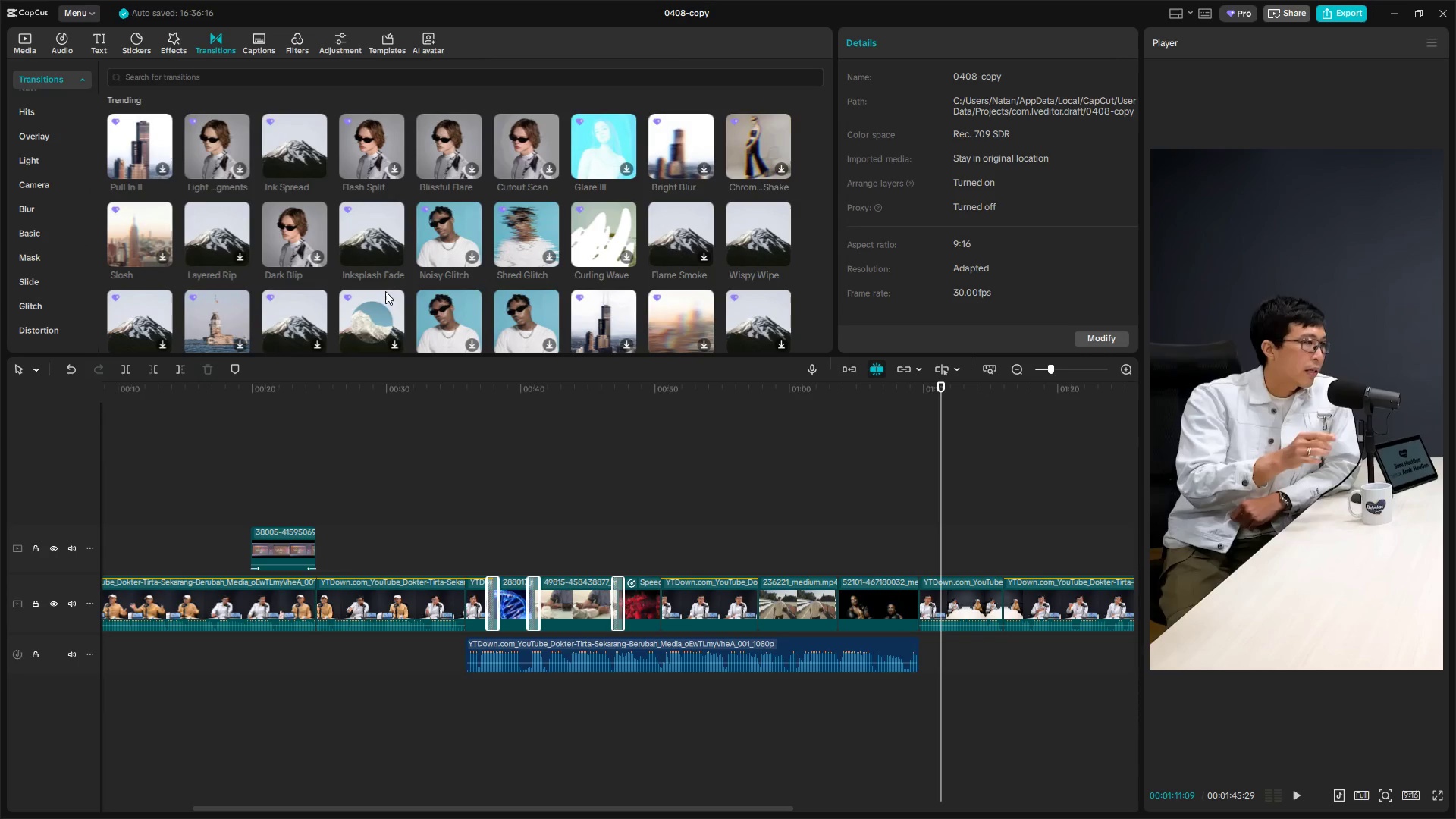 
wait(5.02)
 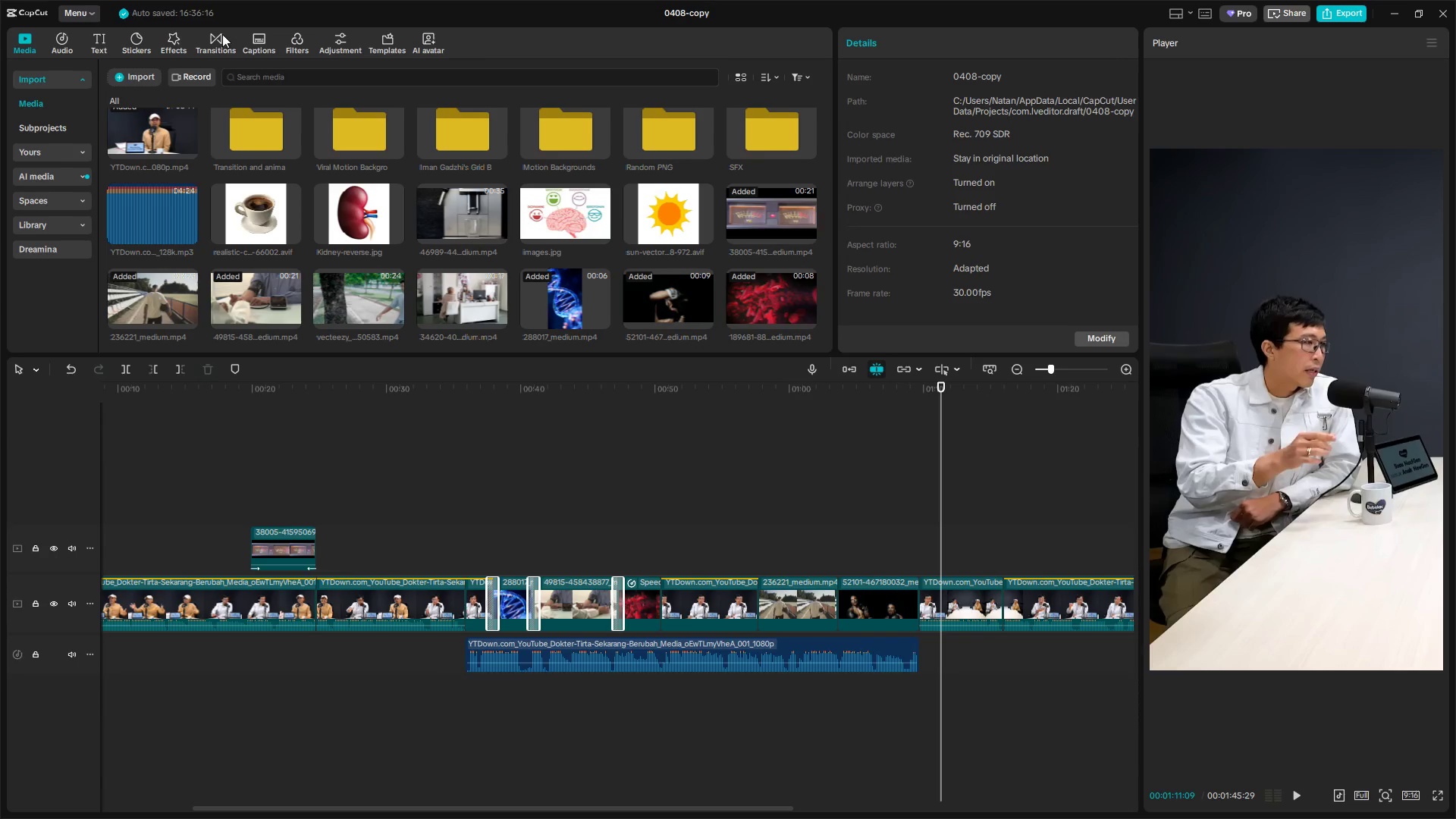 
scroll: coordinate [228, 265], scroll_direction: down, amount: 3.0
 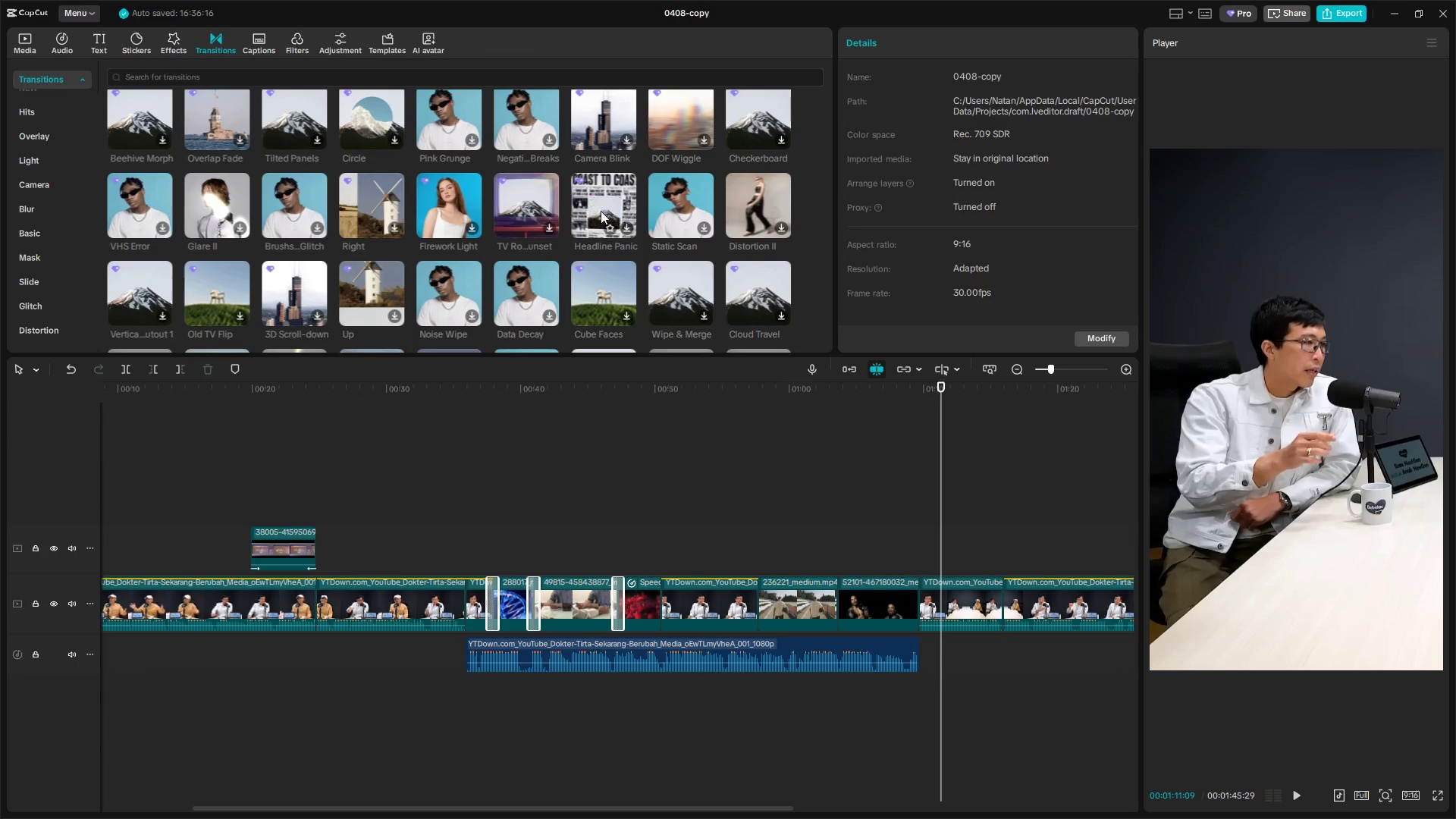 
wait(8.9)
 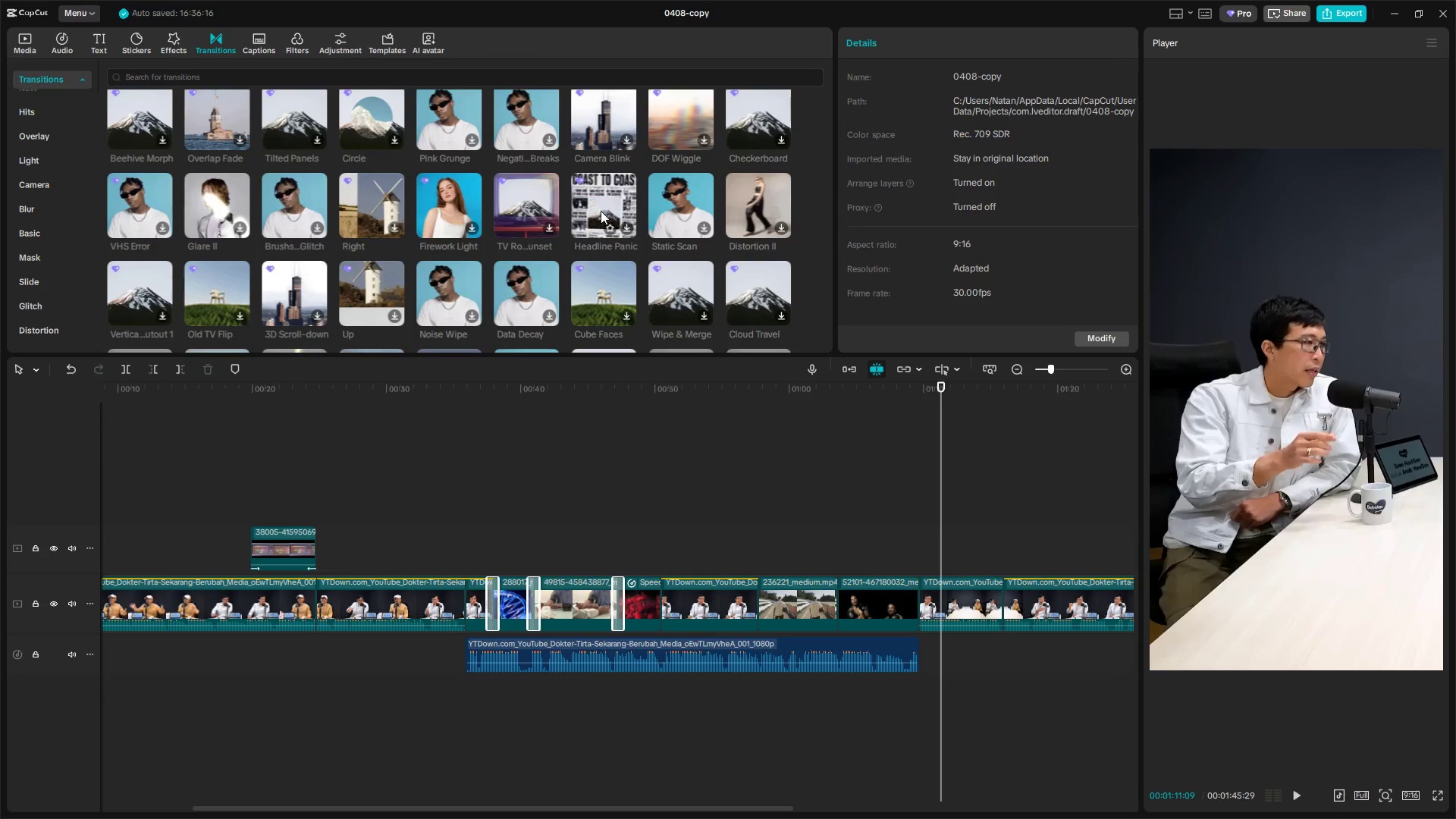 
left_click_drag(start_coordinate=[694, 297], to_coordinate=[752, 598])
 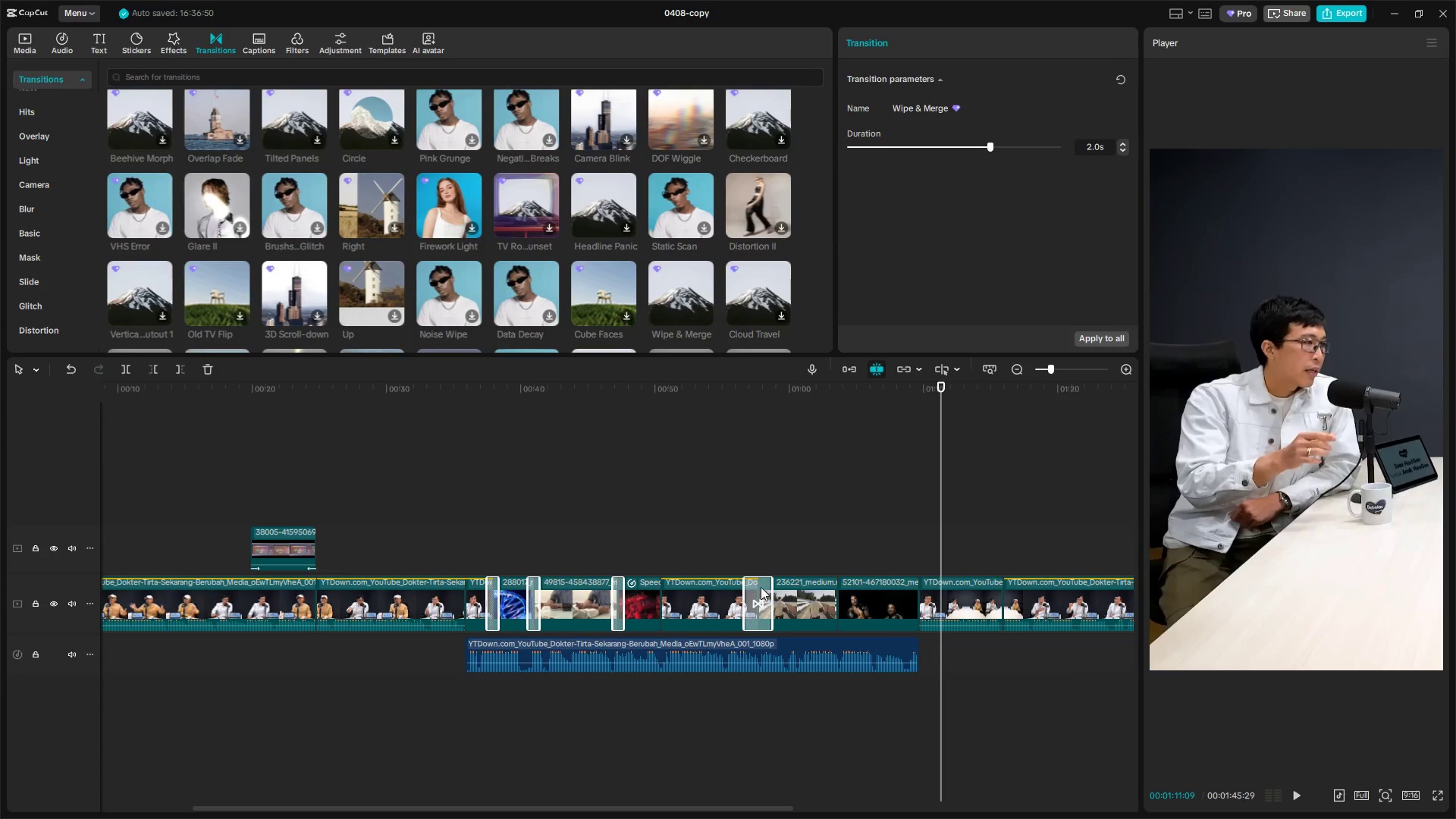 
left_click([737, 555])
 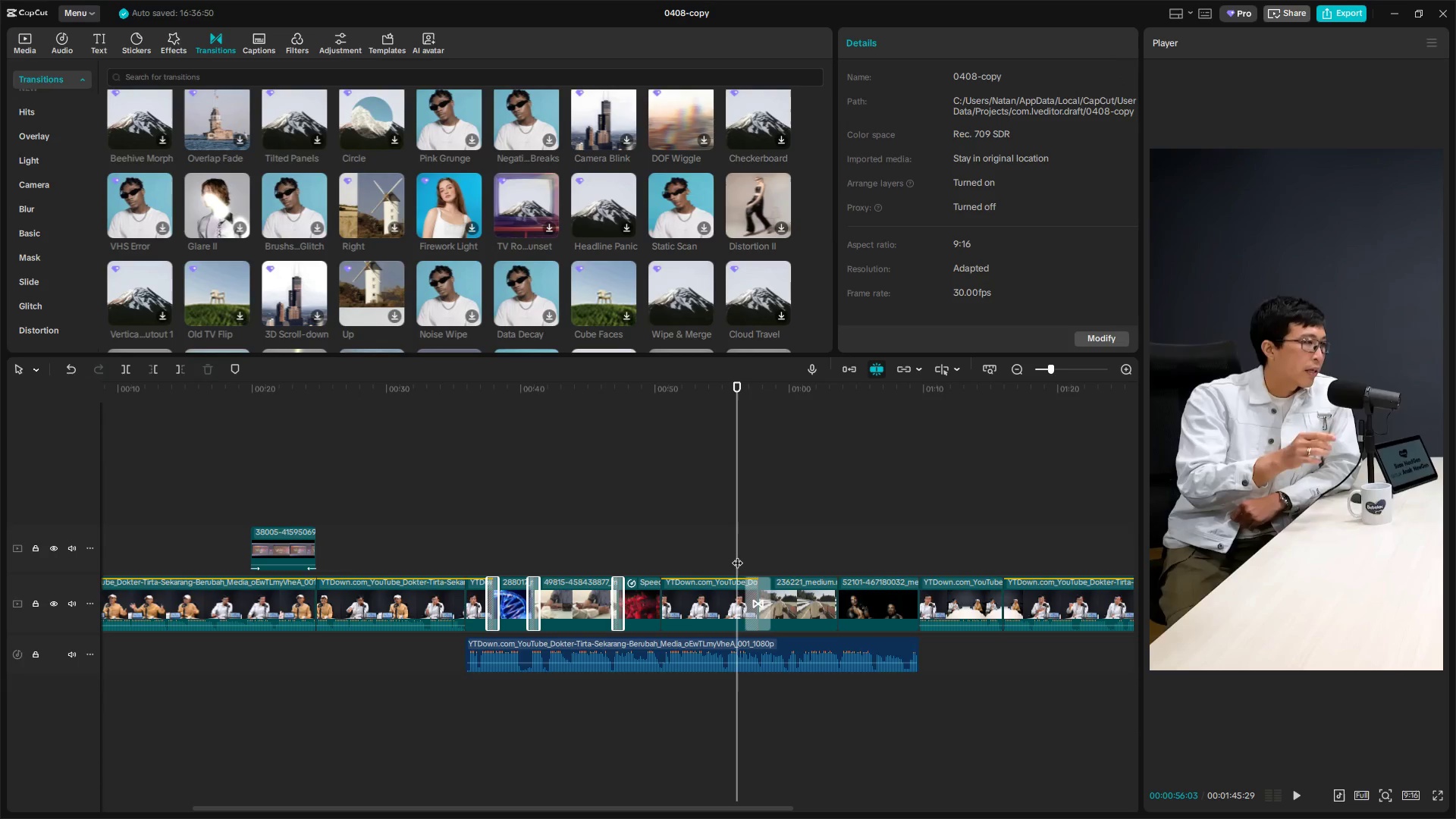 
key(Space)
 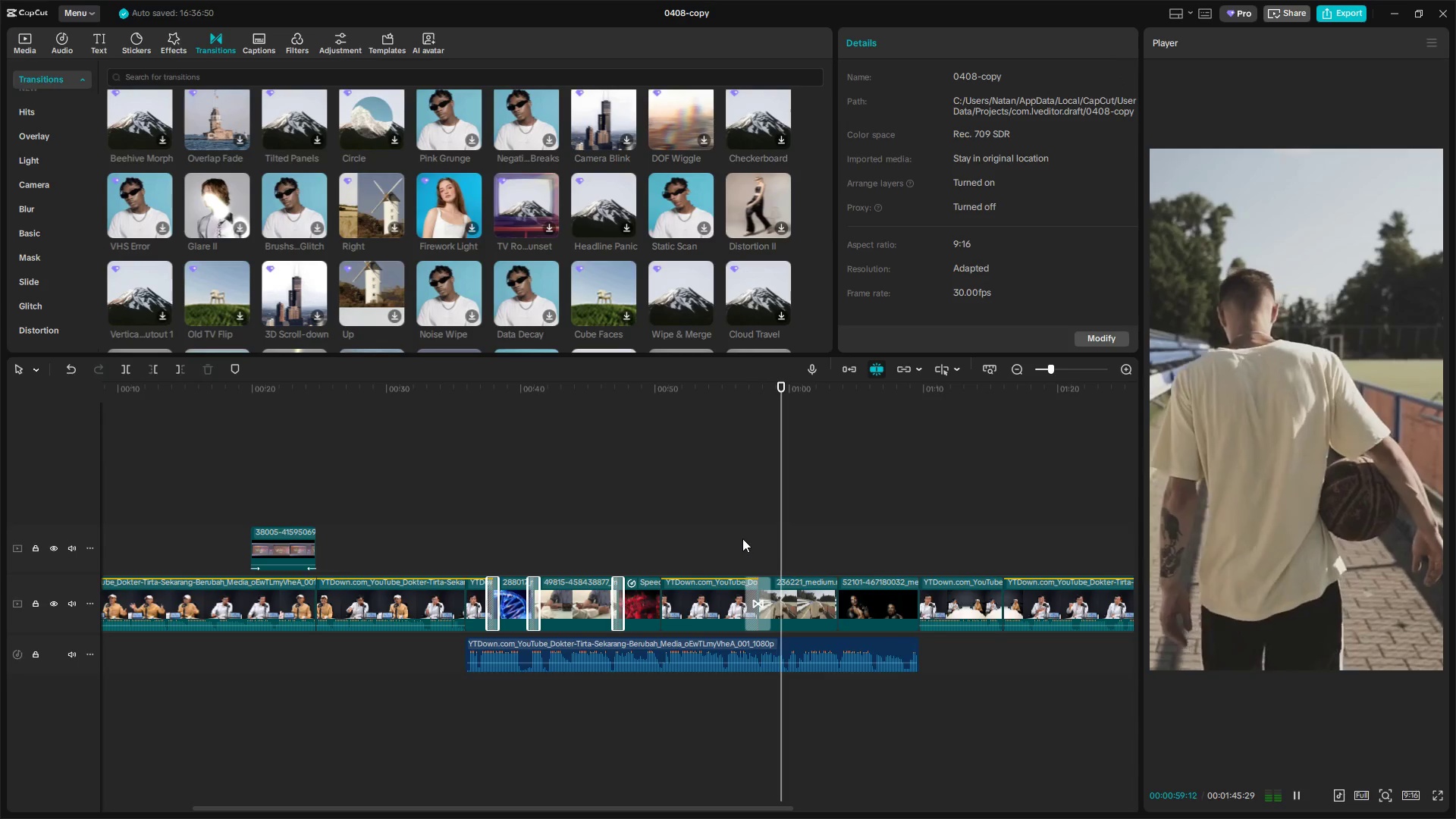 
key(Space)
 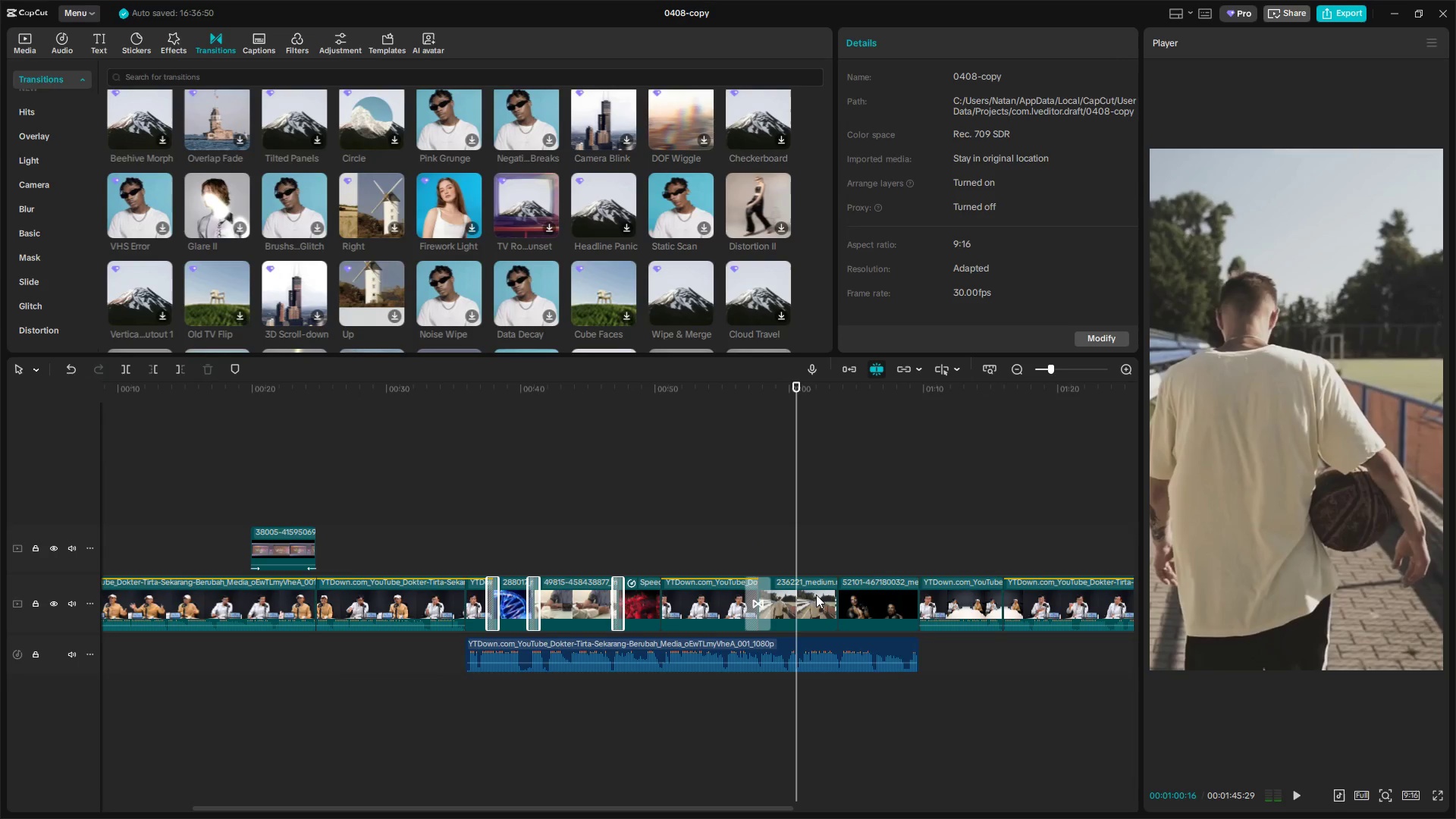 
left_click([817, 593])
 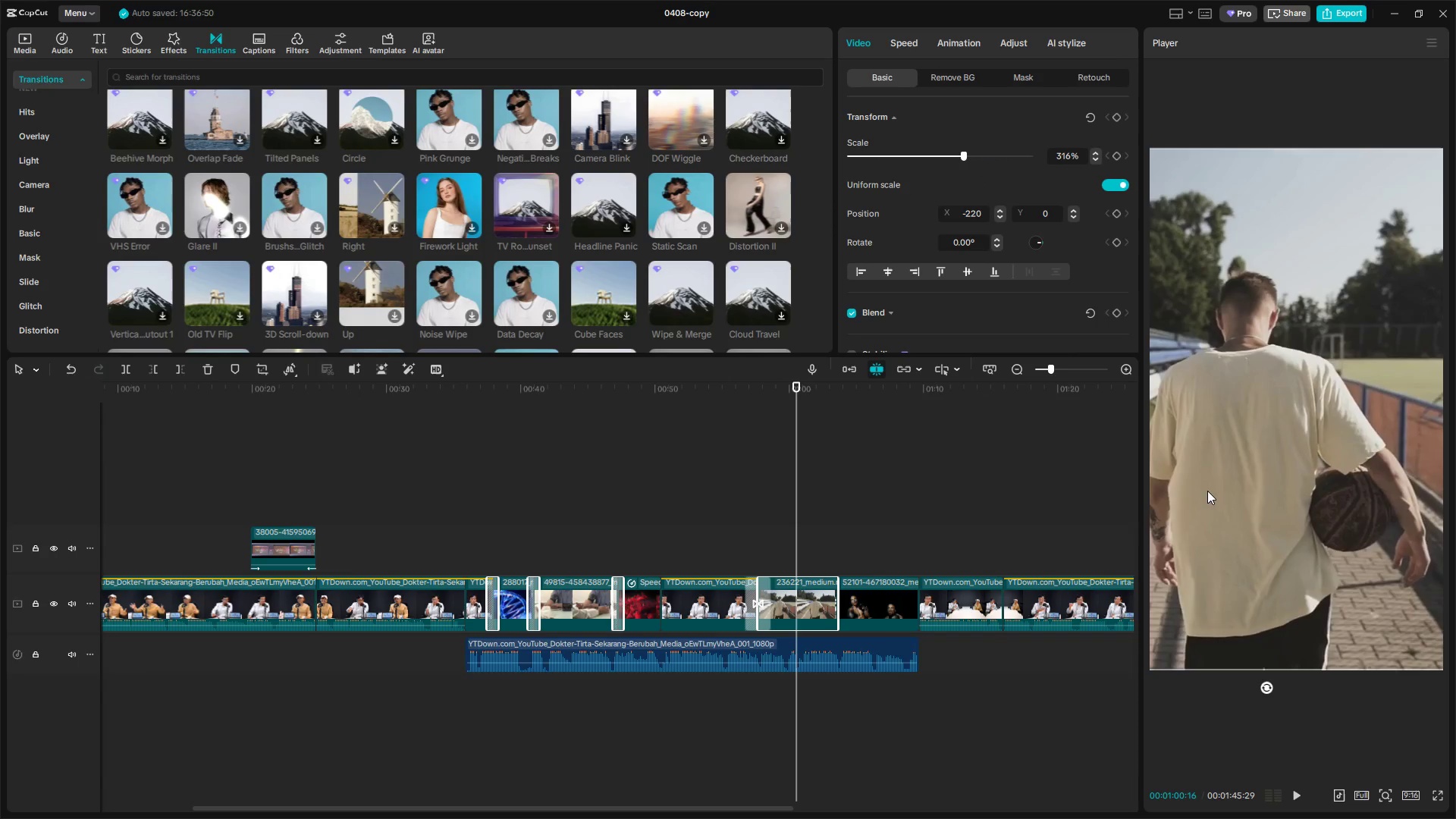 
left_click_drag(start_coordinate=[1242, 488], to_coordinate=[1270, 490])
 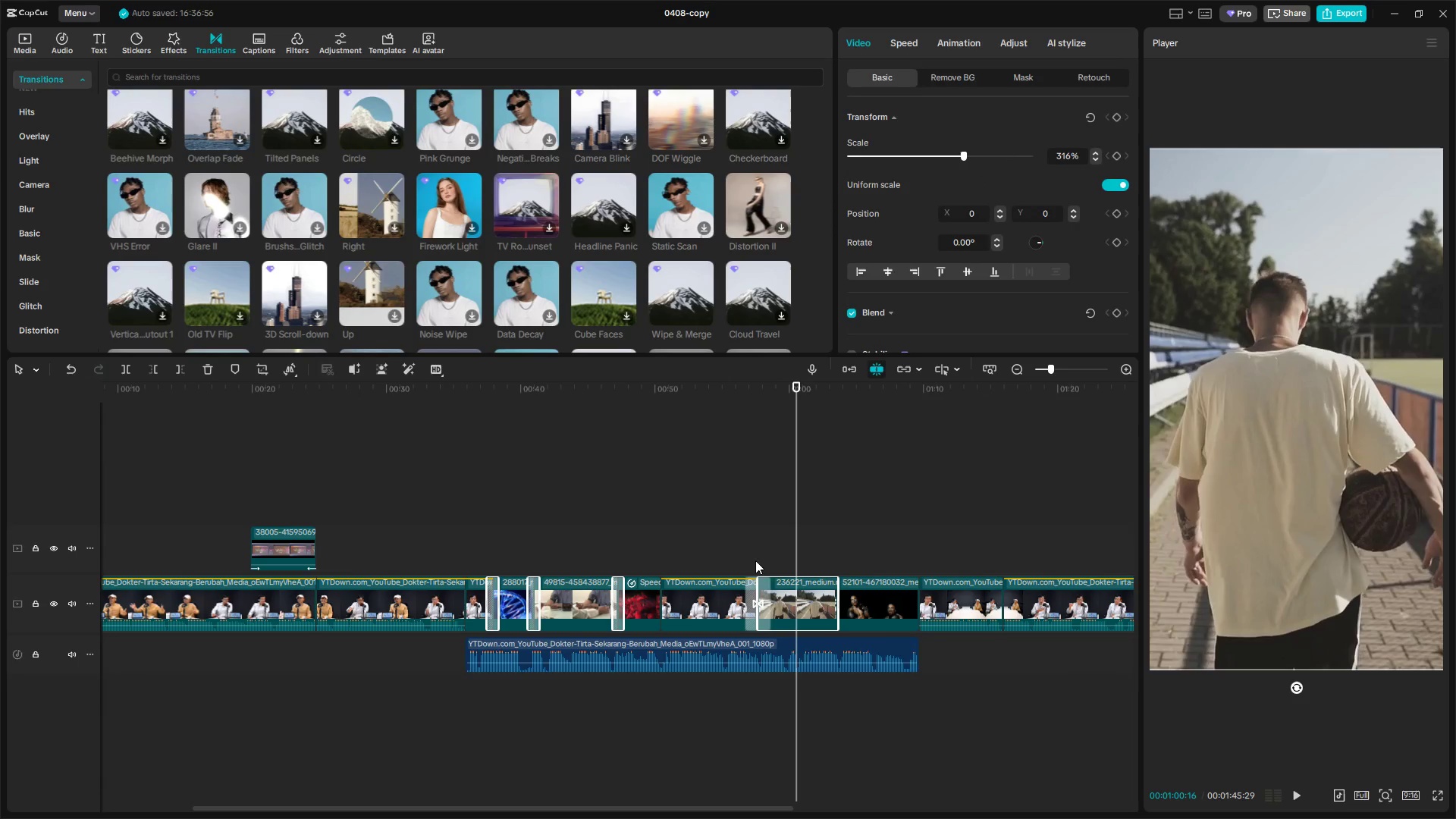 
key(Space)
 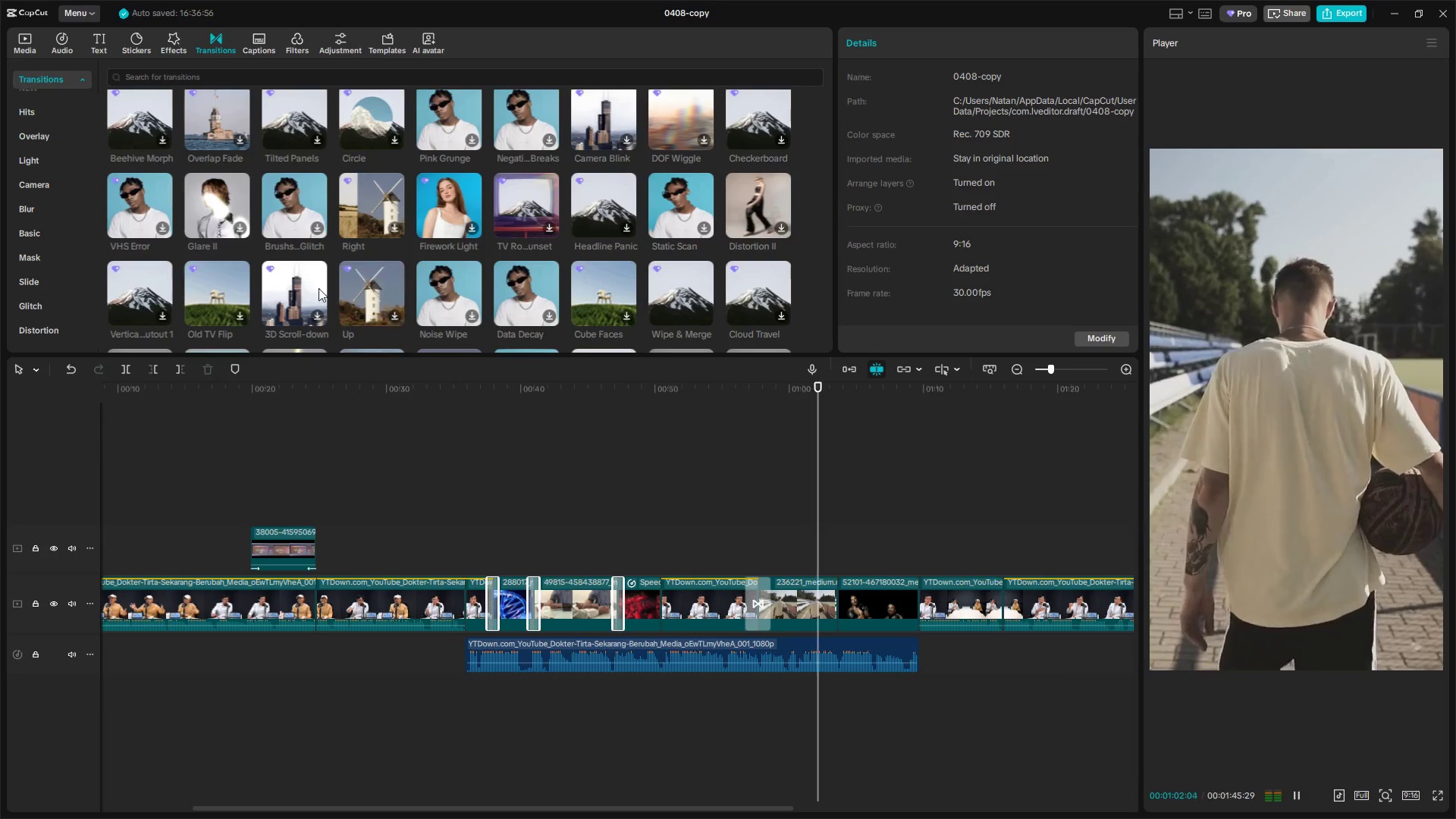 
wait(11.45)
 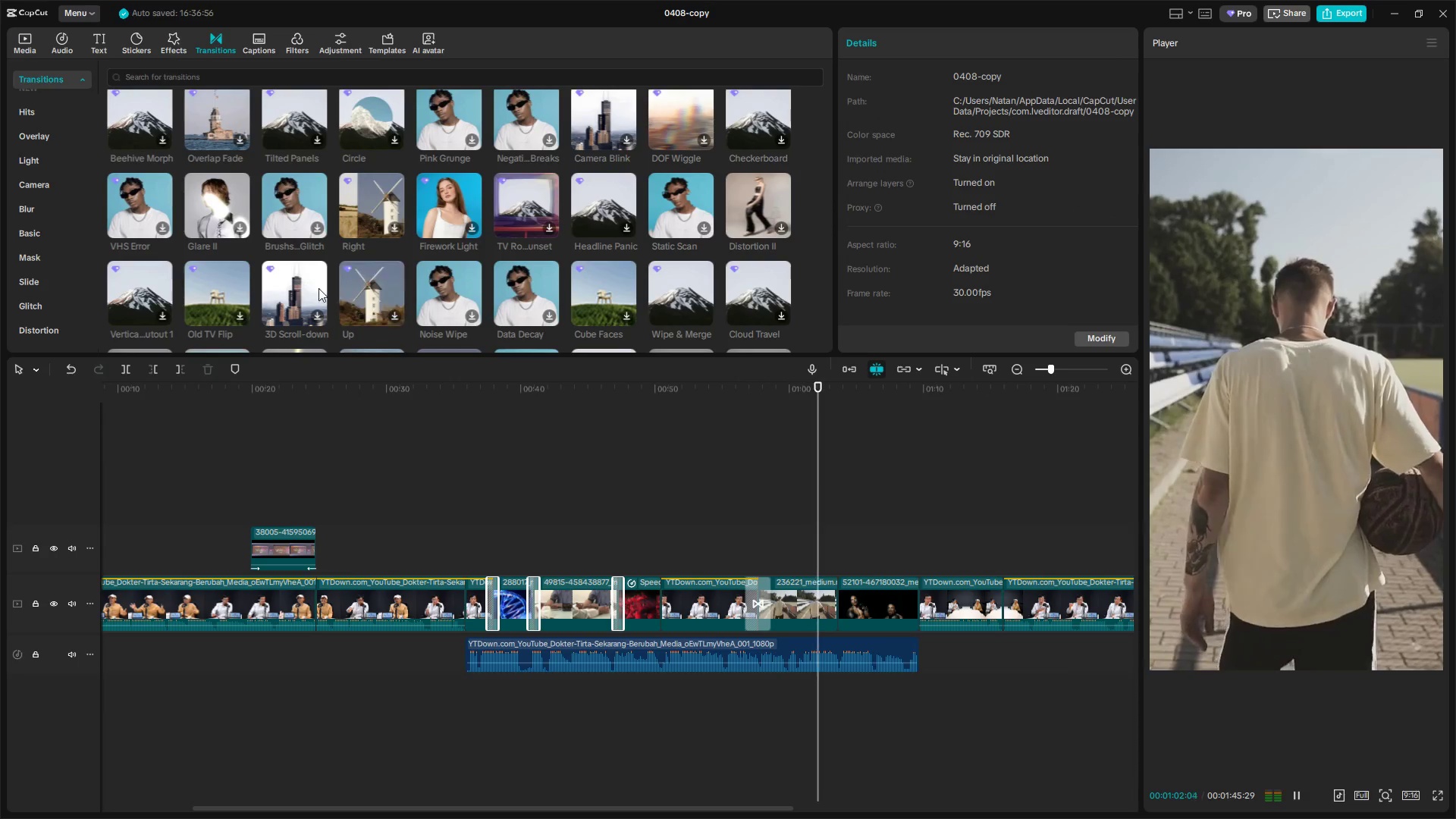 
key(Space)
 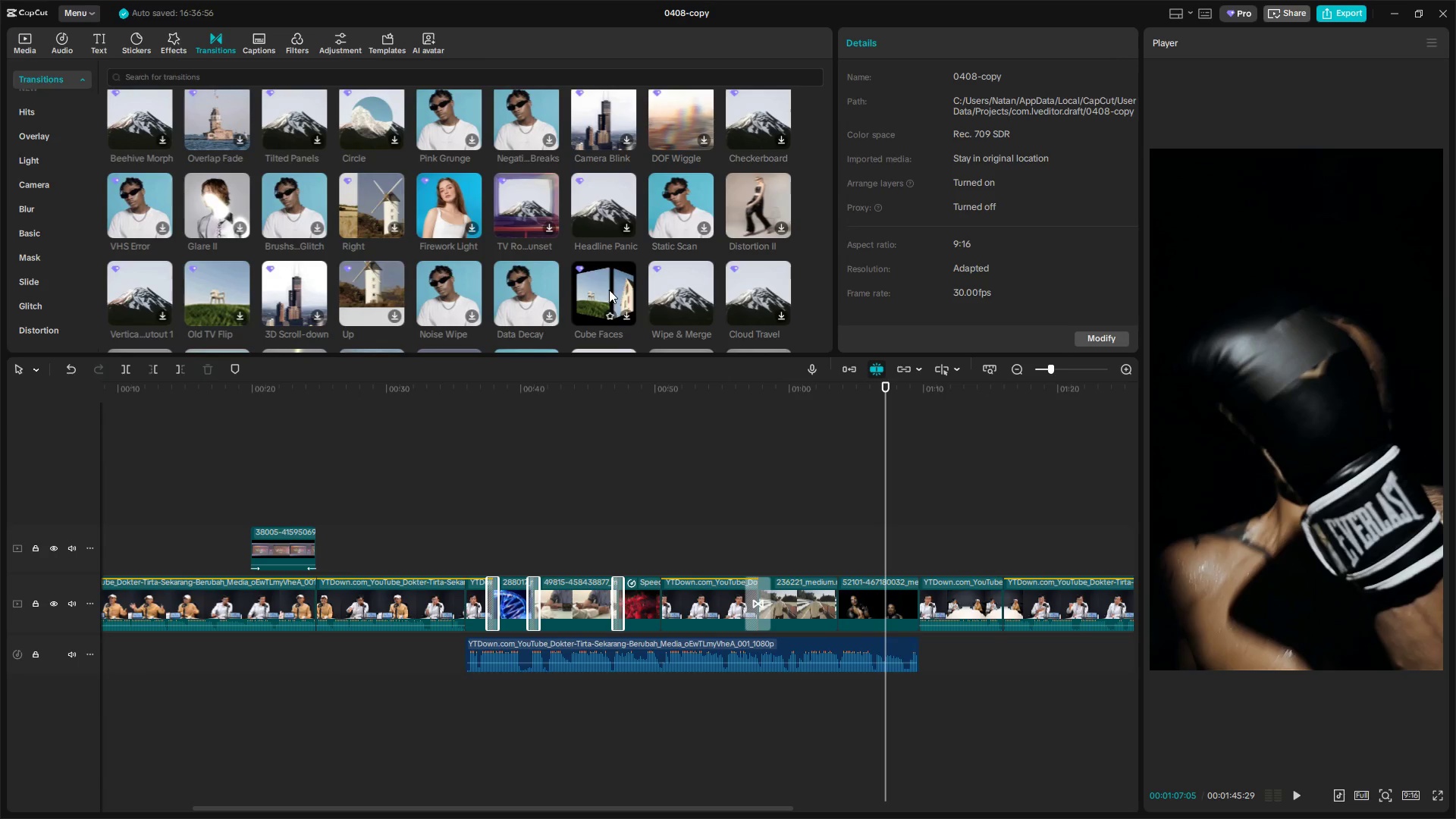 
mouse_move([677, 292])
 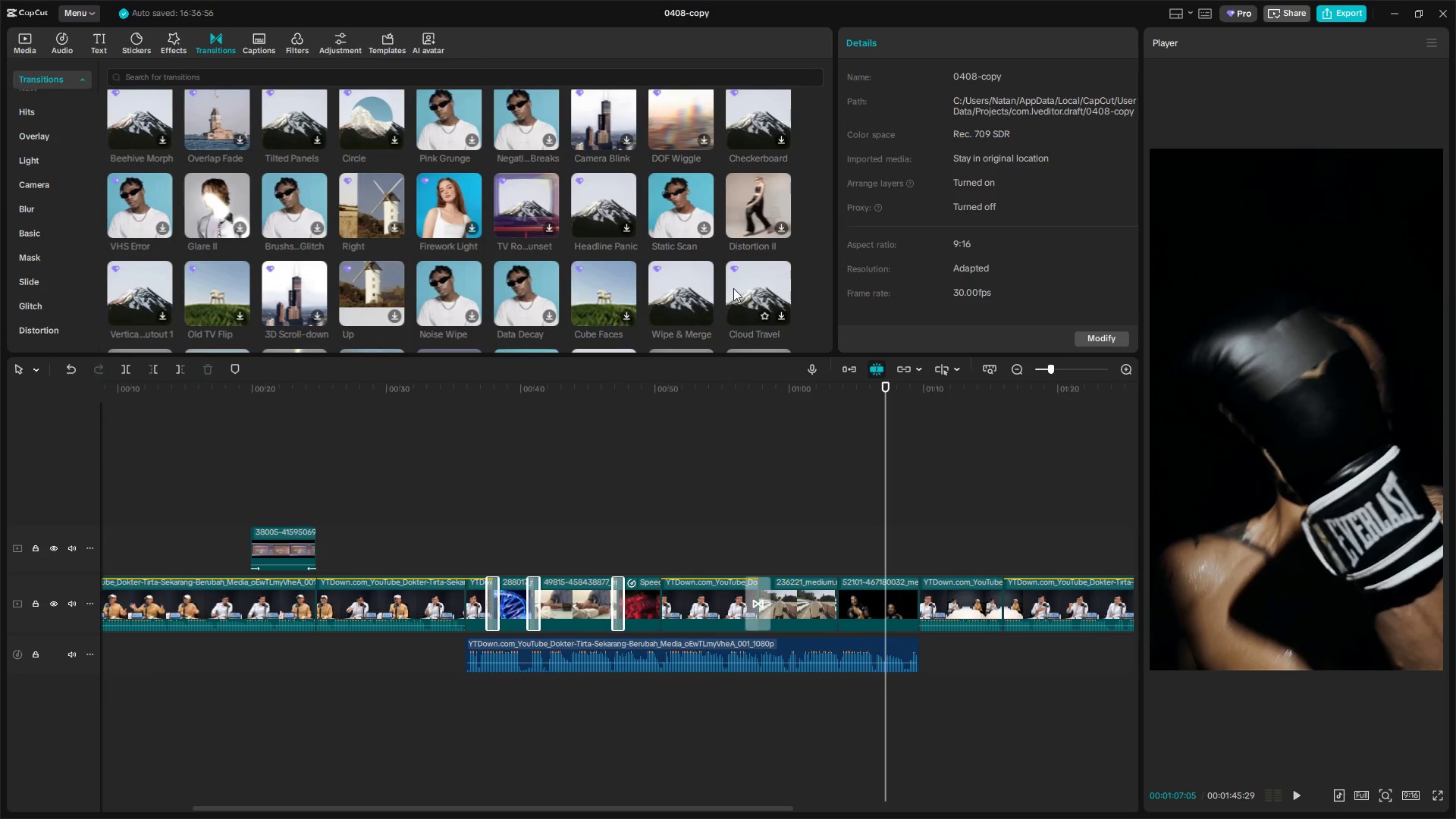 
scroll: coordinate [734, 290], scroll_direction: down, amount: 2.0
 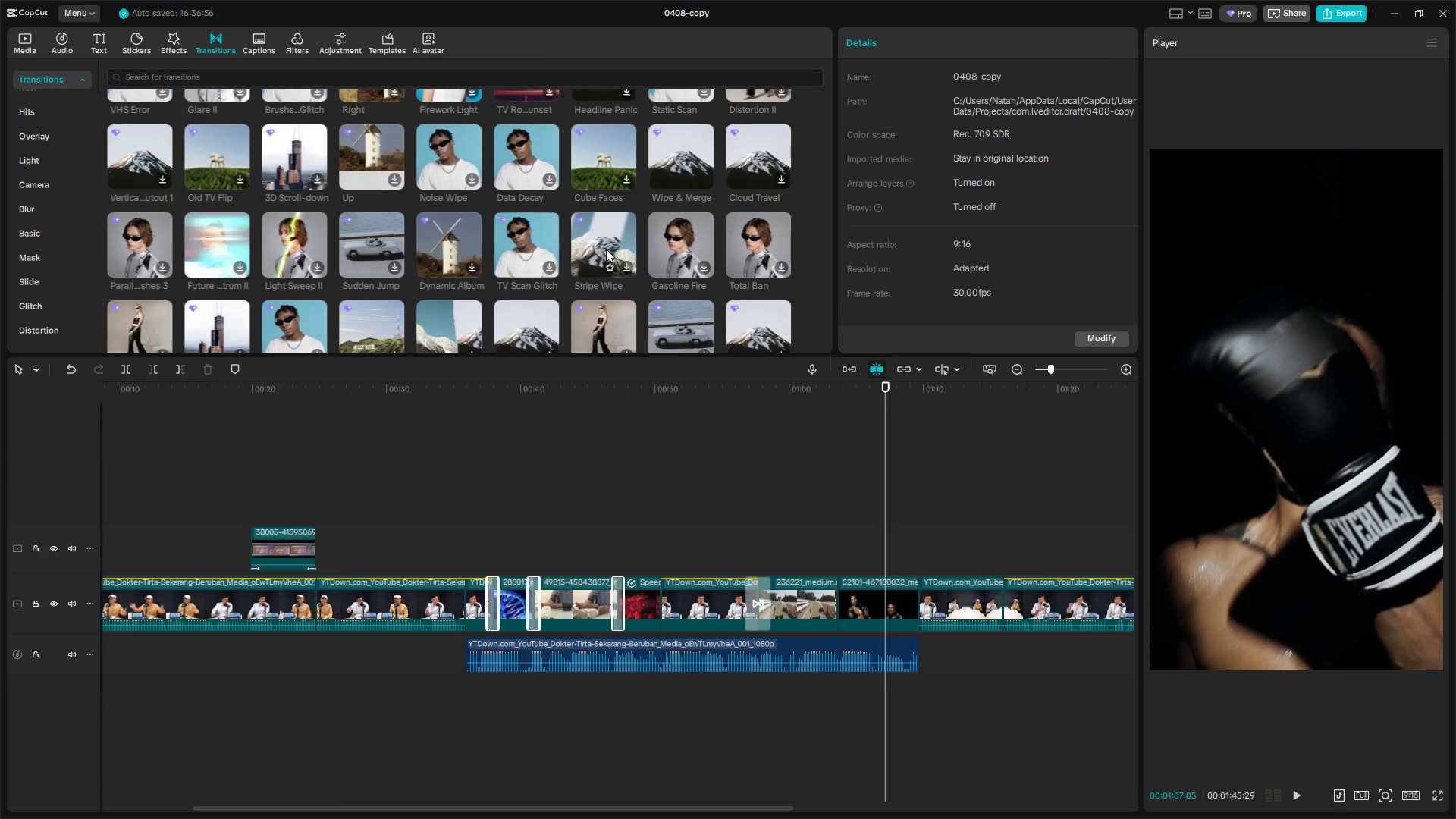 
left_click_drag(start_coordinate=[610, 248], to_coordinate=[834, 602])
 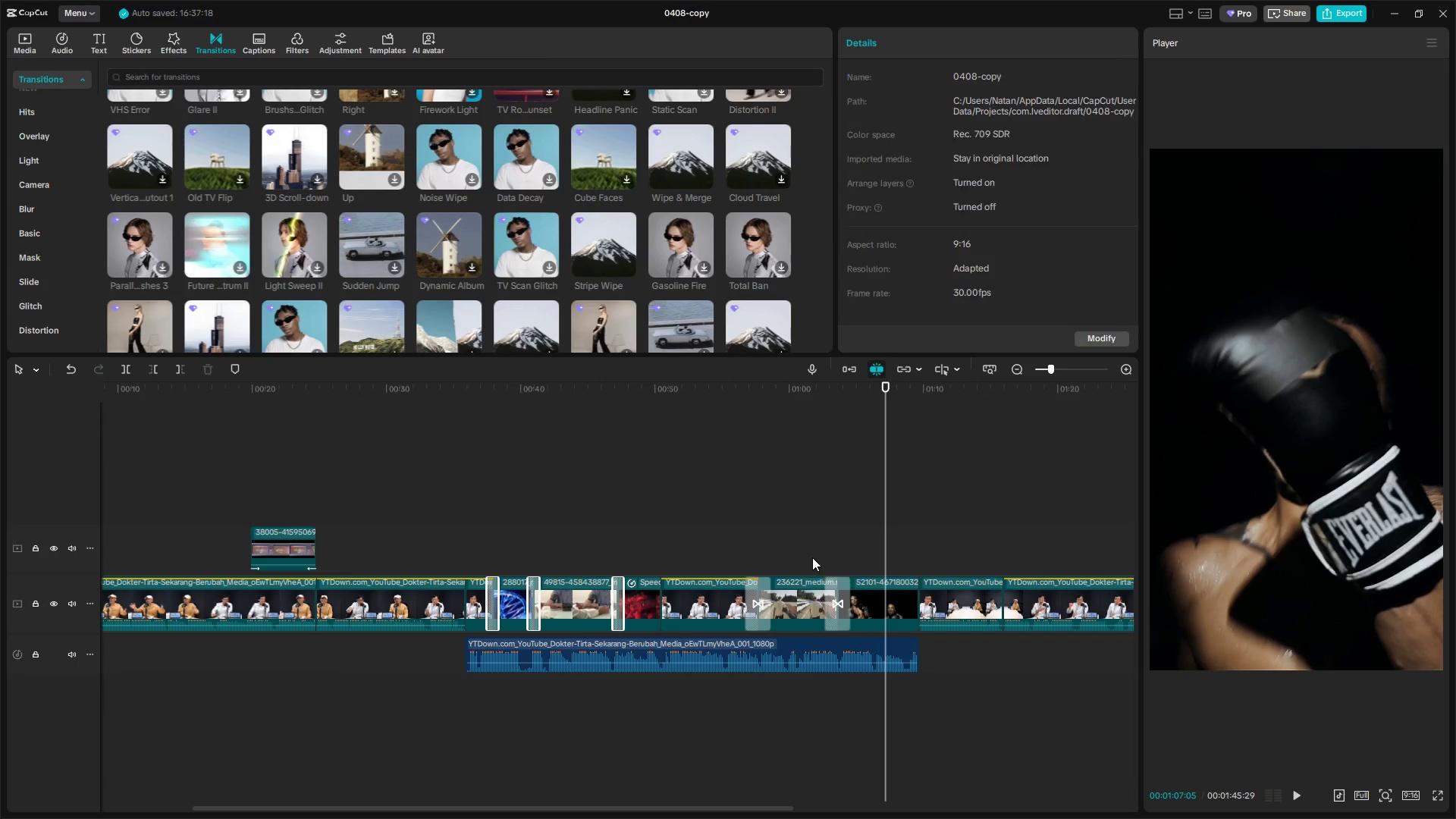 
key(Space)
 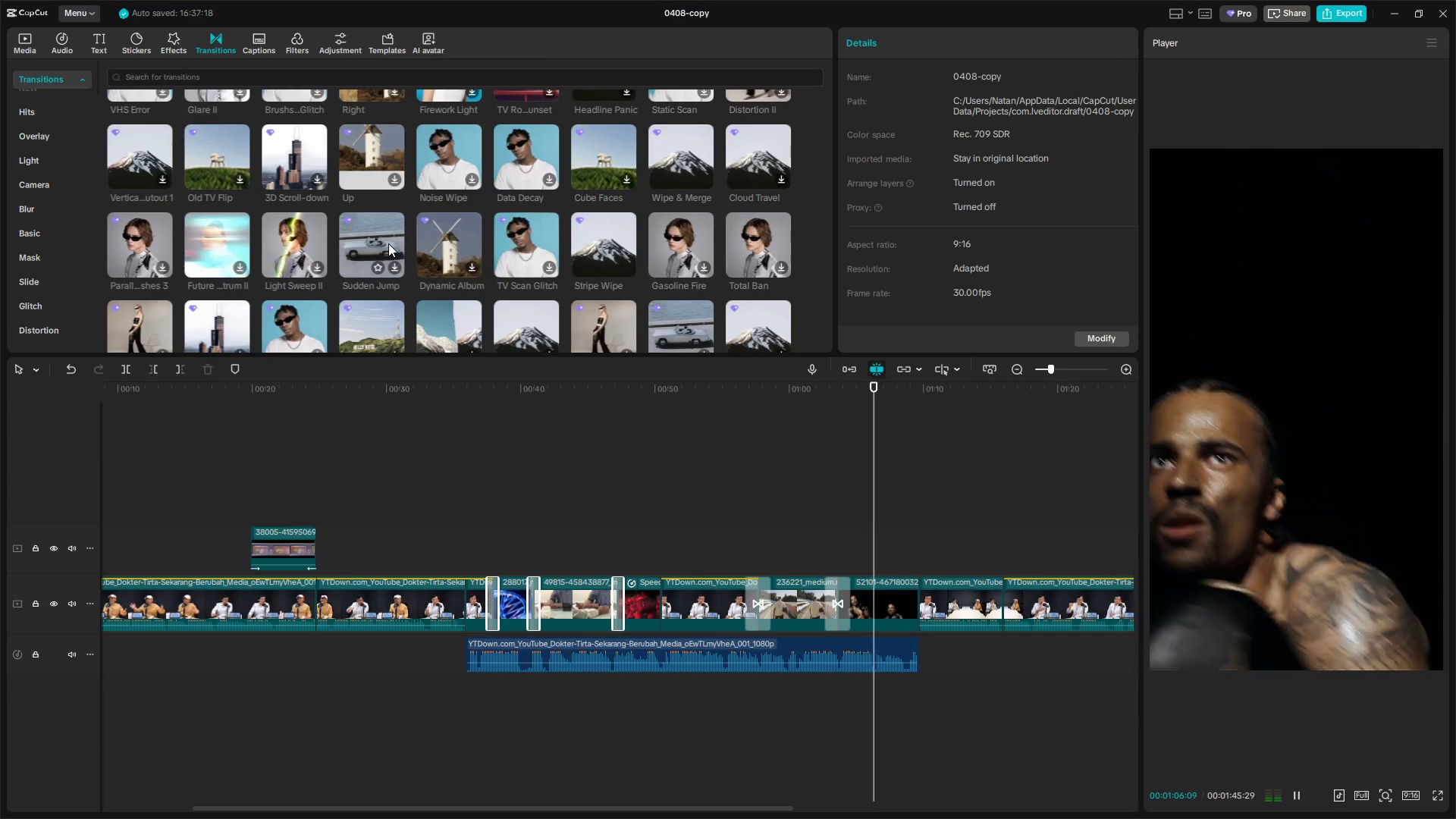 
wait(6.14)
 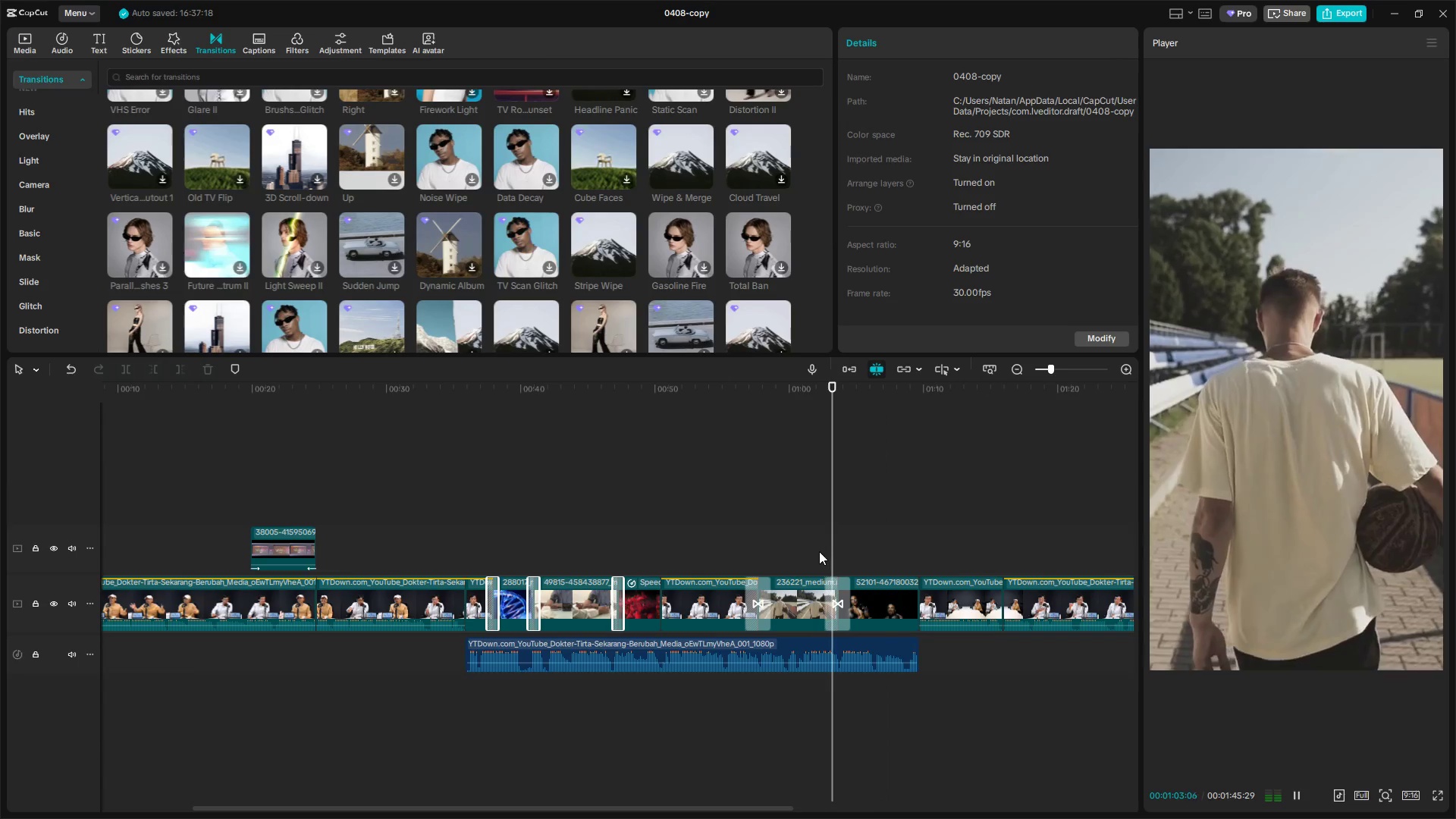 
left_click_drag(start_coordinate=[390, 245], to_coordinate=[908, 601])
 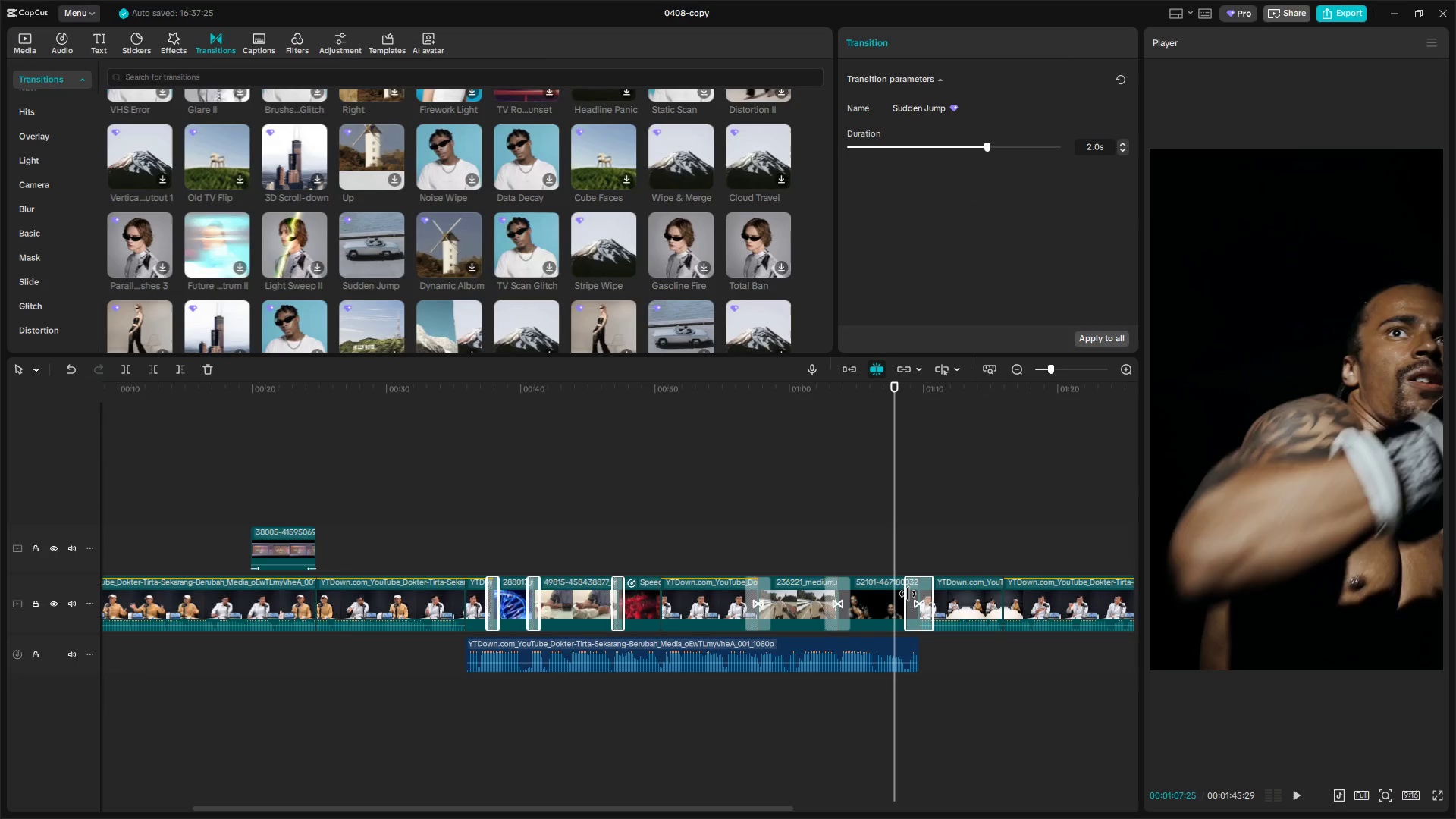 
key(Space)
 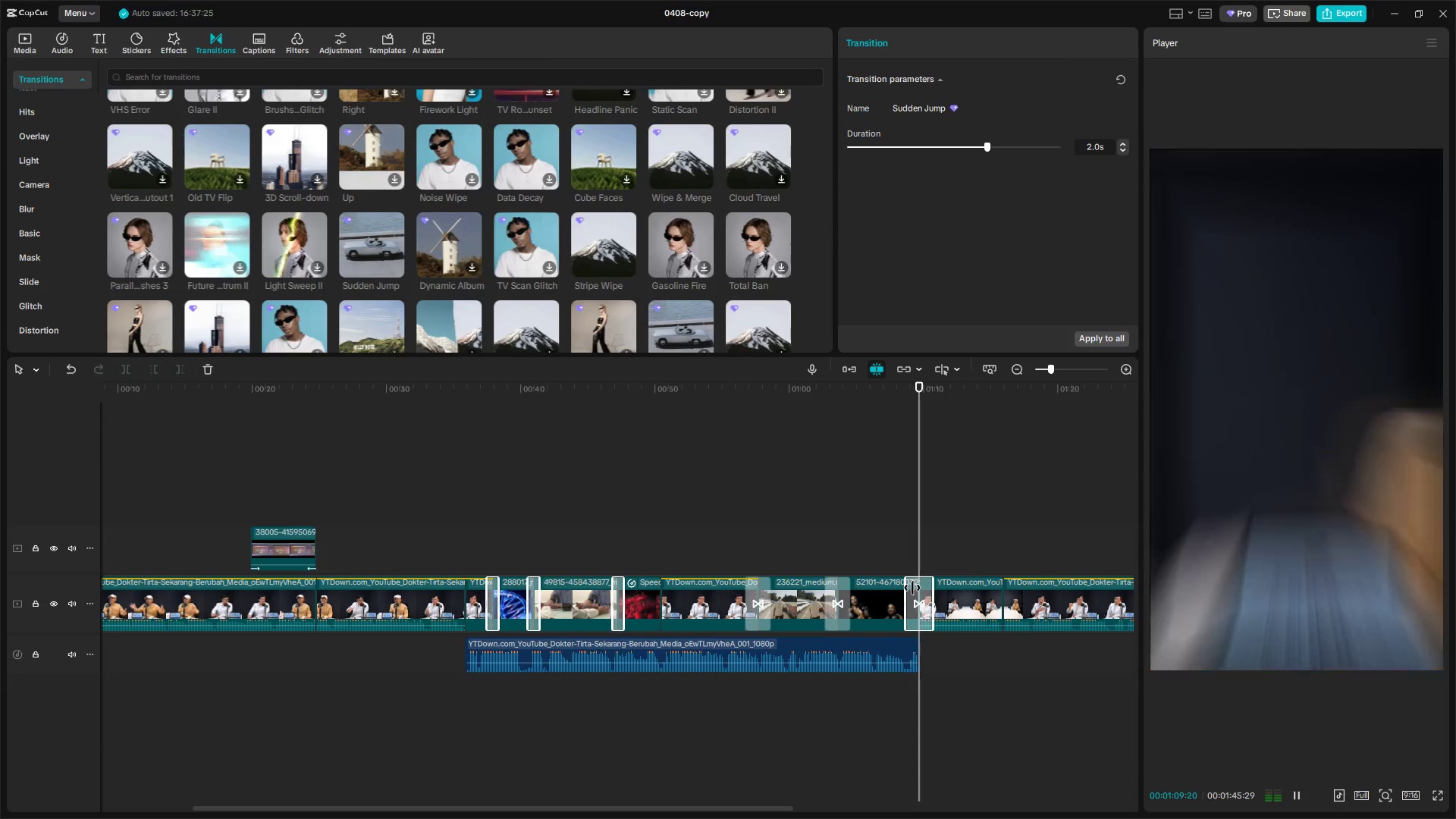 
hold_key(key=ControlLeft, duration=1.0)
 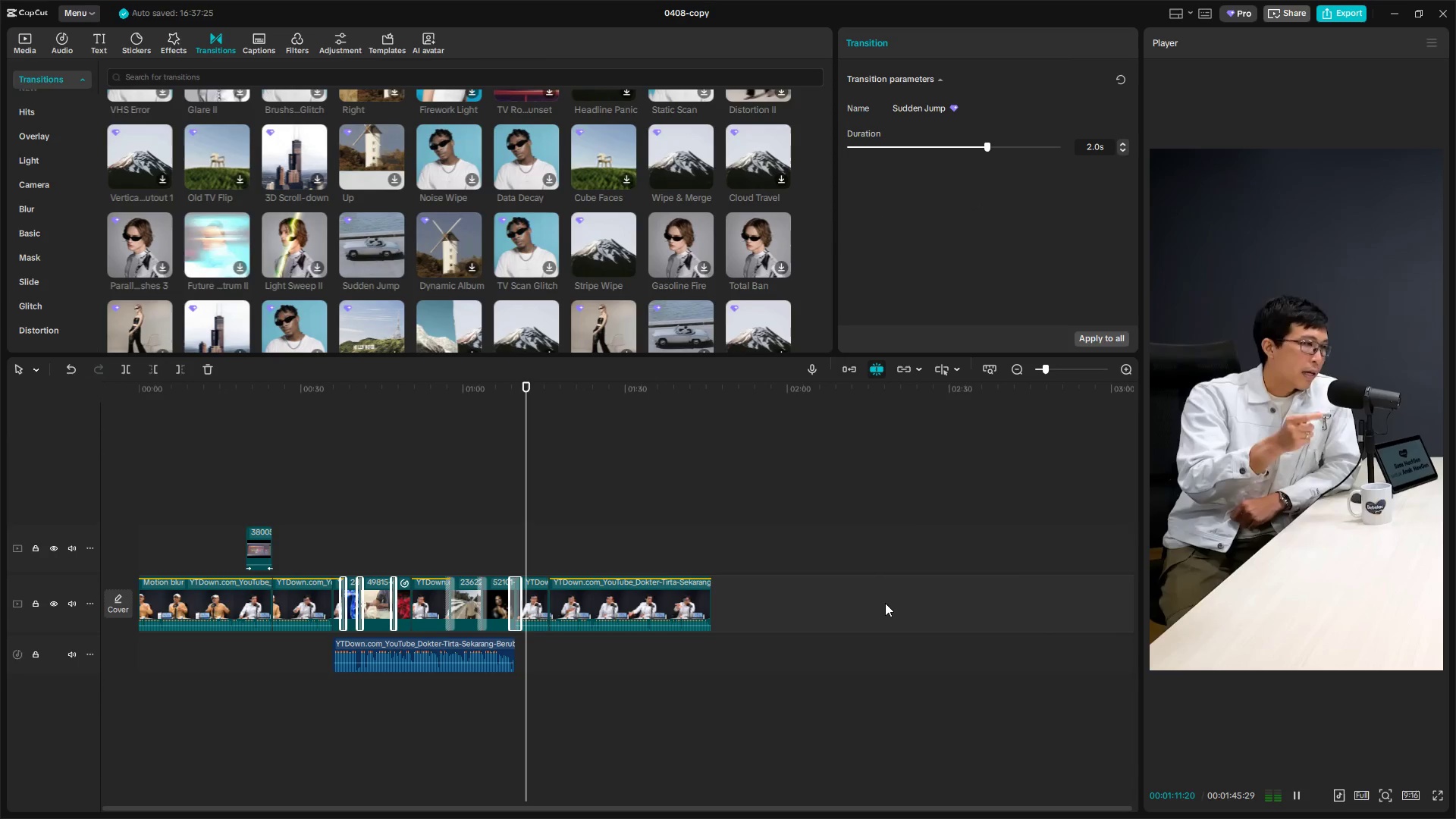 
hold_key(key=ControlLeft, duration=6.17)
 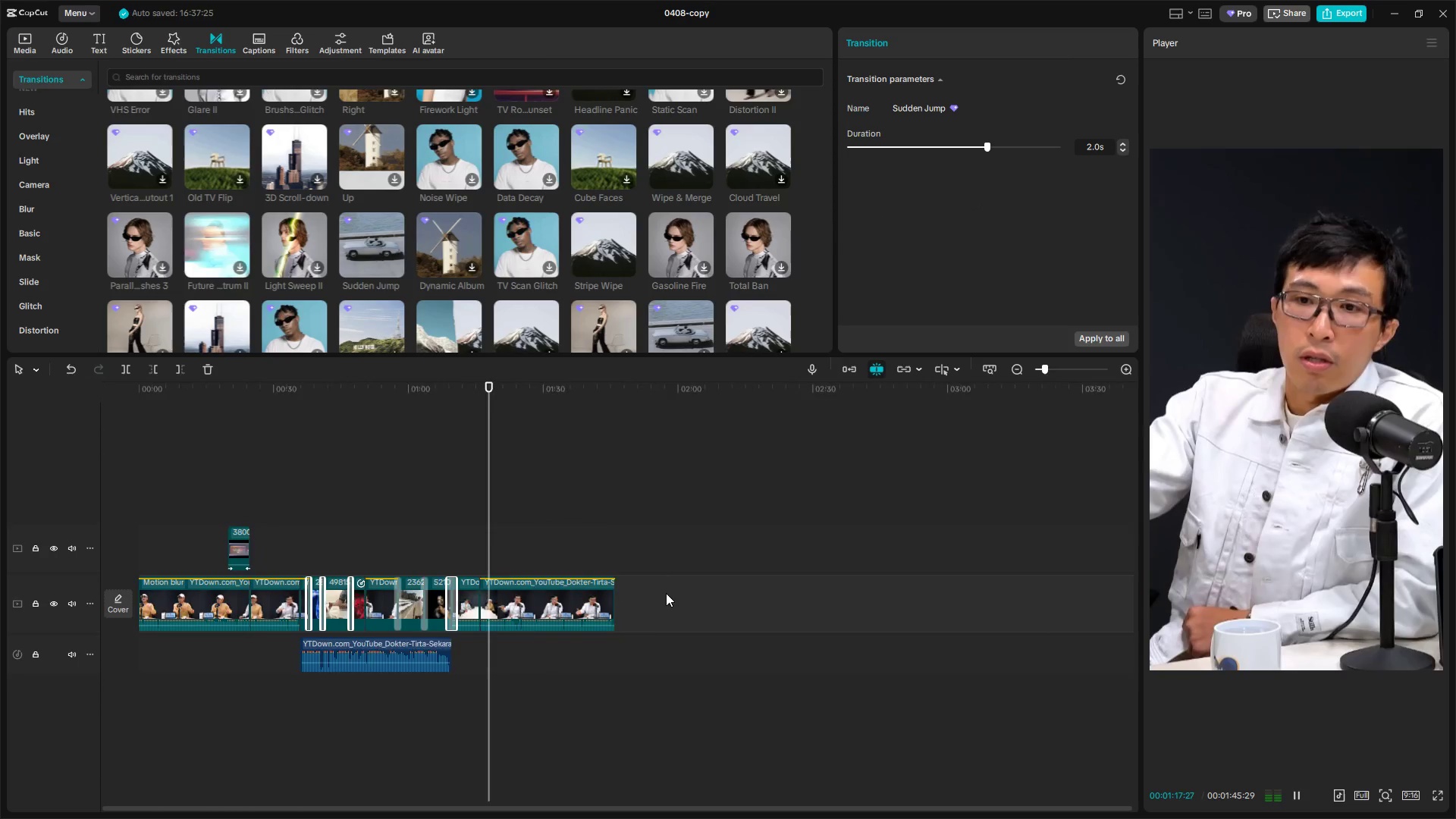 
scroll: coordinate [876, 595], scroll_direction: down, amount: 8.0
 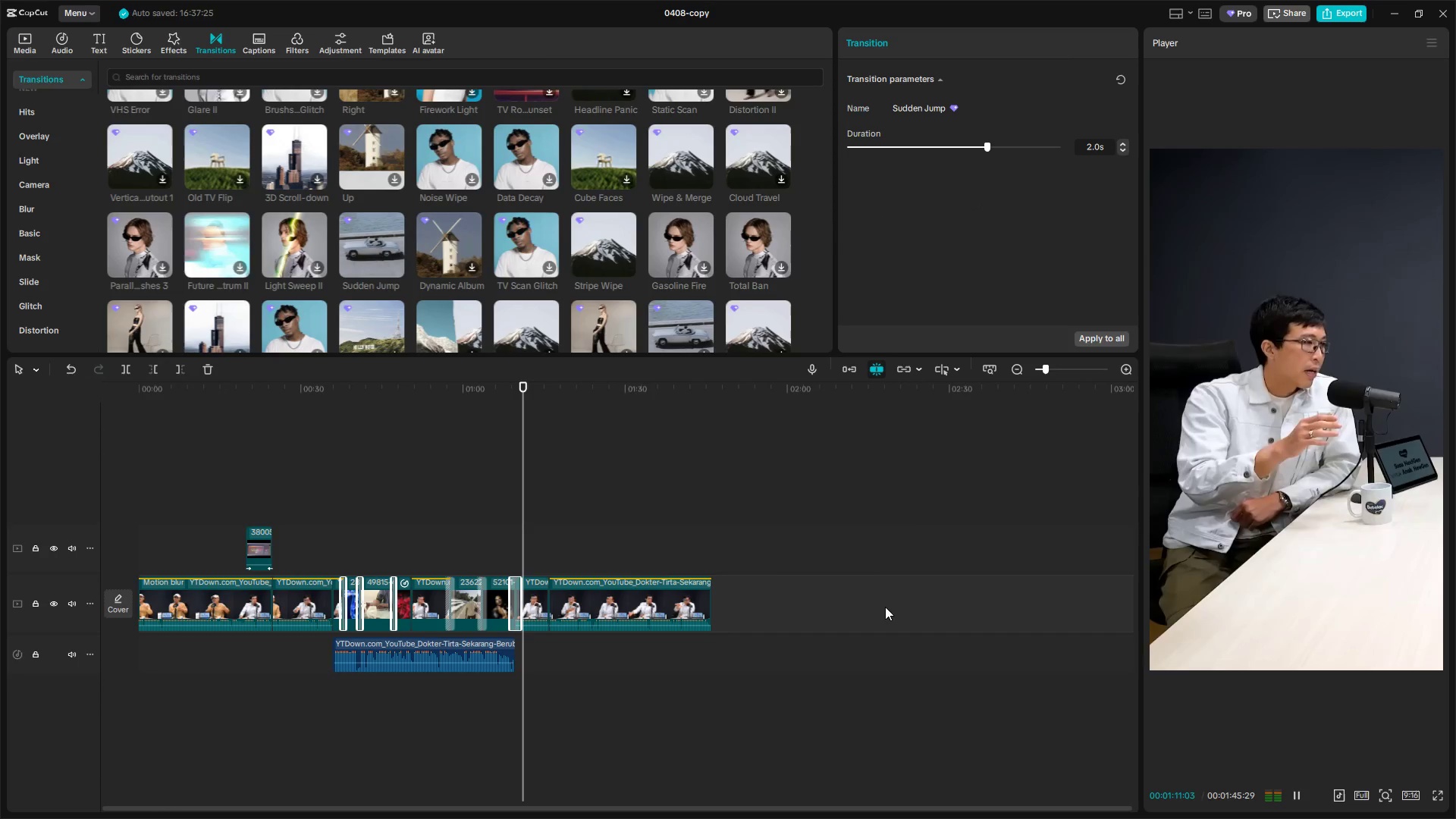 
hold_key(key=ControlLeft, duration=1.22)
 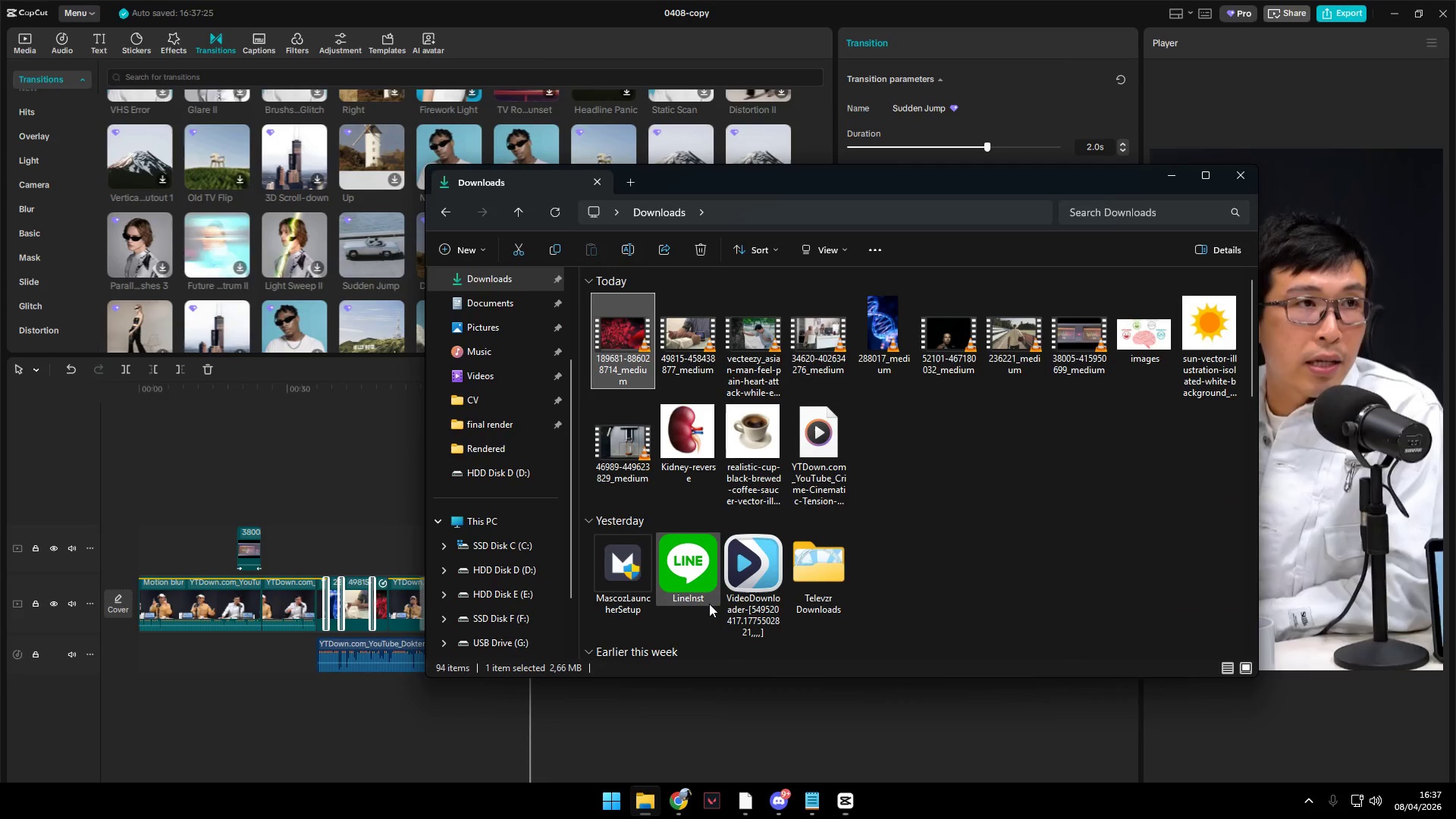 
key(Alt+AltLeft)
 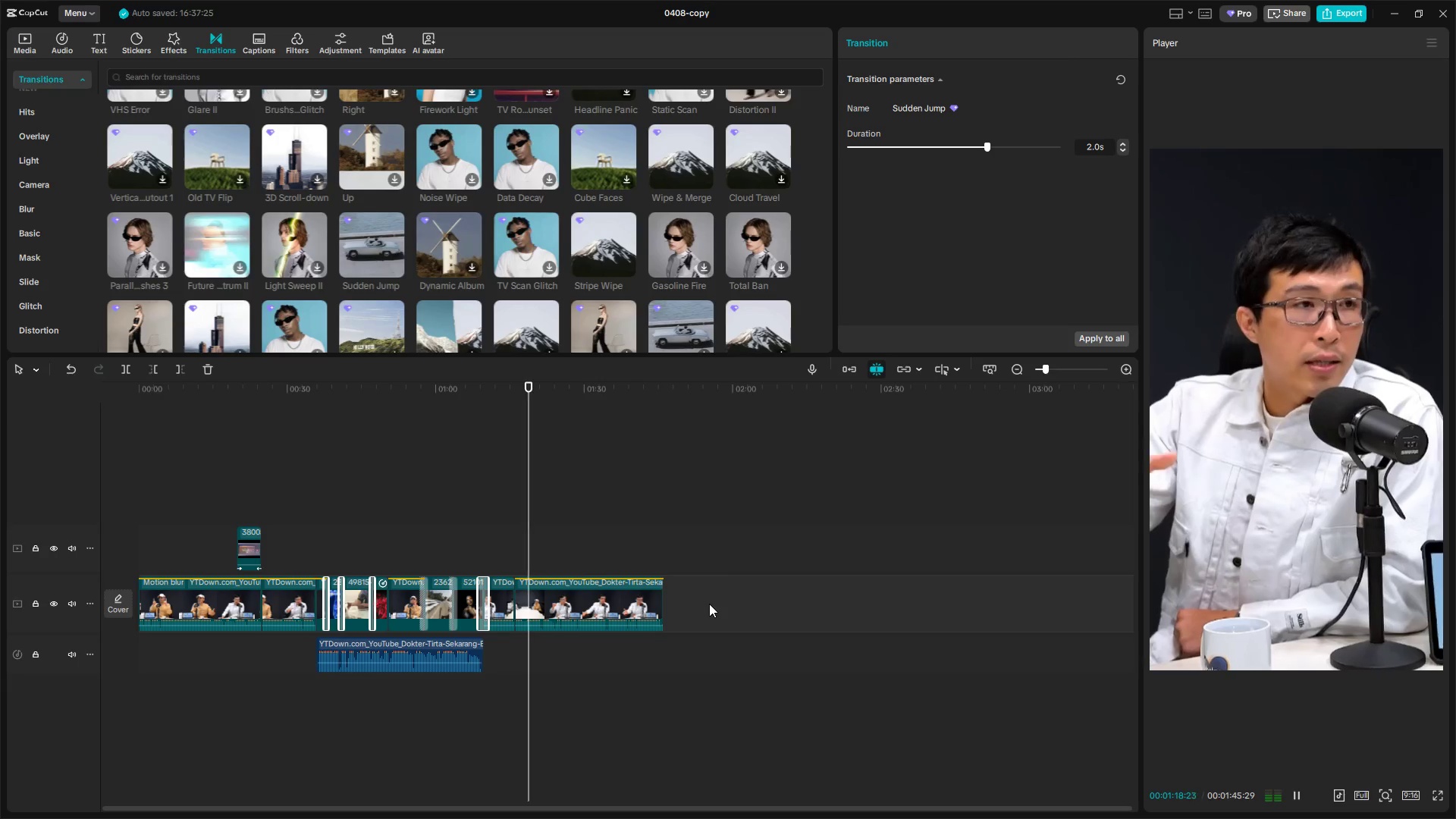 
key(Alt+Tab)
 